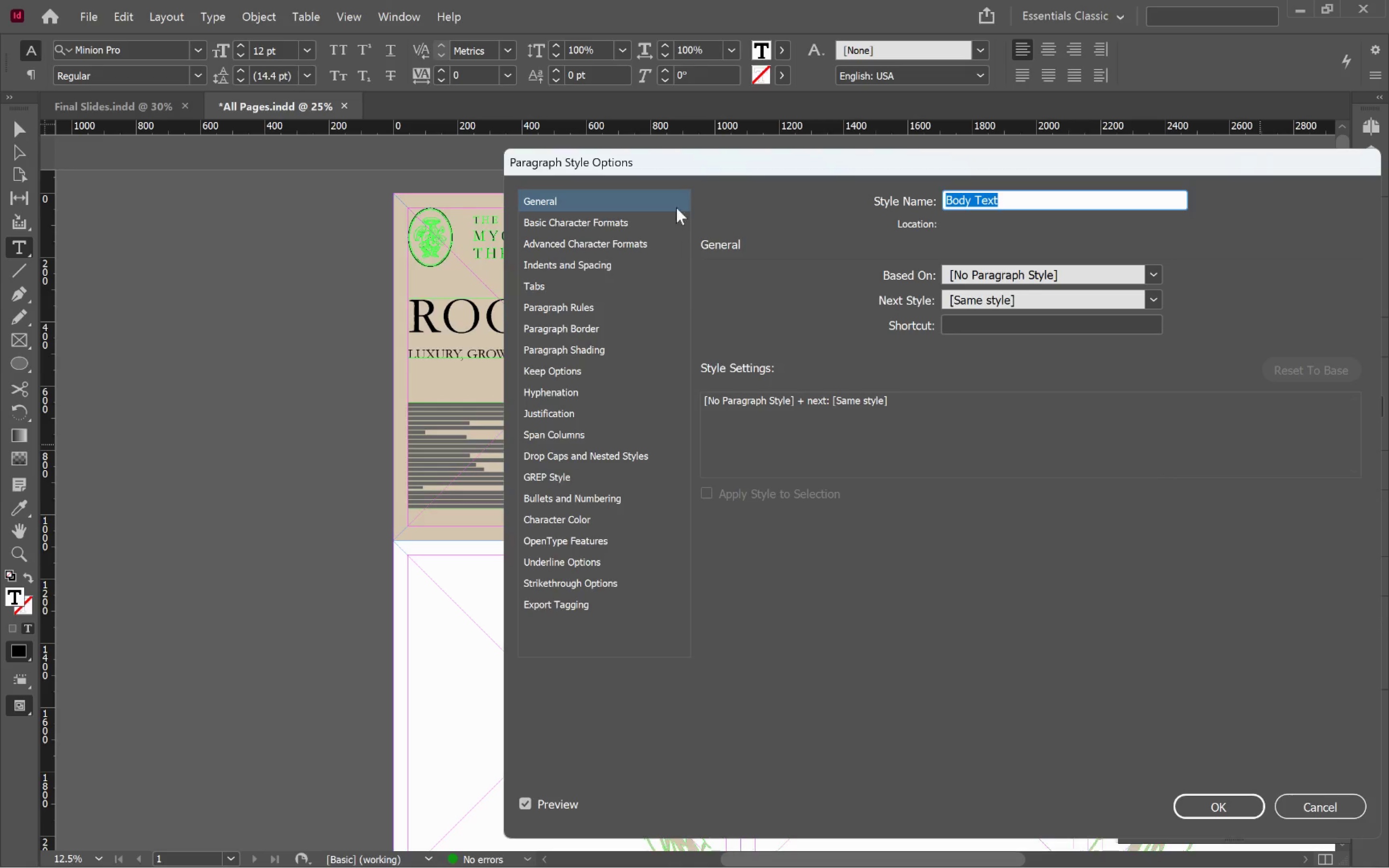 
left_click_drag(start_coordinate=[695, 170], to_coordinate=[941, 251])
 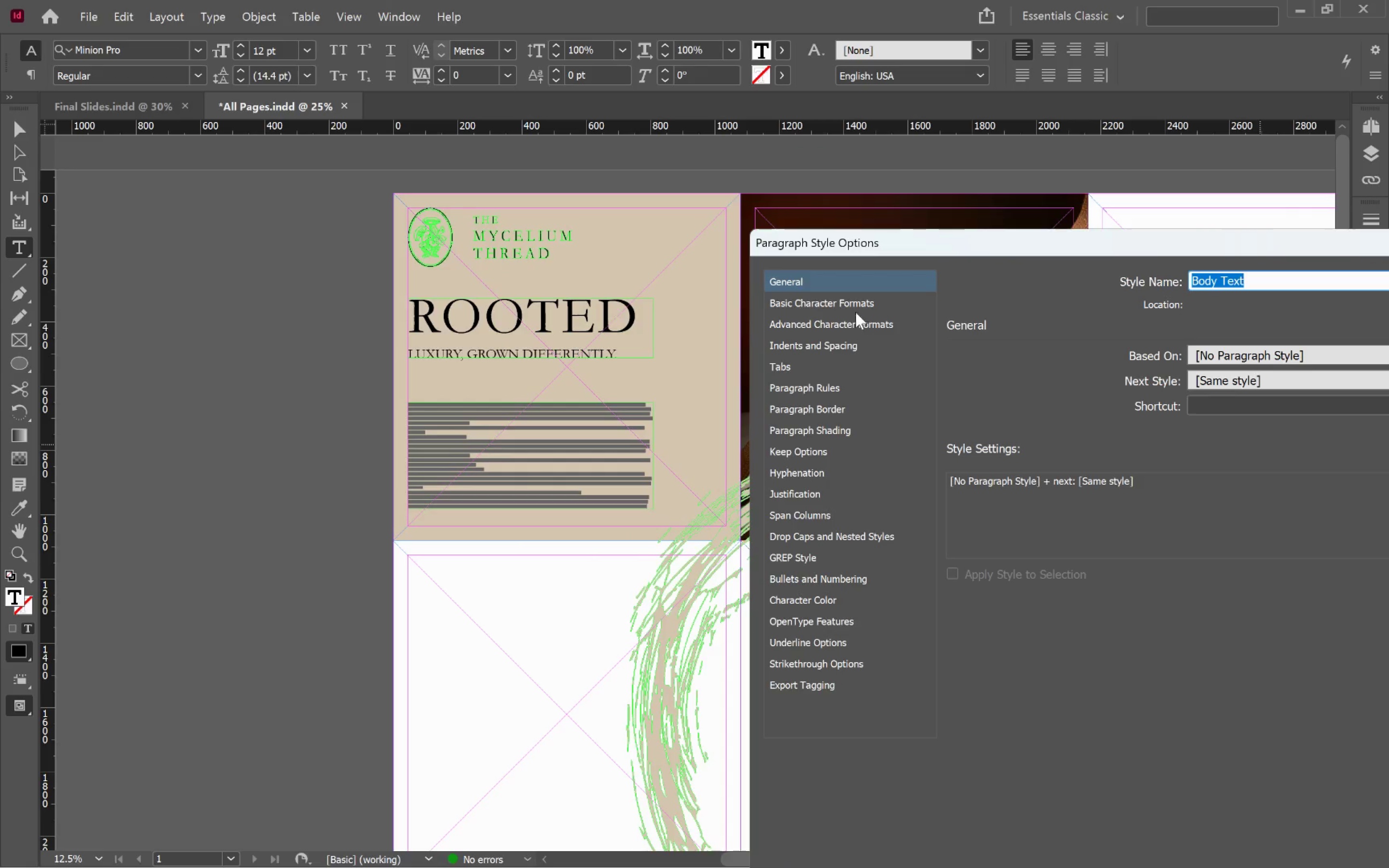 
left_click([859, 306])
 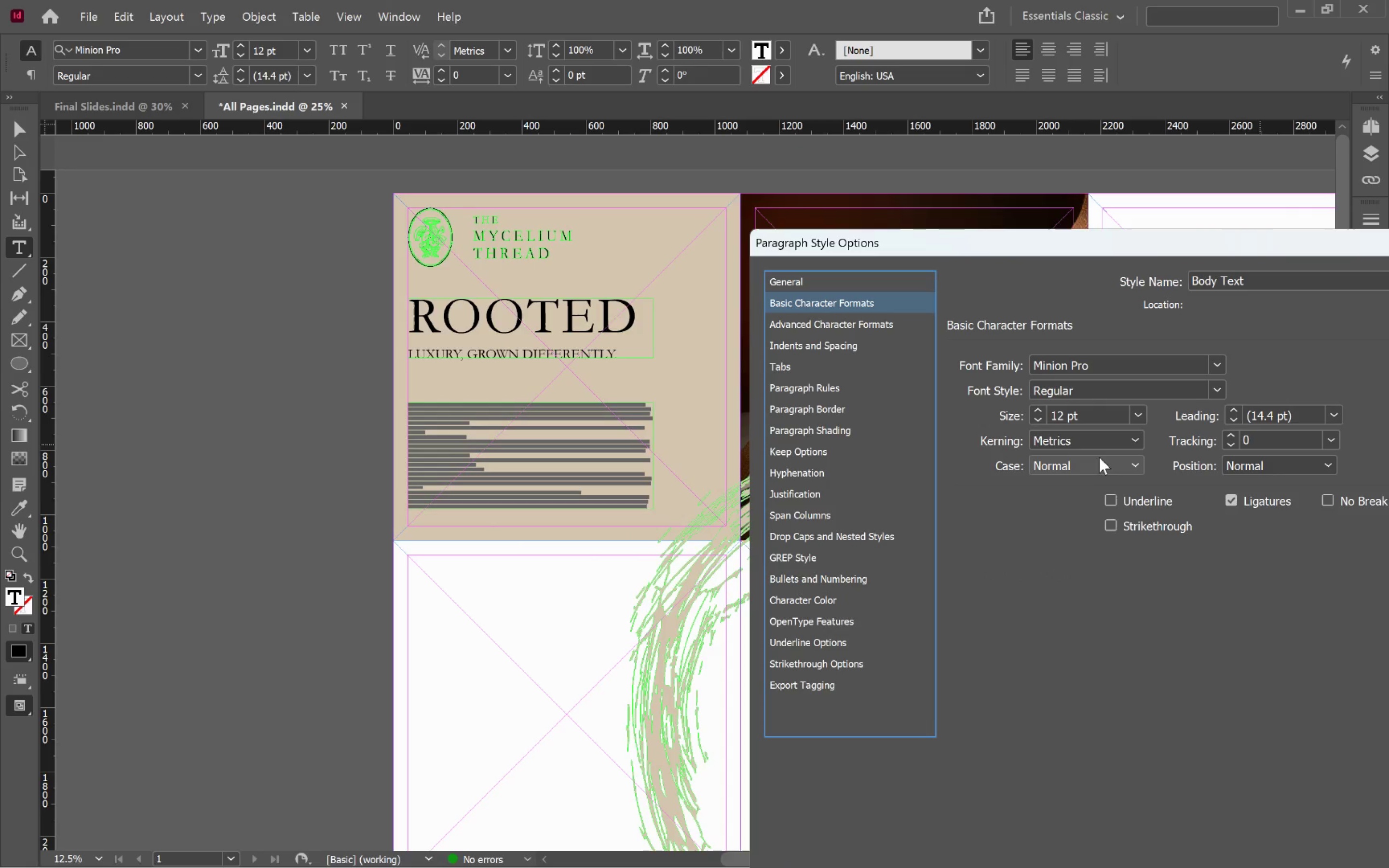 
hold_key(key=ShiftLeft, duration=2.8)
double_click([1039, 412])
 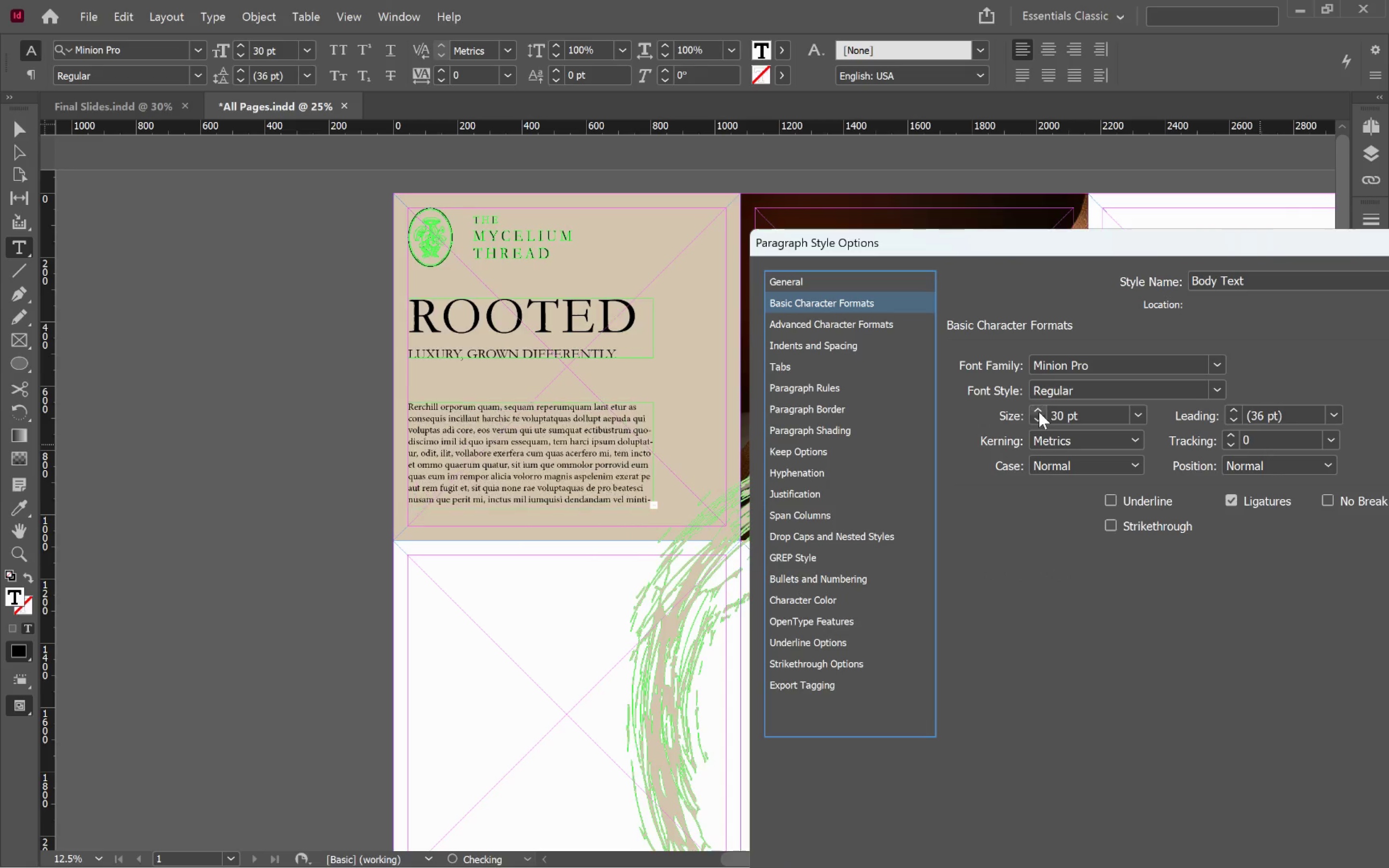 
triple_click([1039, 412])
 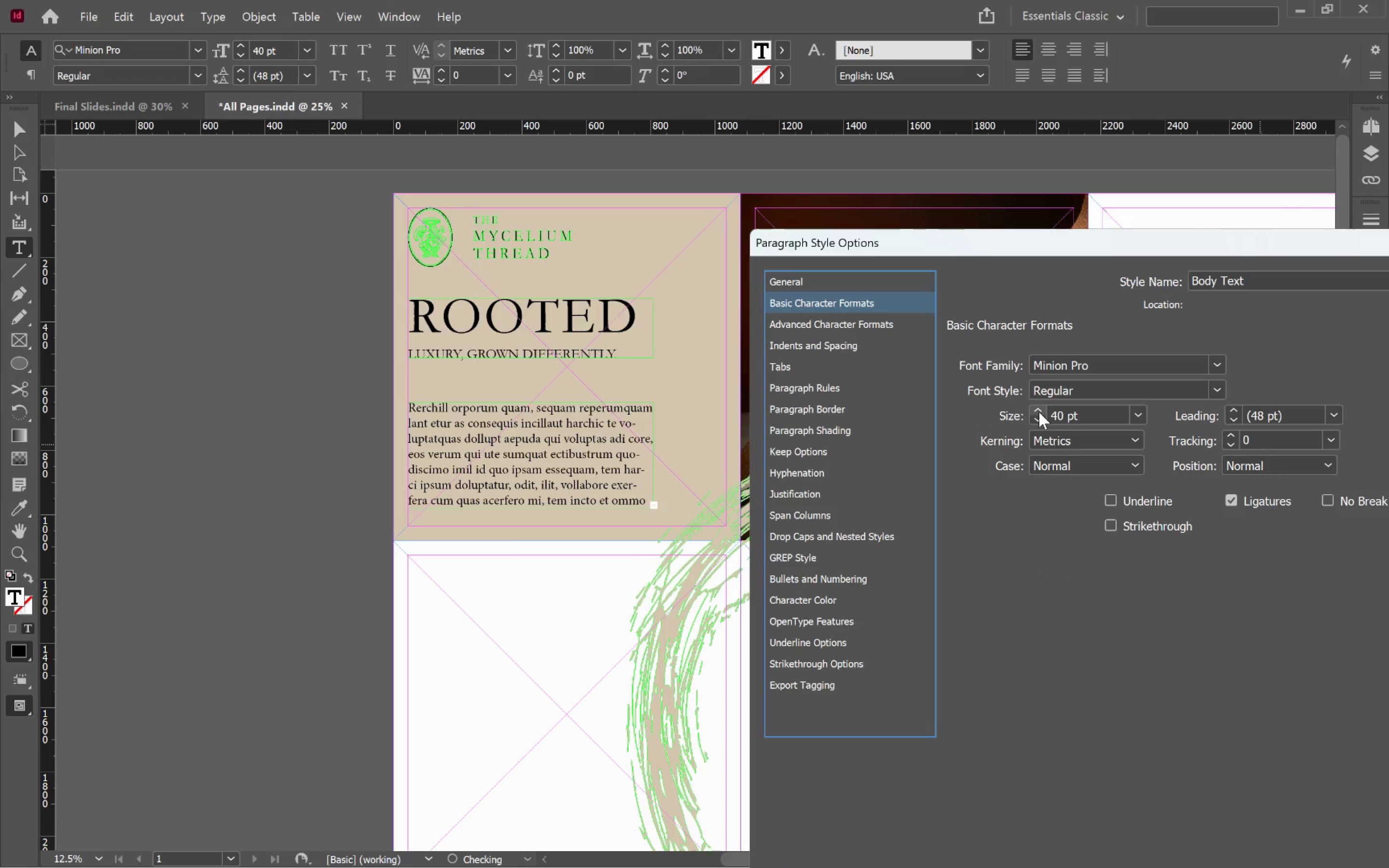 
triple_click([1039, 412])
 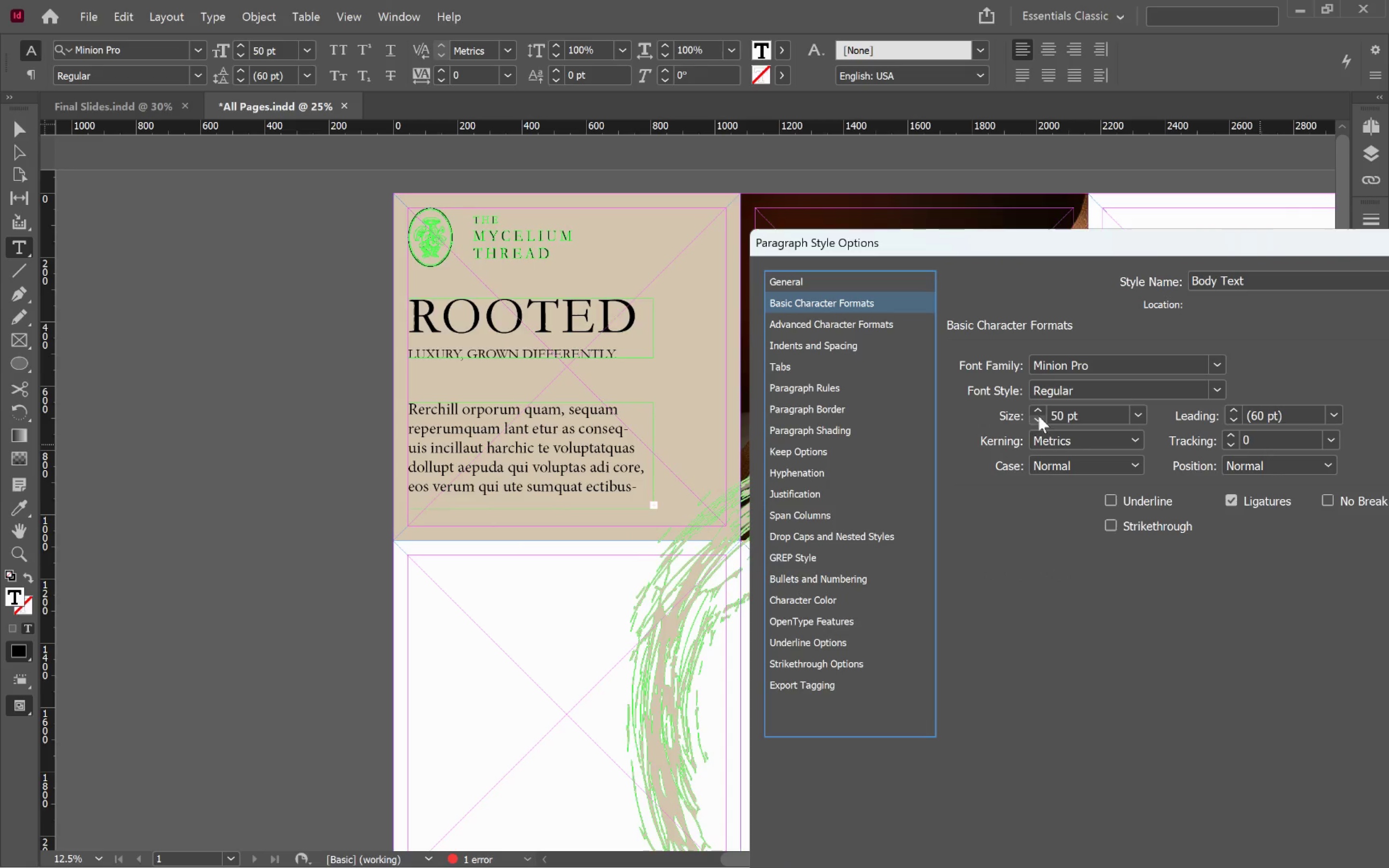 
hold_key(key=ShiftLeft, duration=2.09)
left_click([1038, 420])
 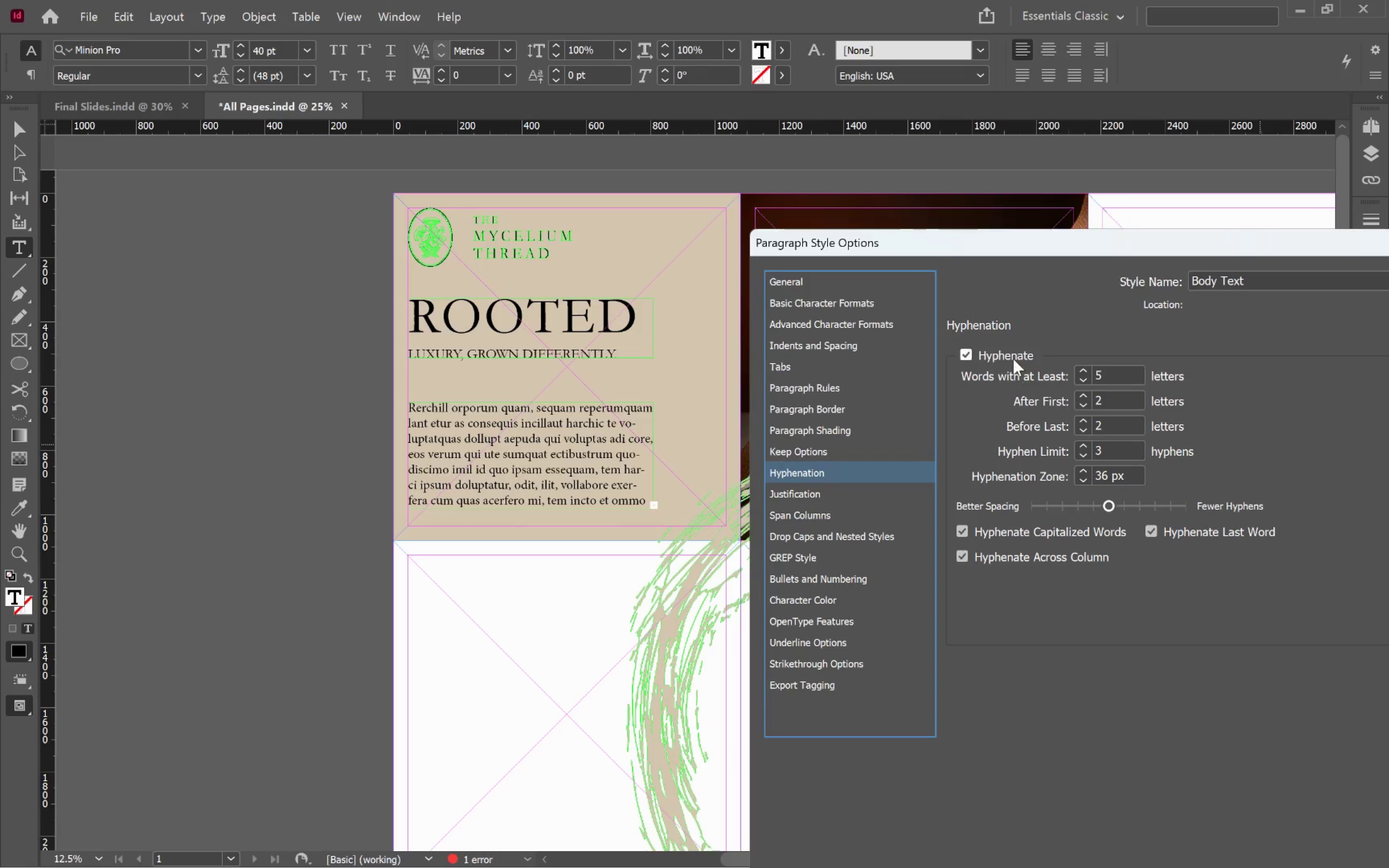 
left_click([1013, 357])
 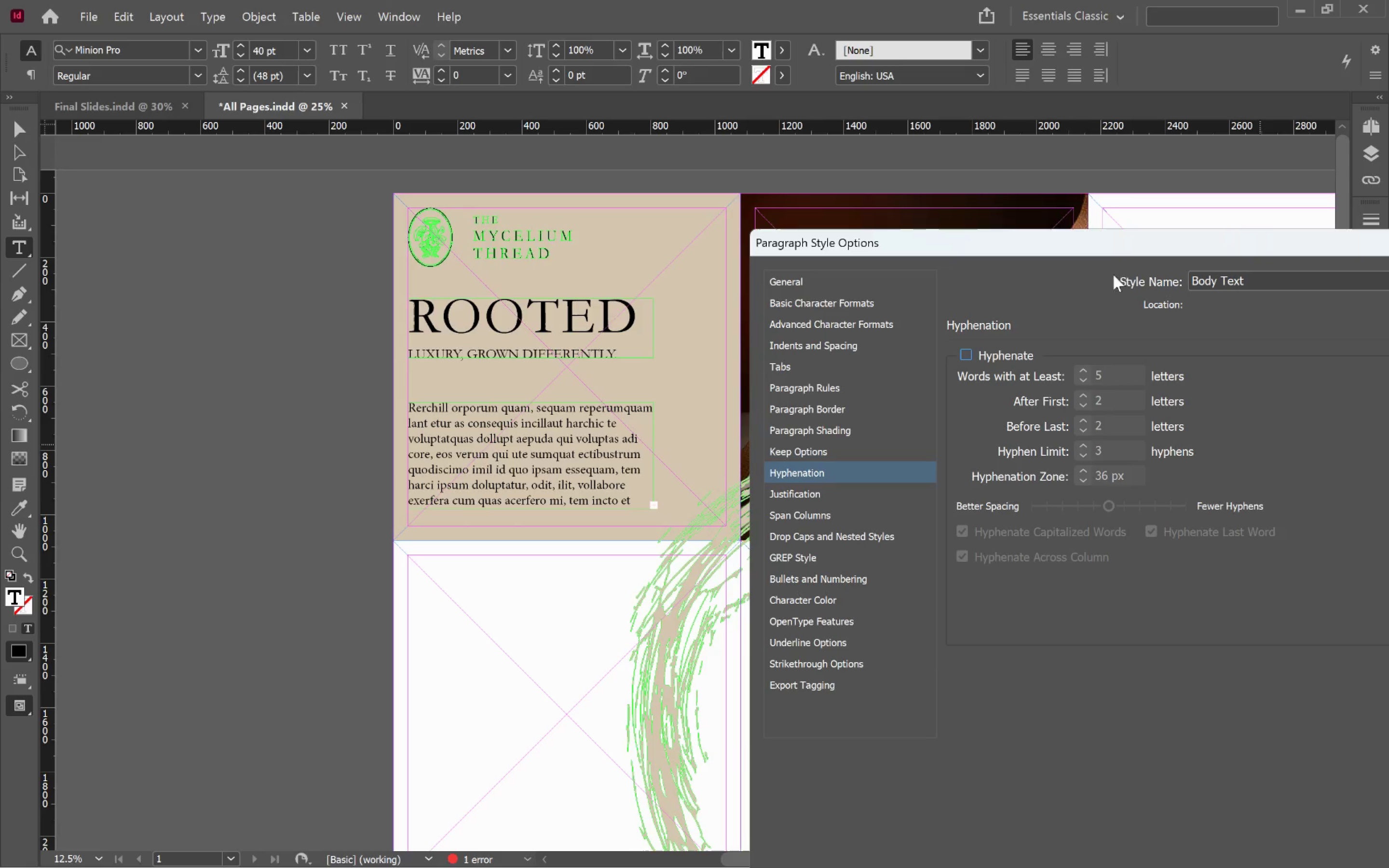 
wait(8.23)
 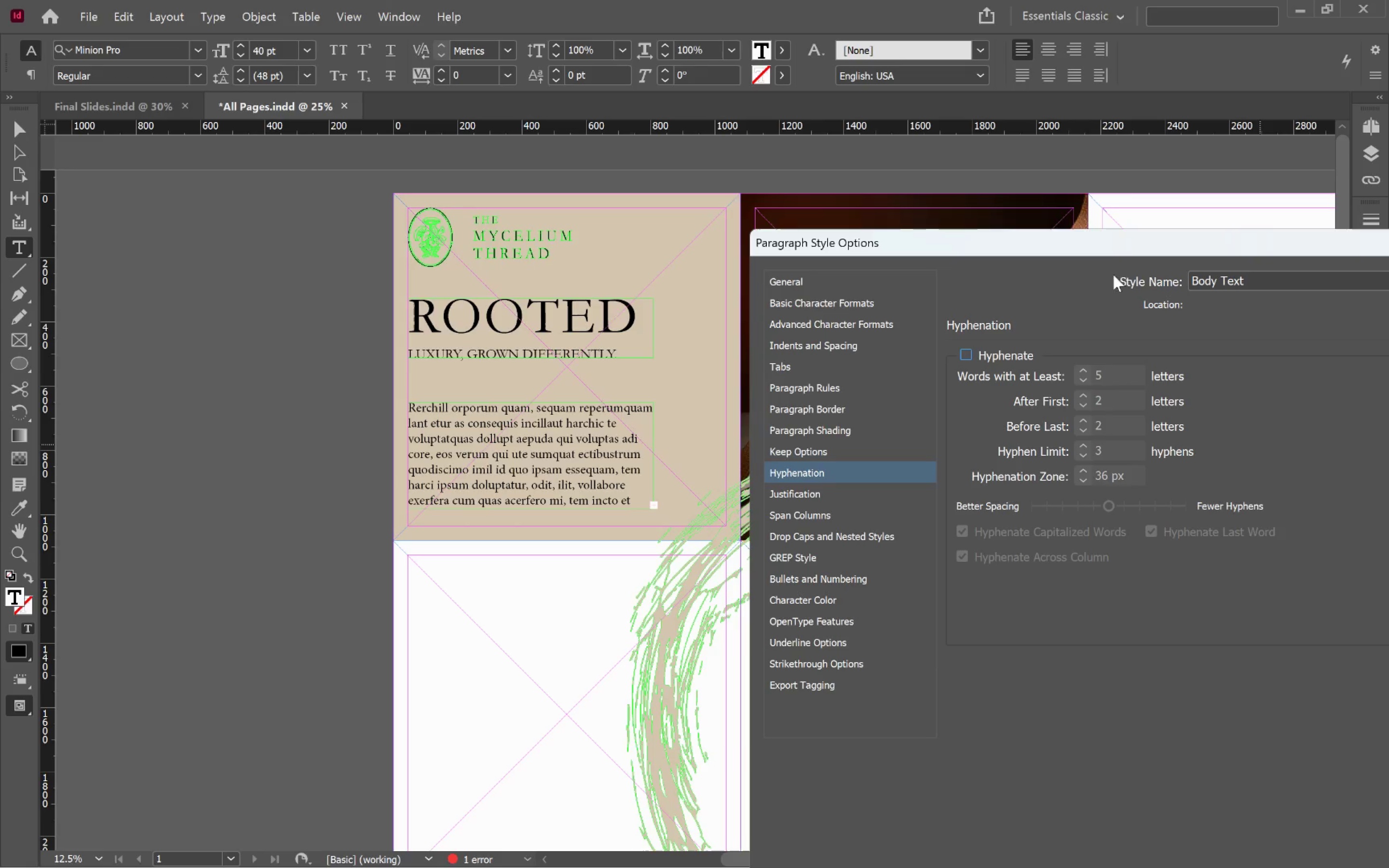 
left_click([845, 304])
 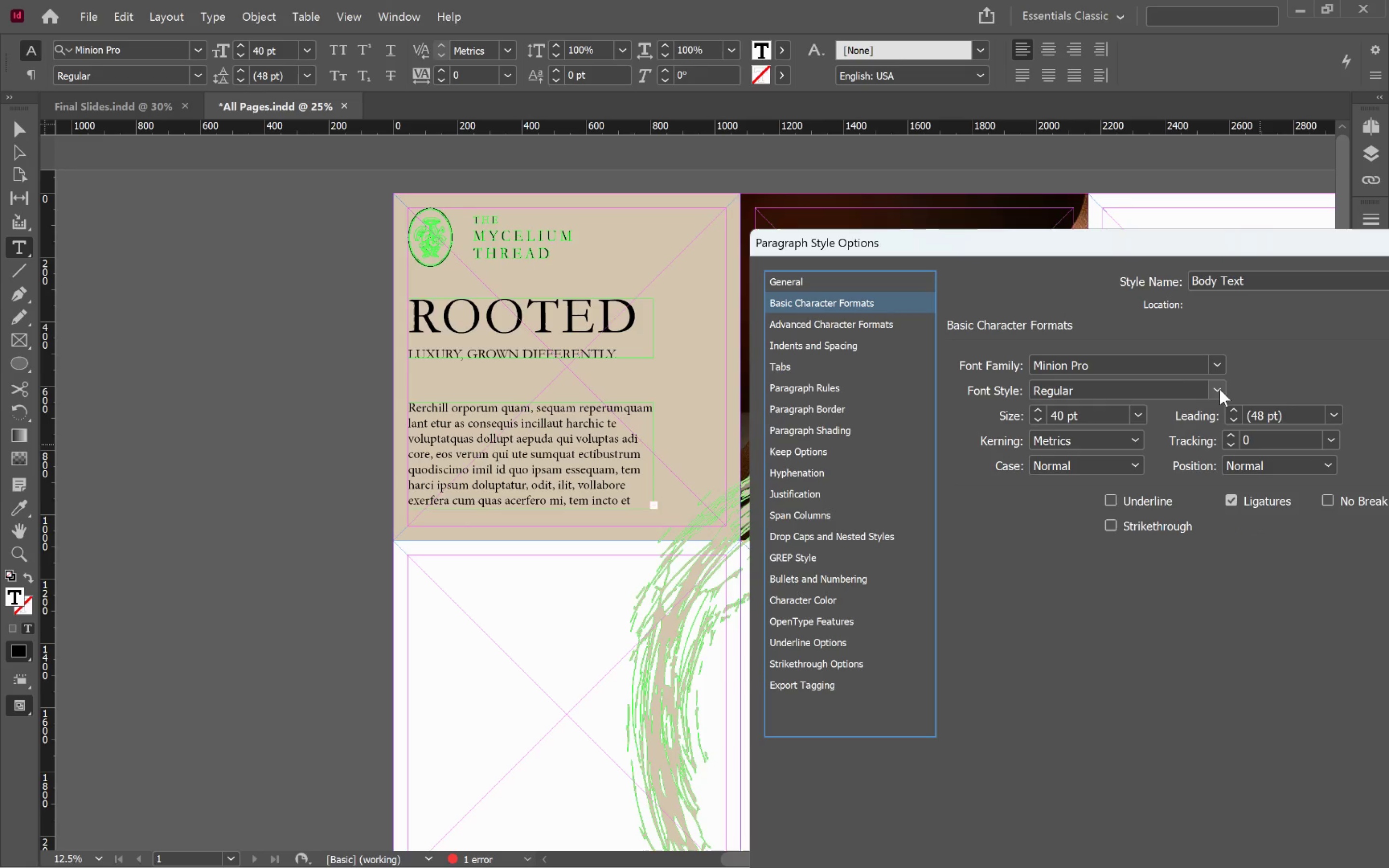 
left_click([1222, 387])
 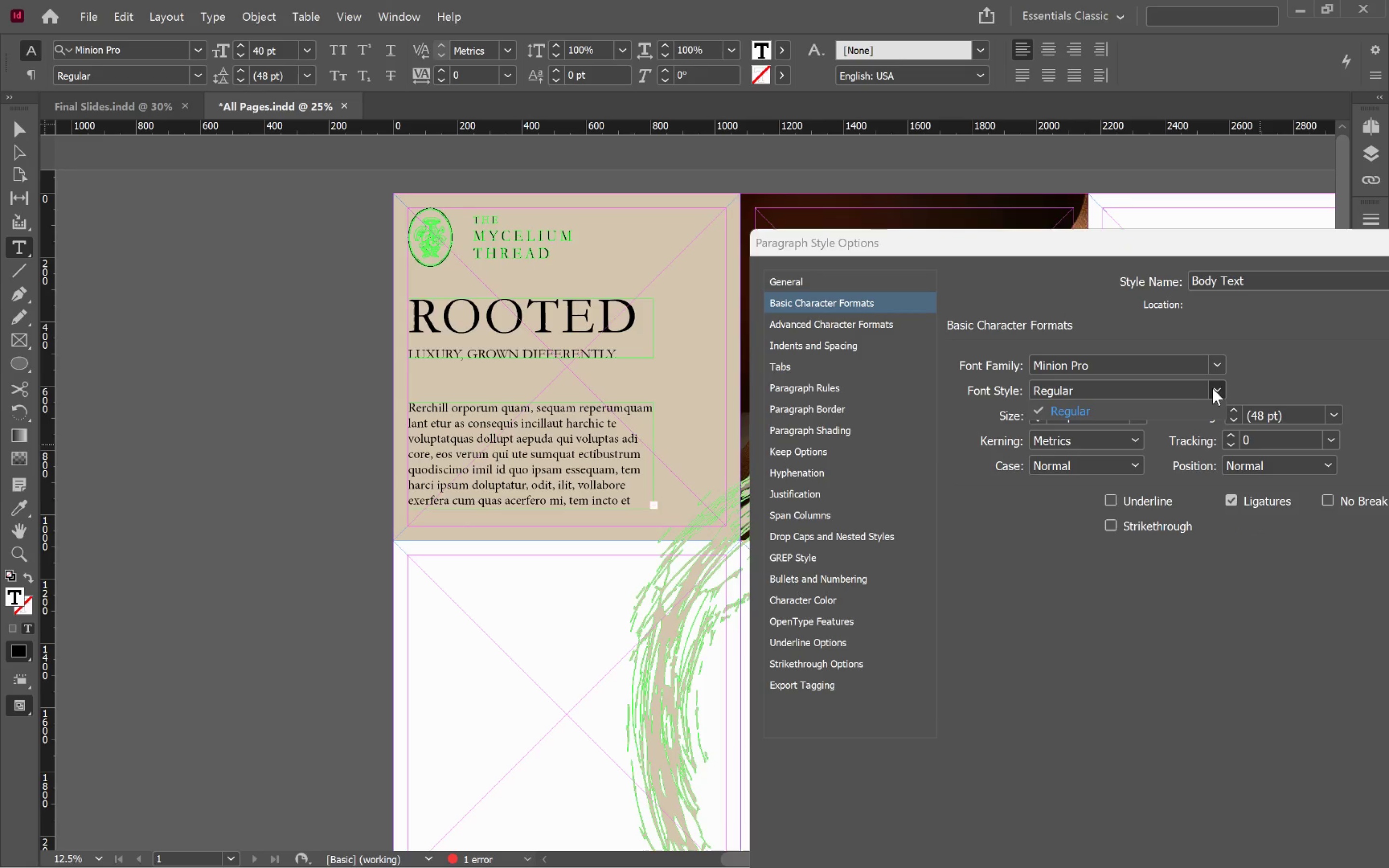 
left_click([1218, 388])
 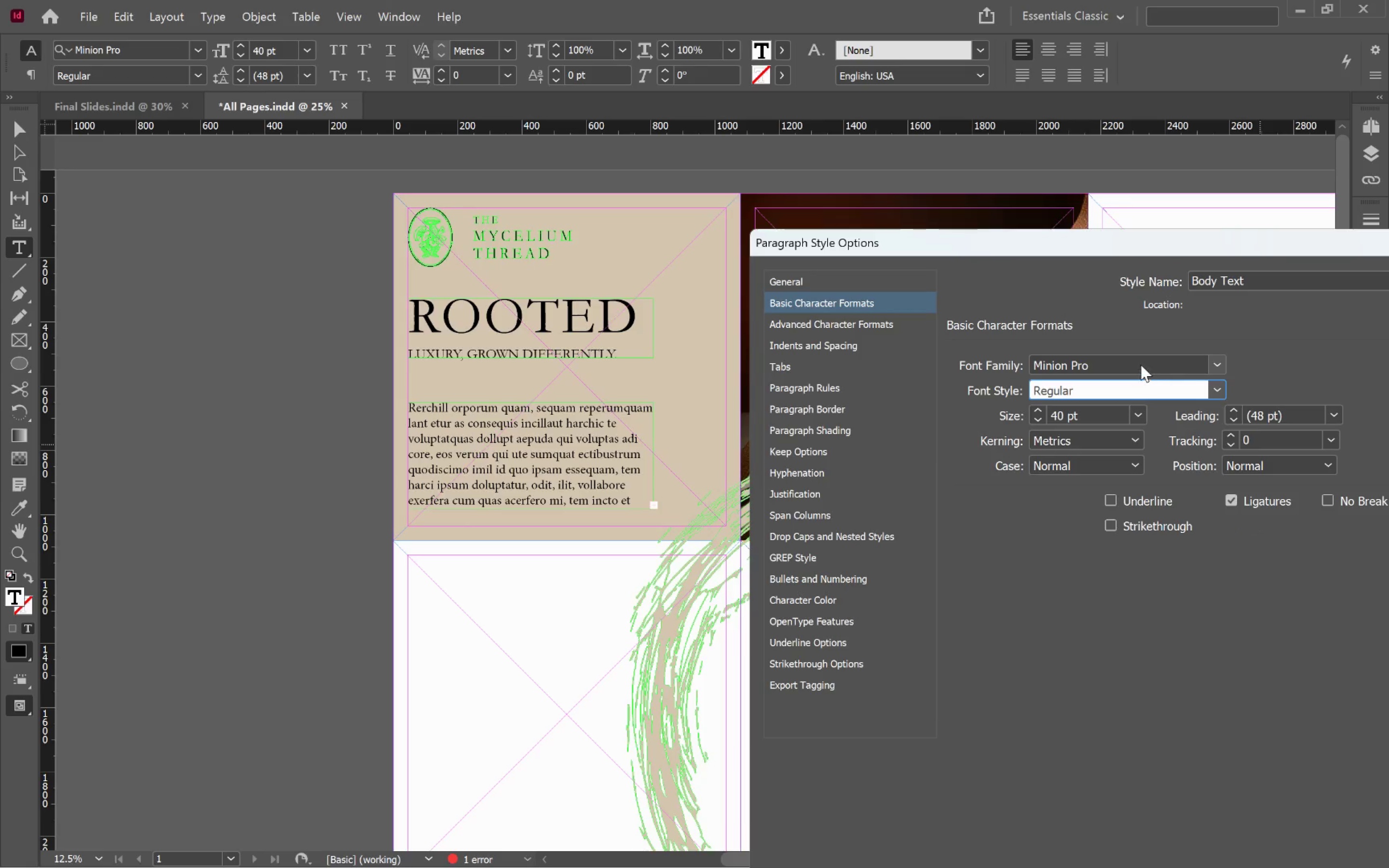 
double_click([1140, 364])
 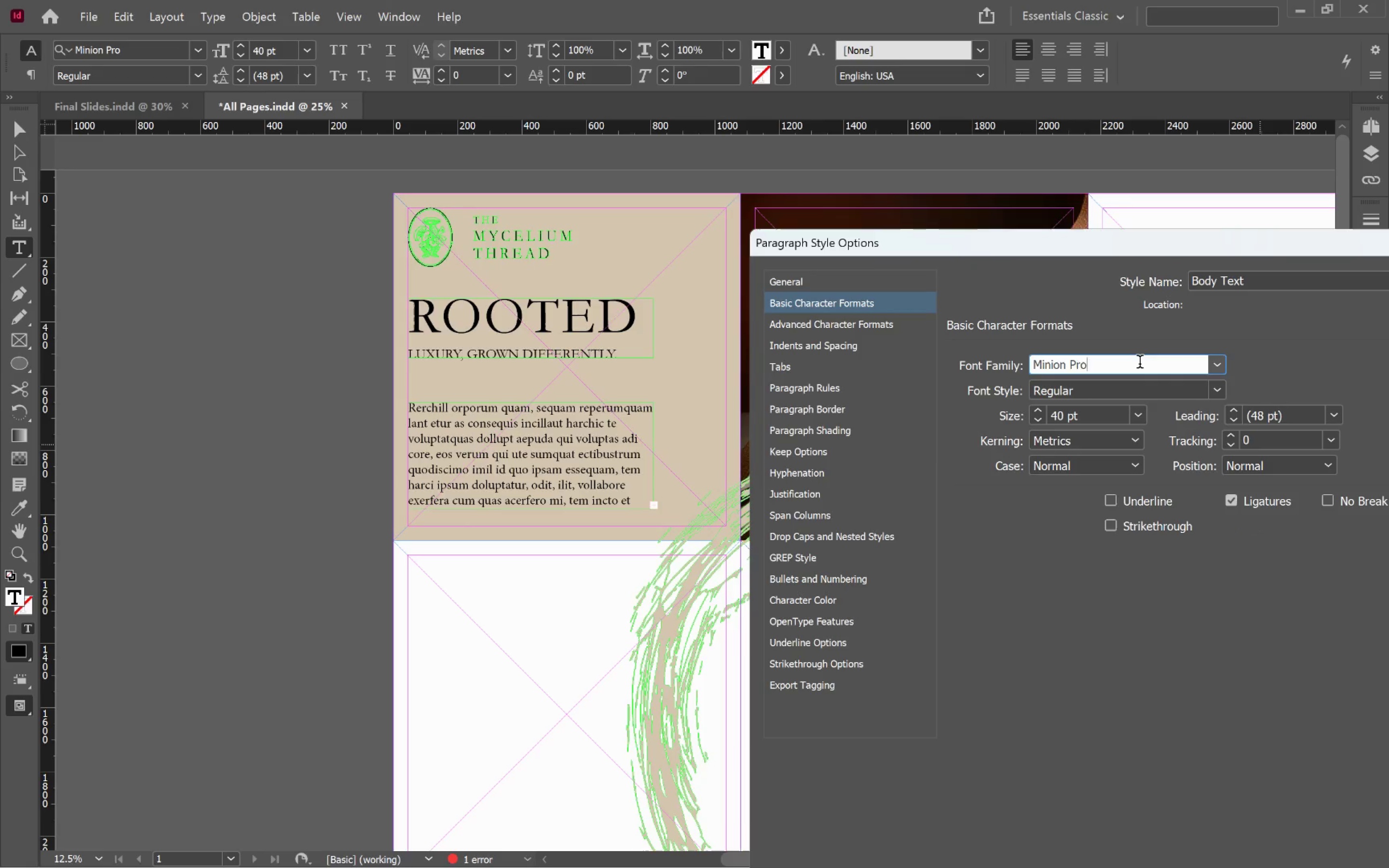 
triple_click([1140, 364])
 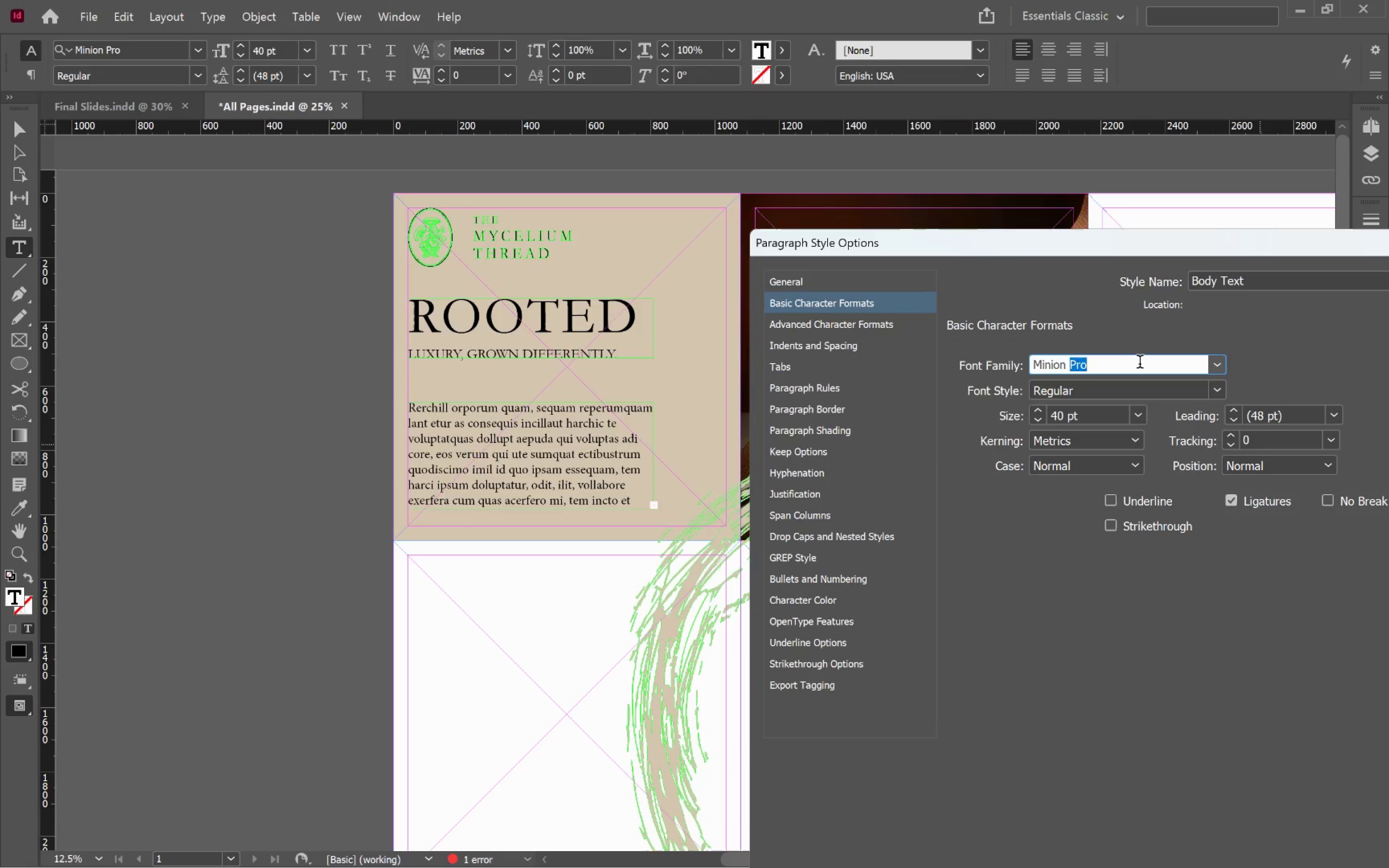 
triple_click([1140, 364])
 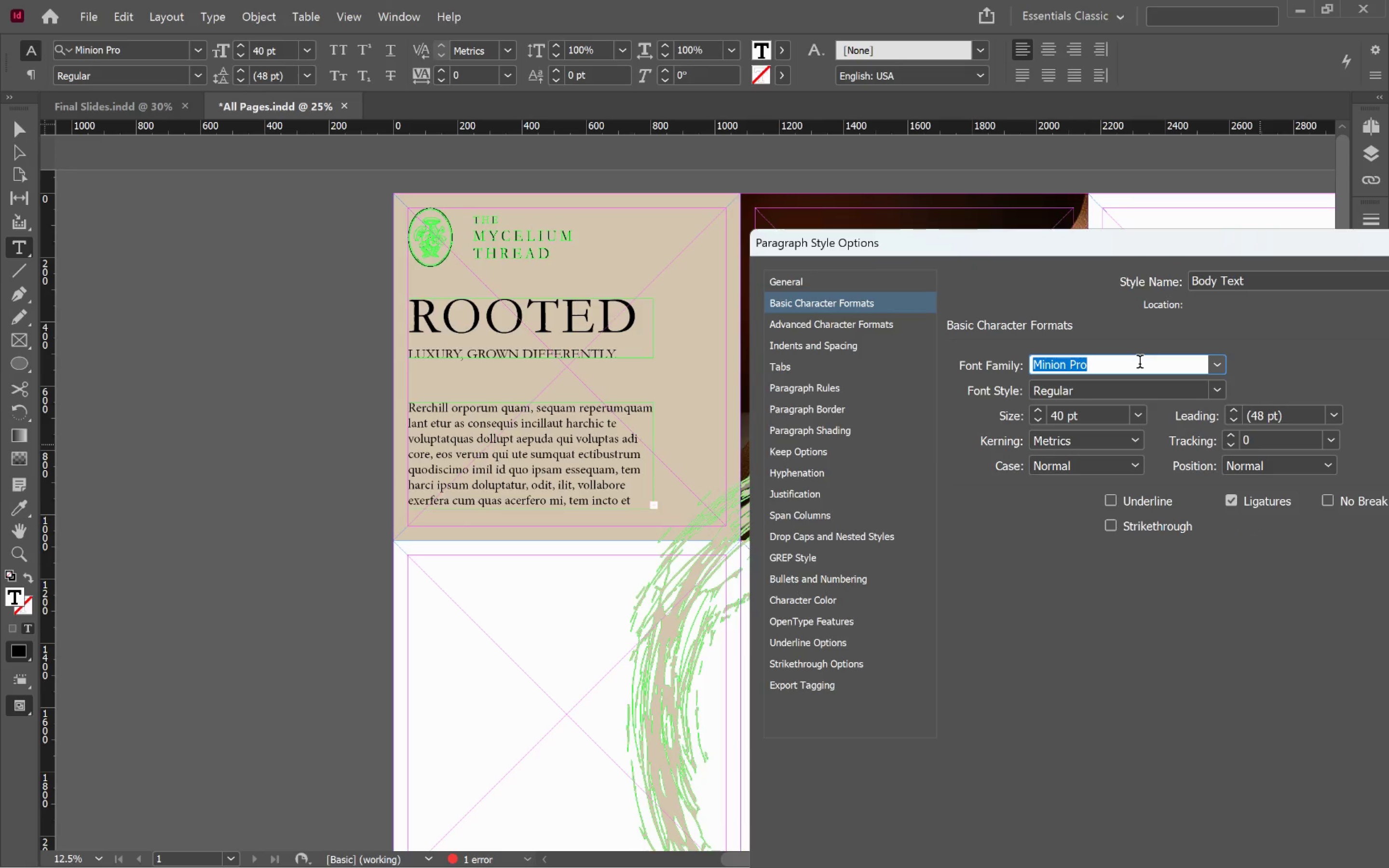 
type(ga)
key(Tab)
 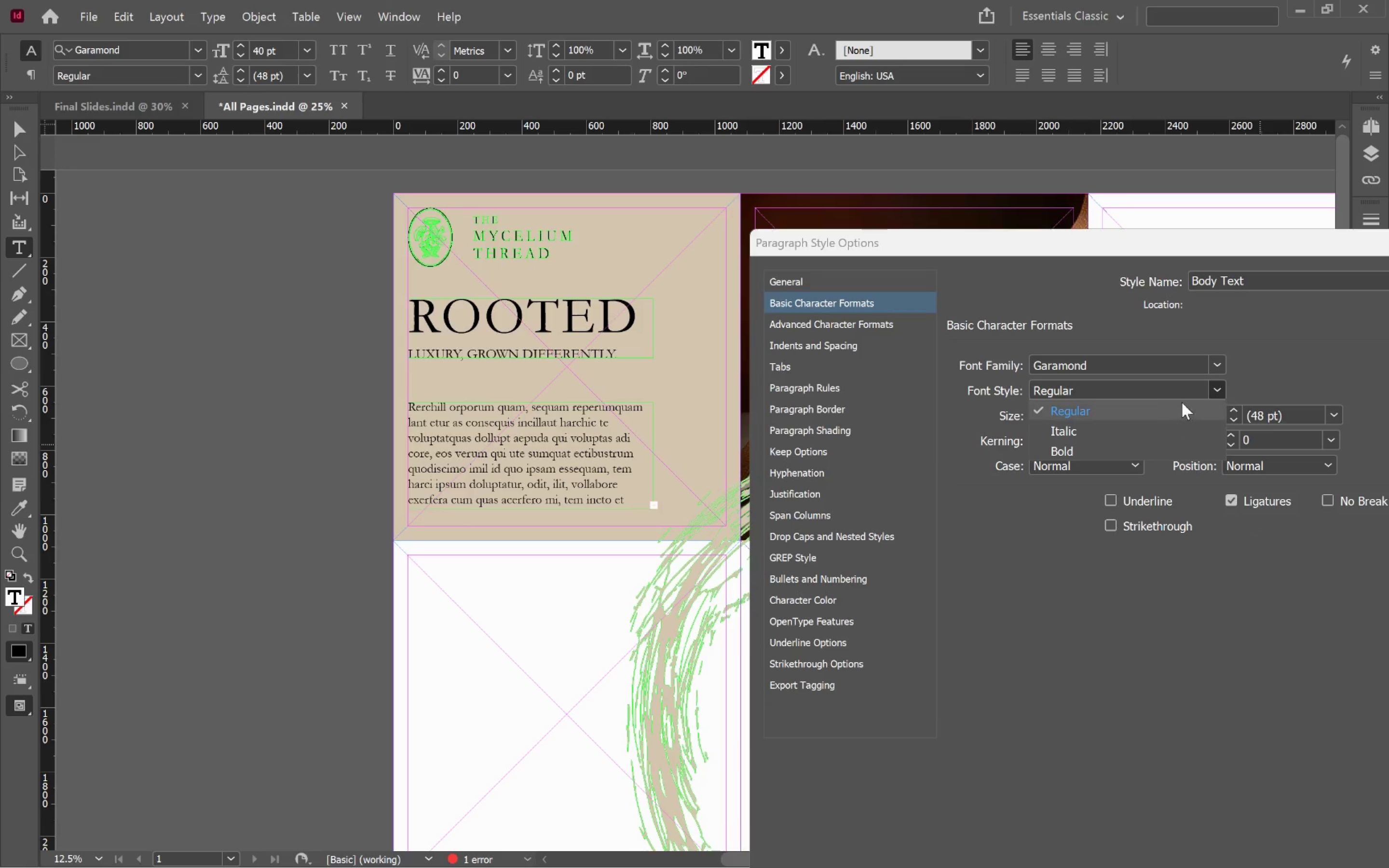 
left_click([1164, 426])
 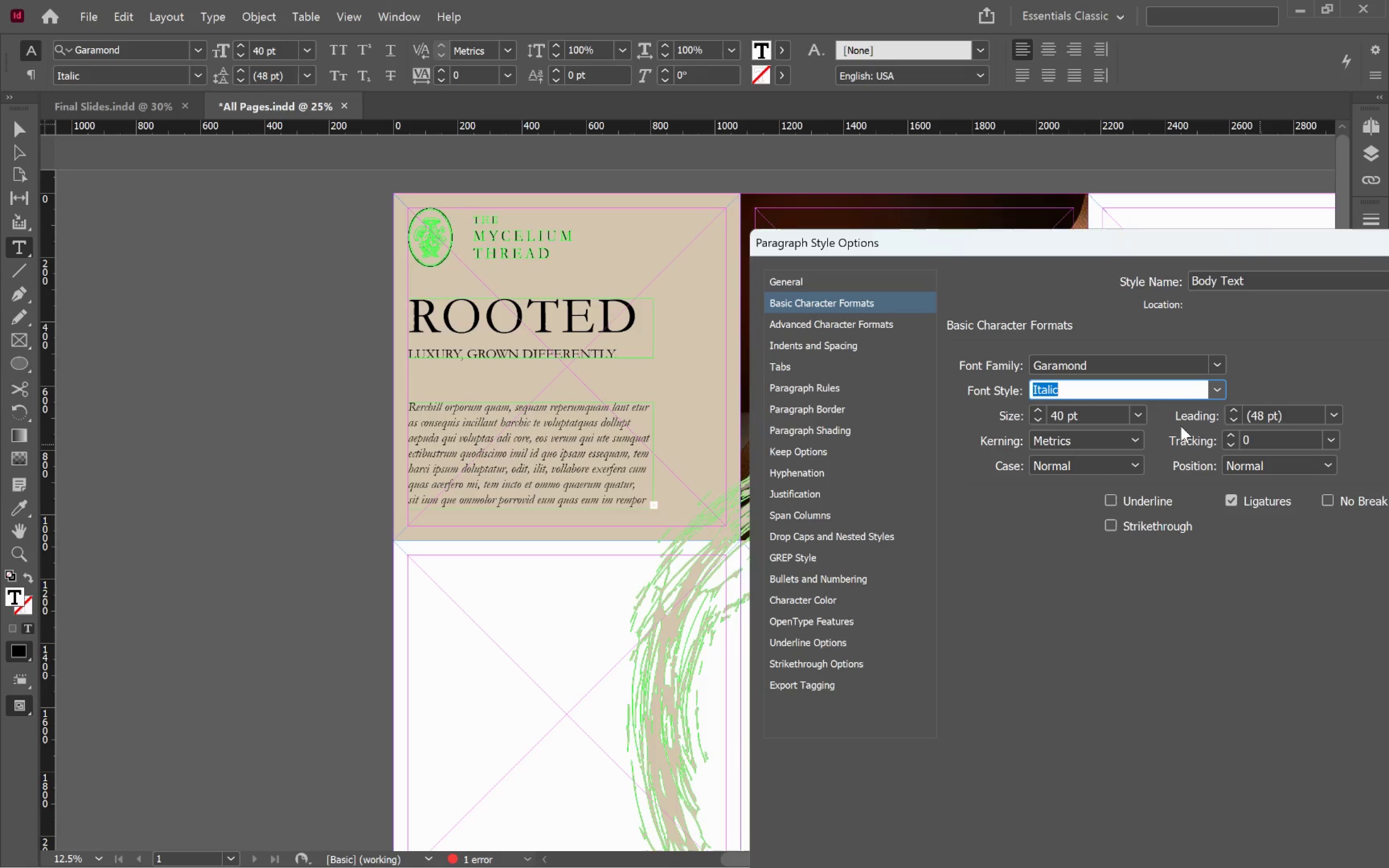 
left_click([1221, 391])
 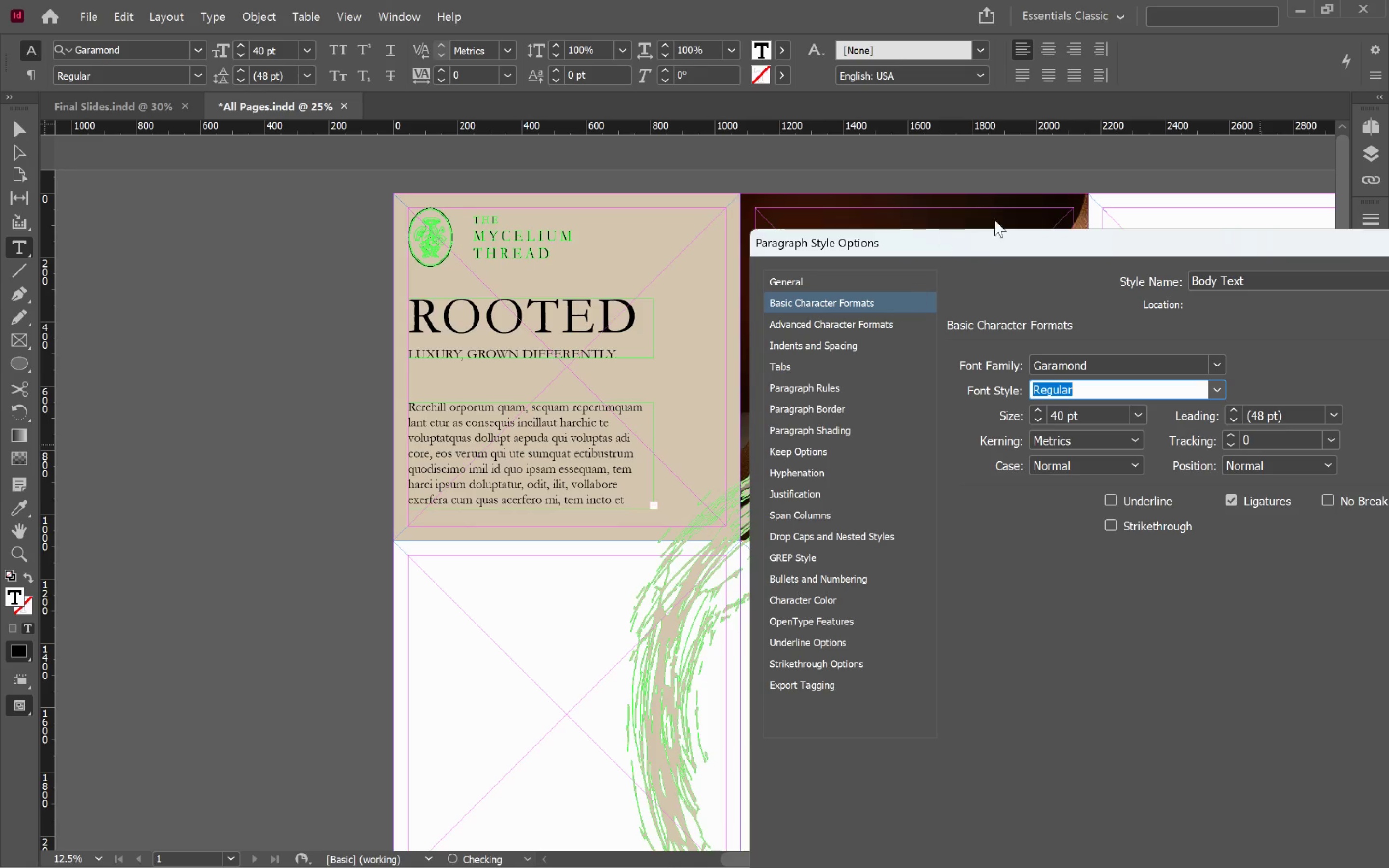 
left_click_drag(start_coordinate=[1046, 241], to_coordinate=[776, 51])
 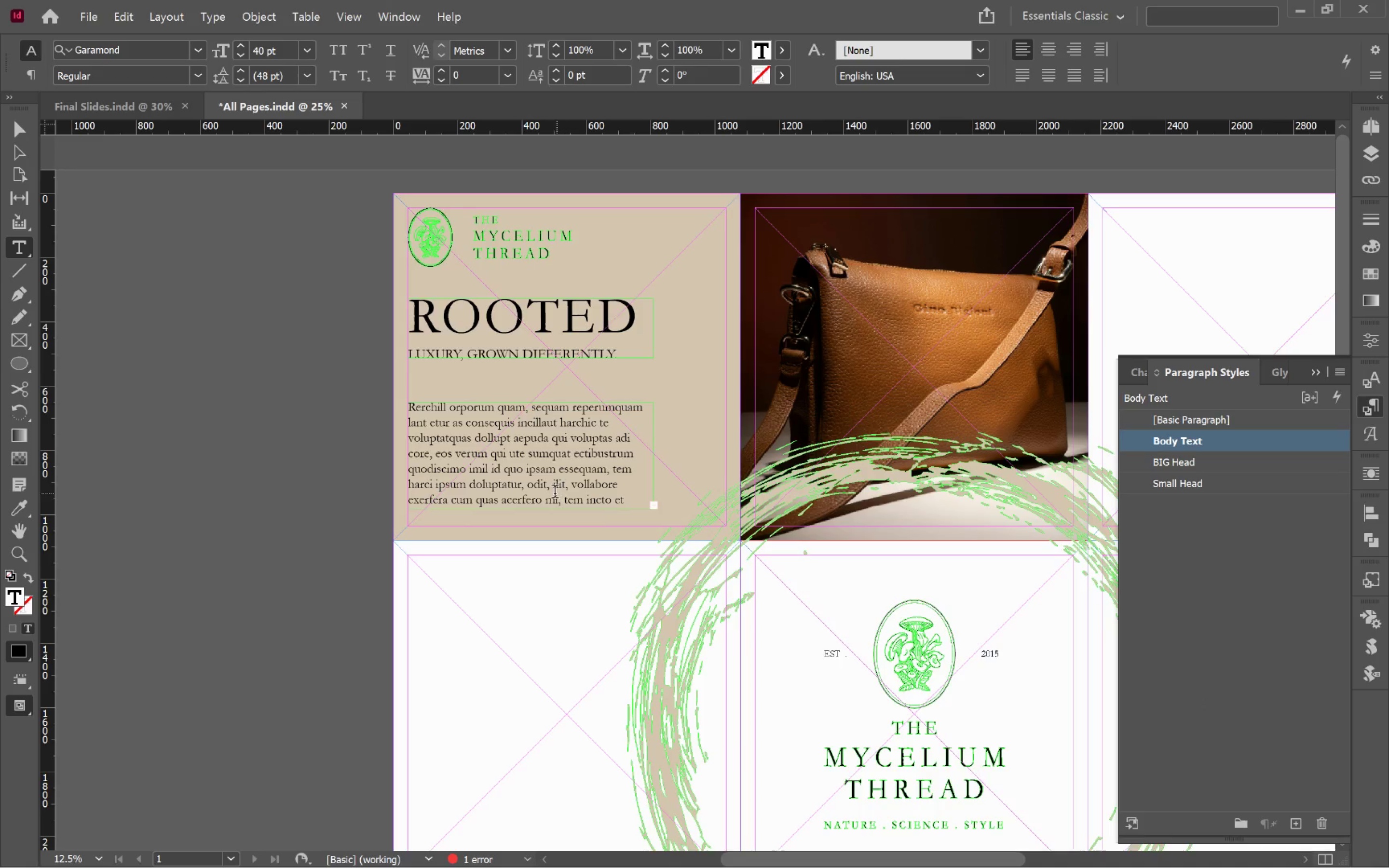 
hold_key(key=AltLeft, duration=1.96)
scroll: coordinate [545, 496], scroll_direction: up, amount: 2.0
 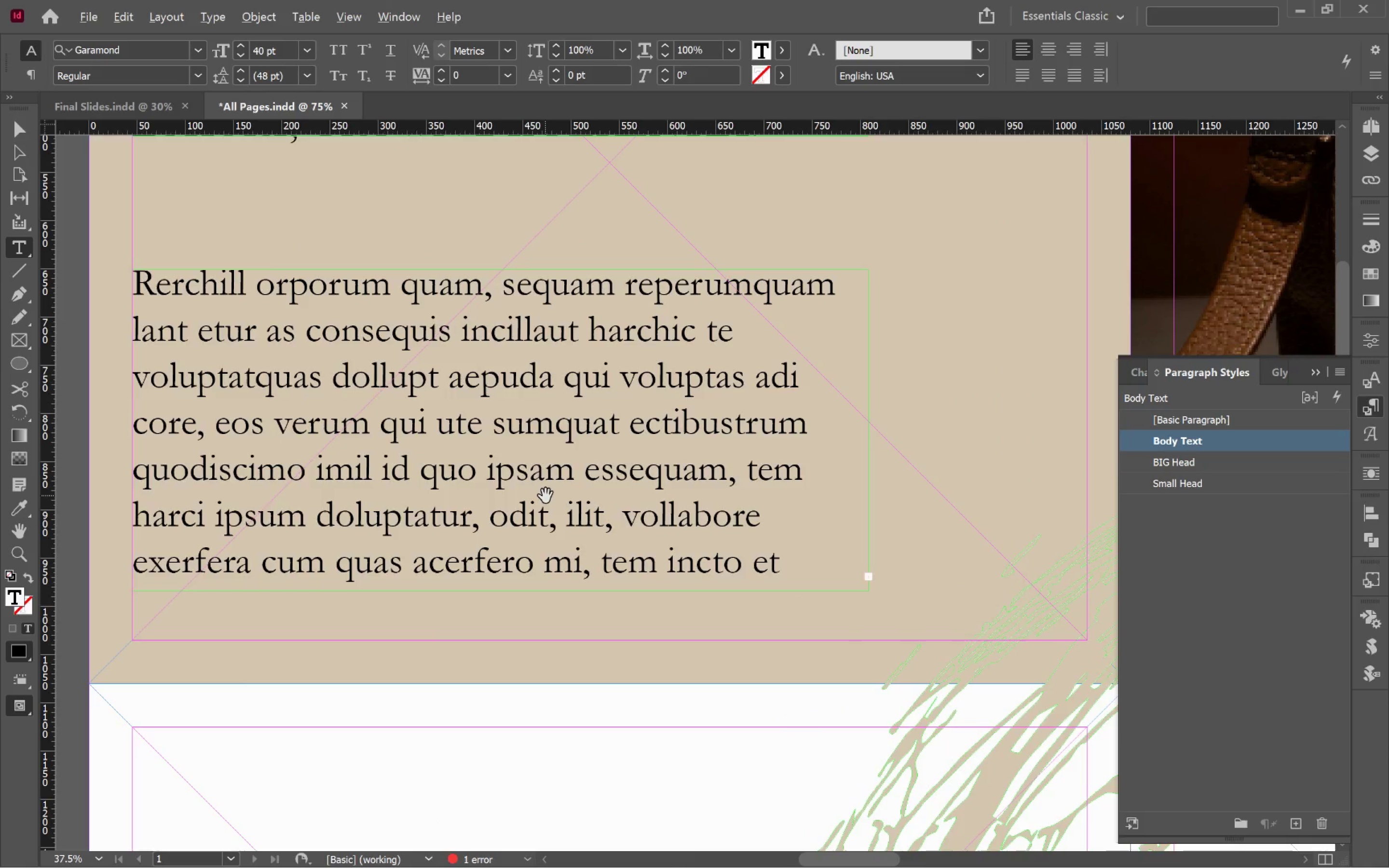 
scroll: coordinate [545, 496], scroll_direction: down, amount: 1.0
 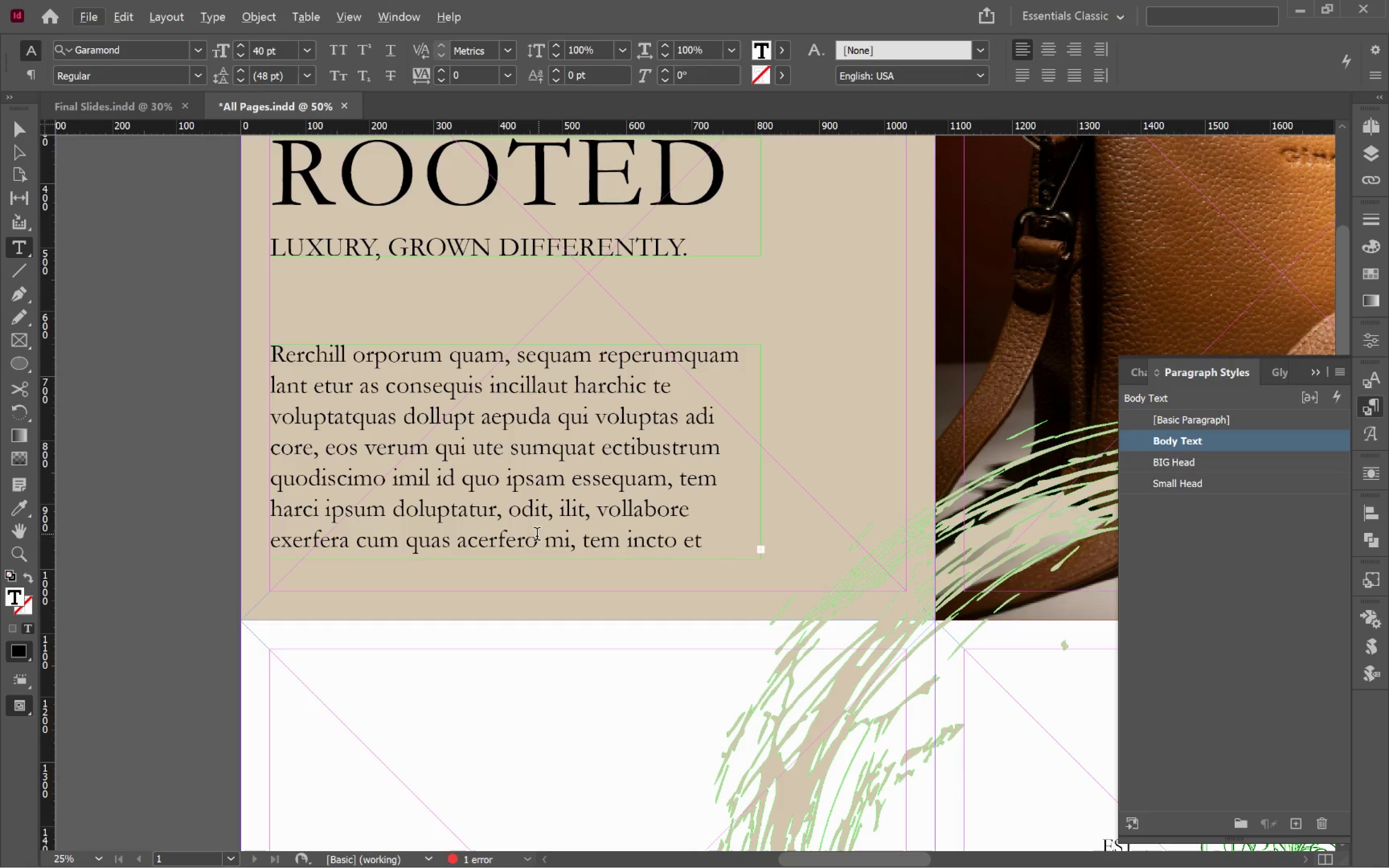 
left_click([537, 542])
 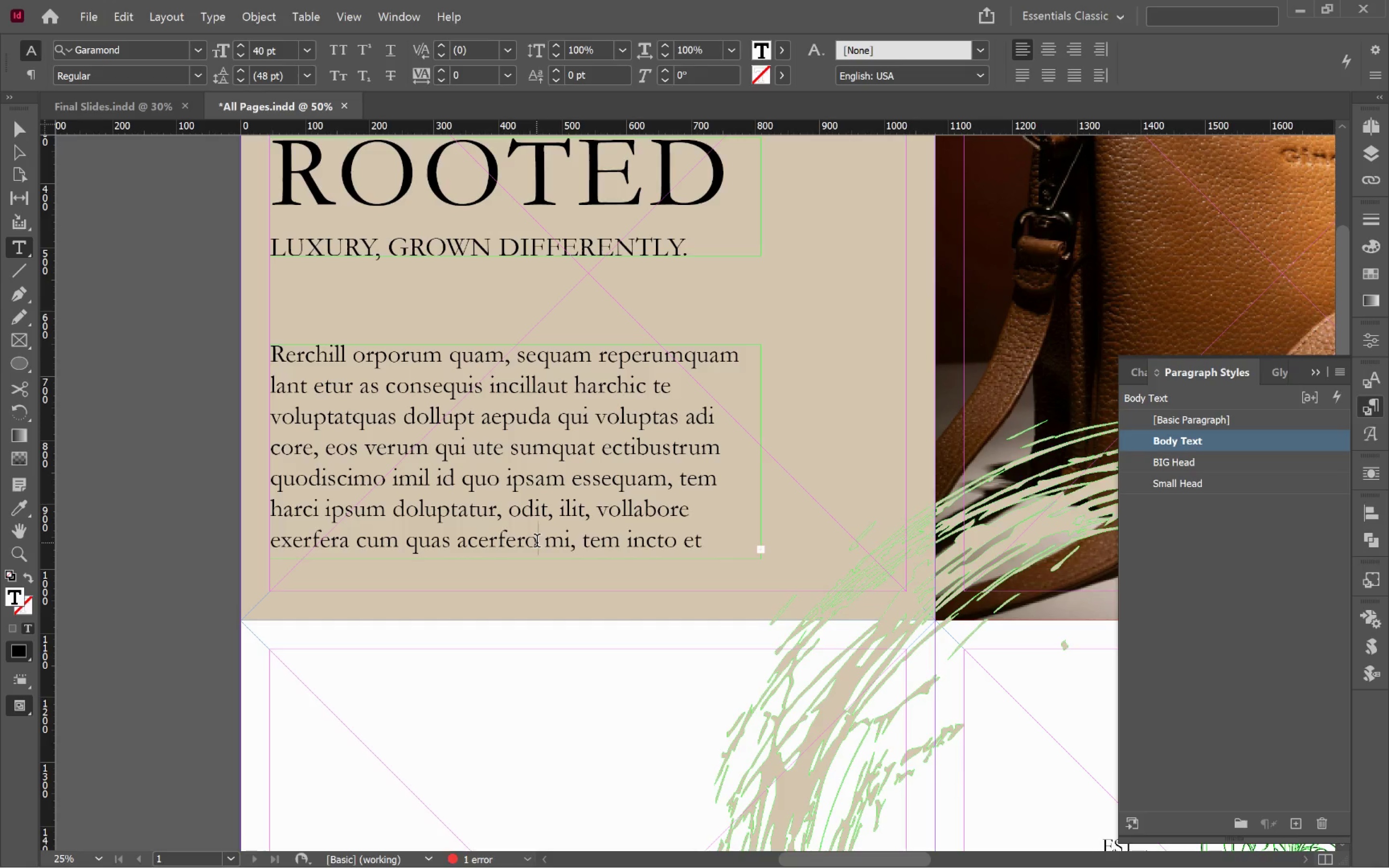 
key(Period)
 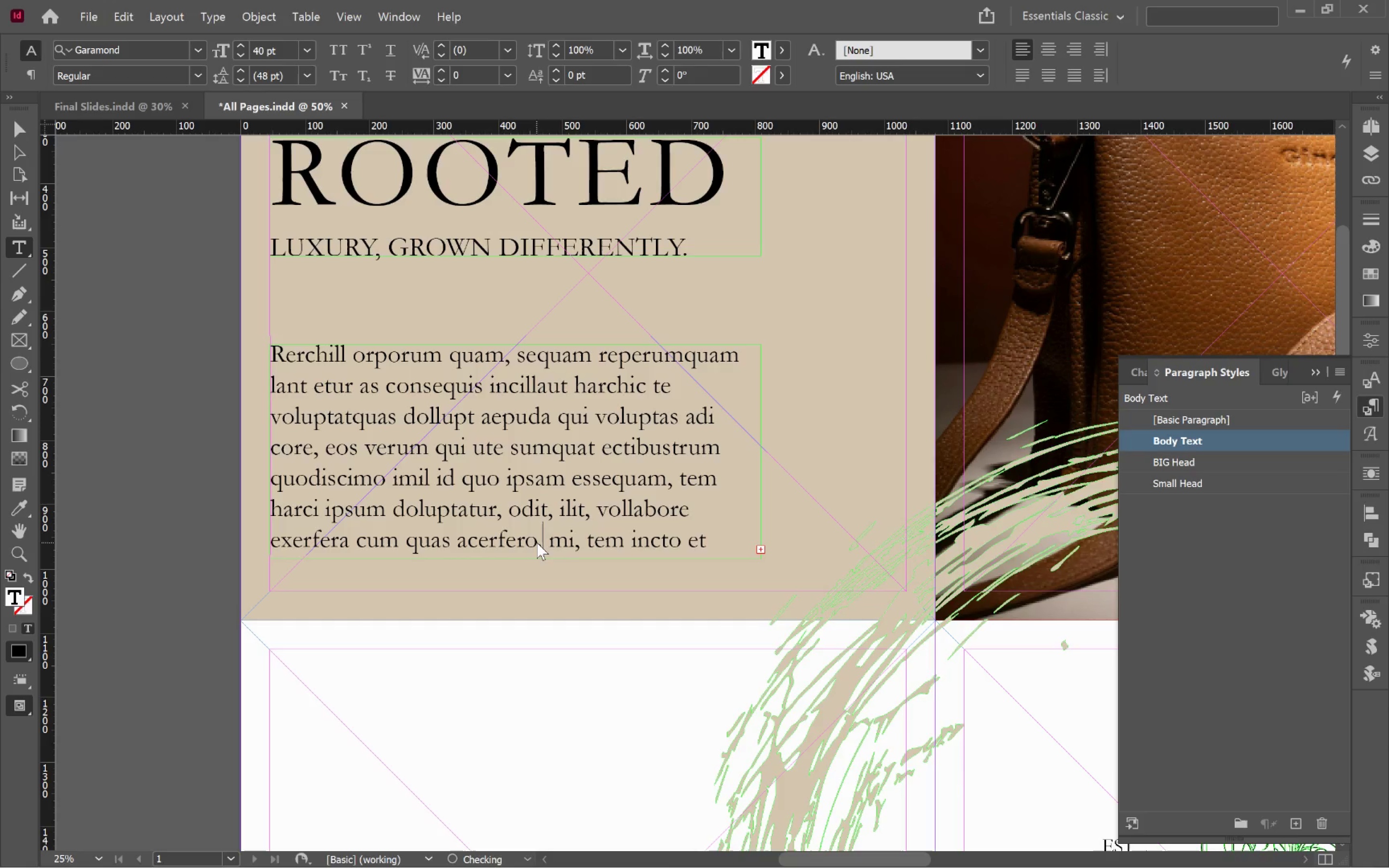 
hold_key(key=Delete, duration=0.72)
 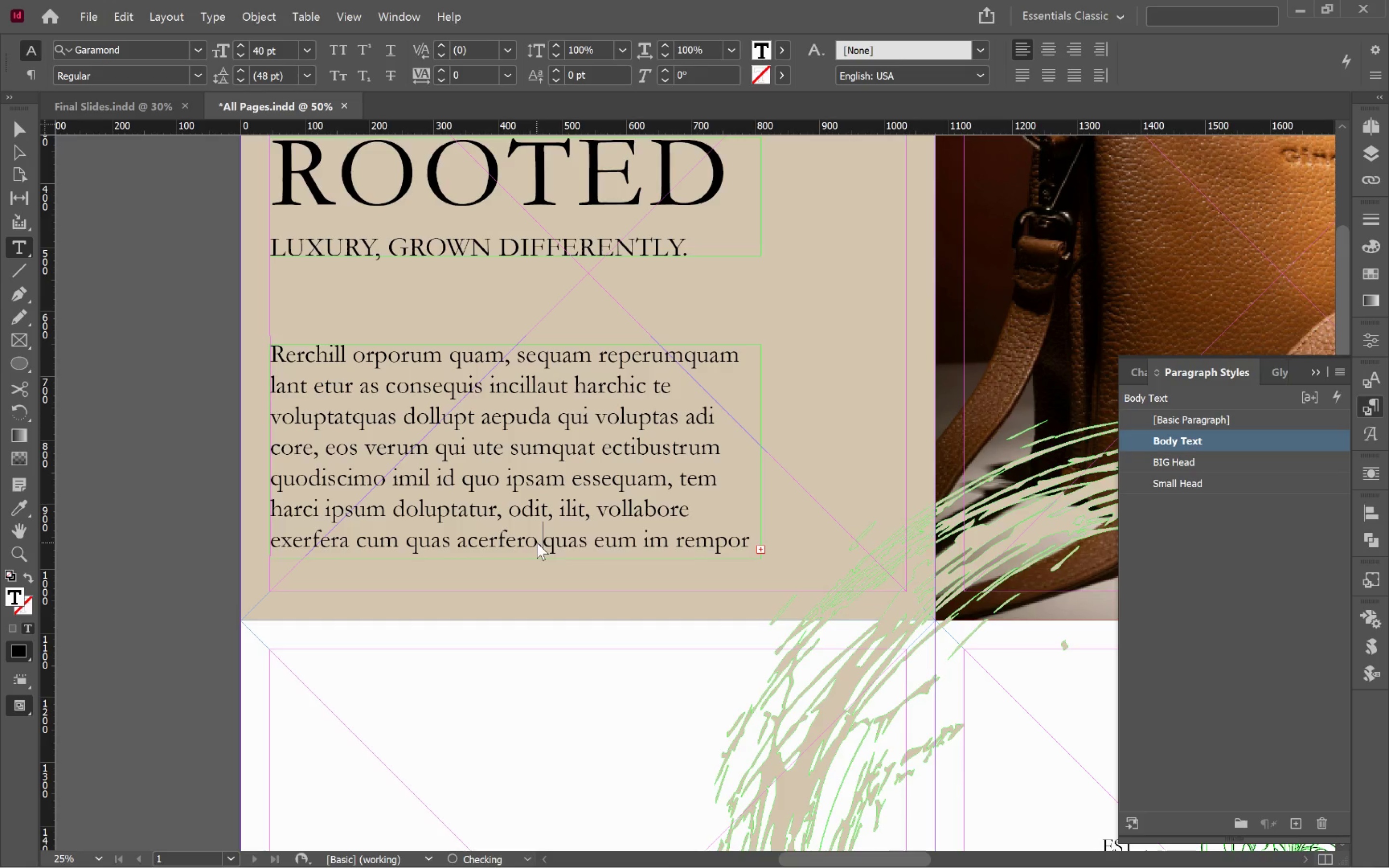 
key(Control+Delete)
 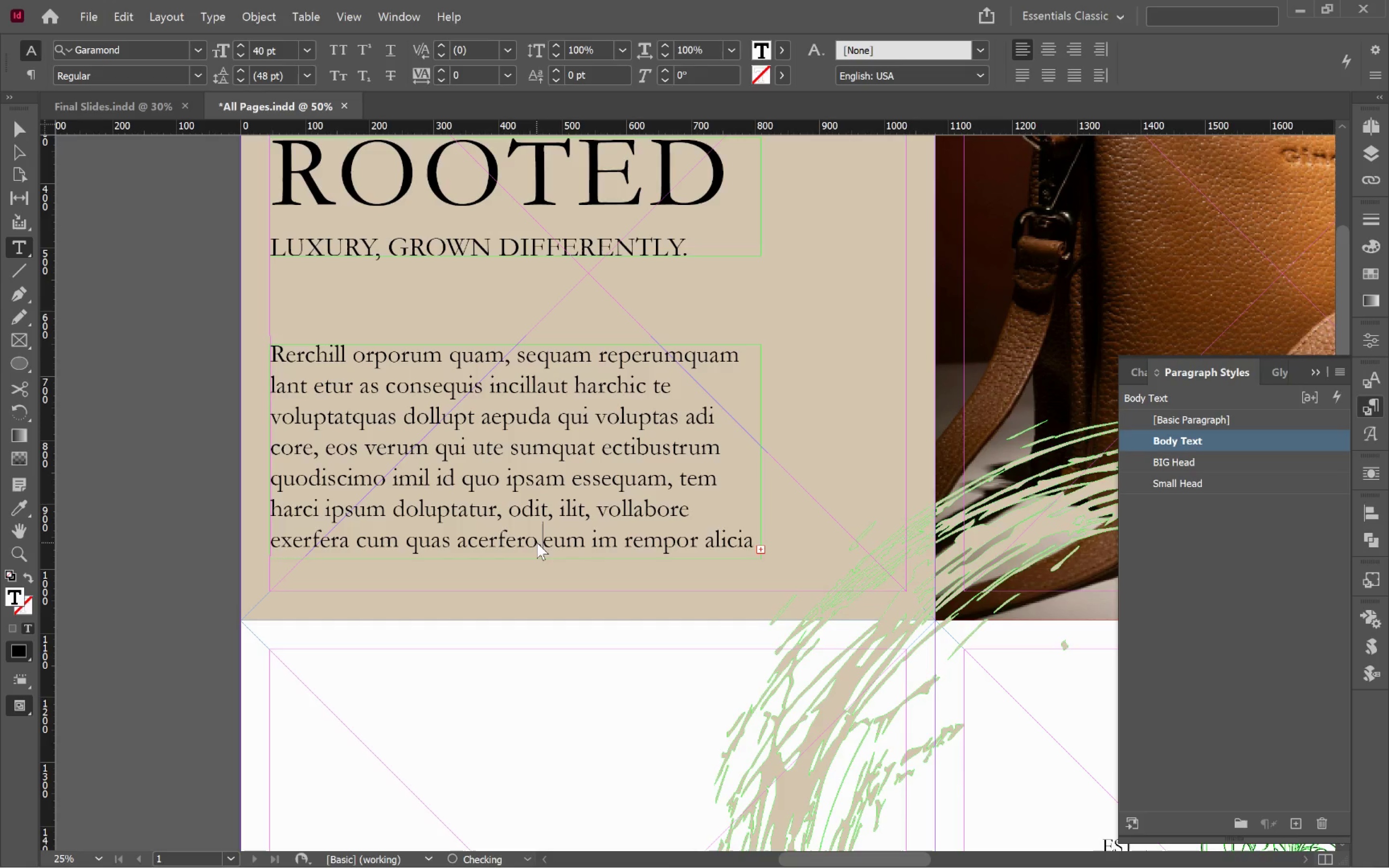 
hold_key(key=ShiftLeft, duration=1.07)
 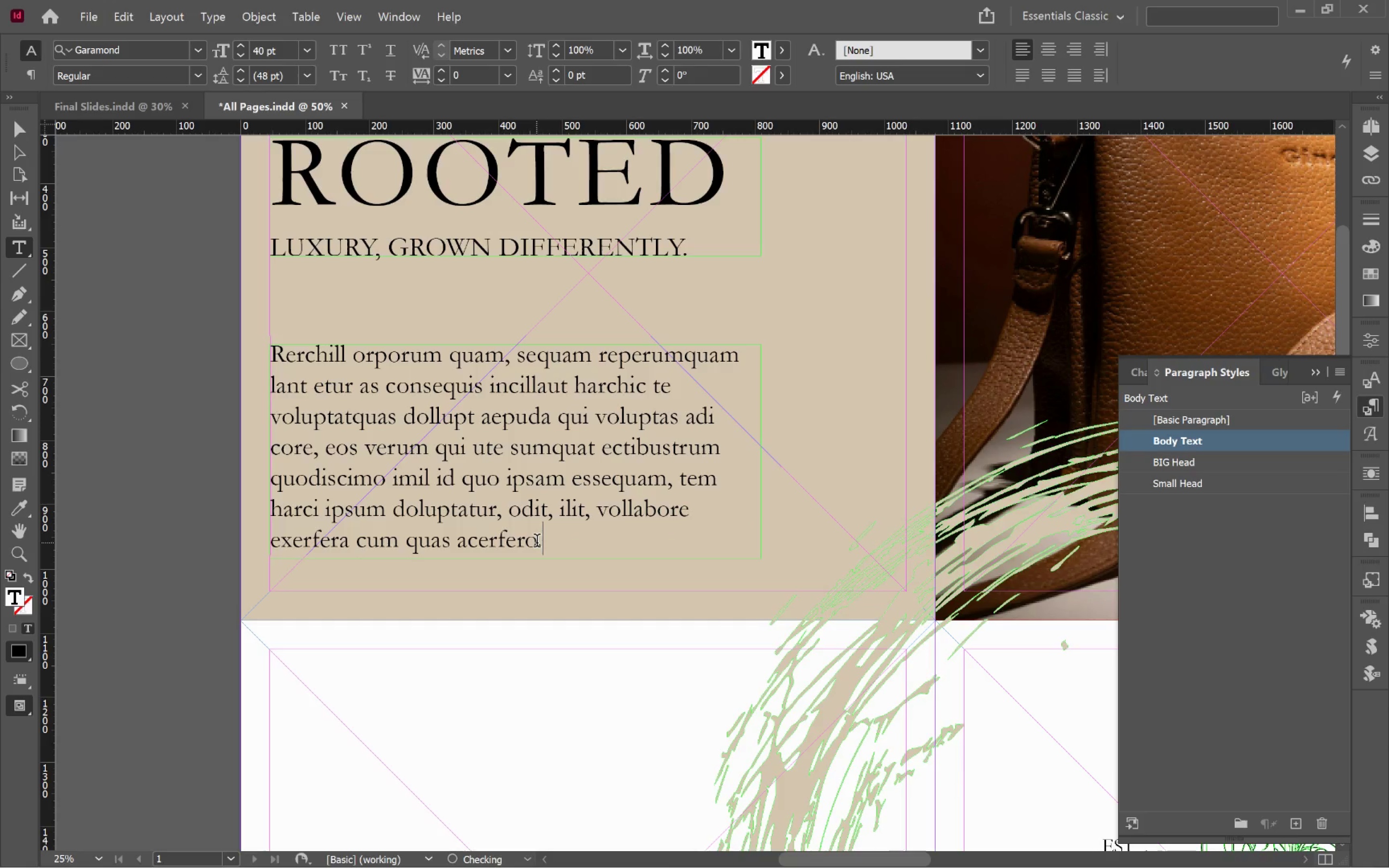 
hold_key(key=ArrowDown, duration=0.79)
 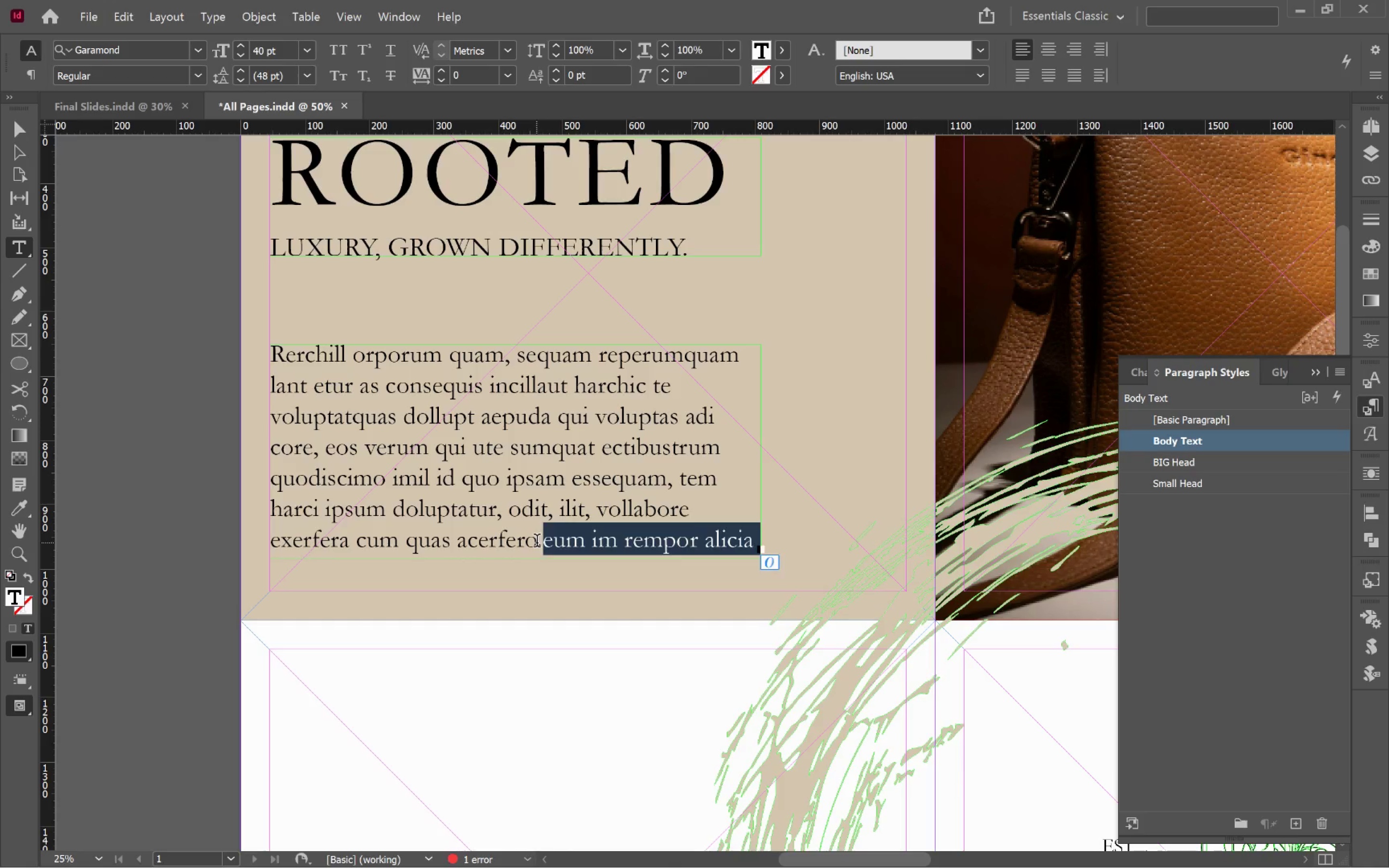 
key(Delete)
 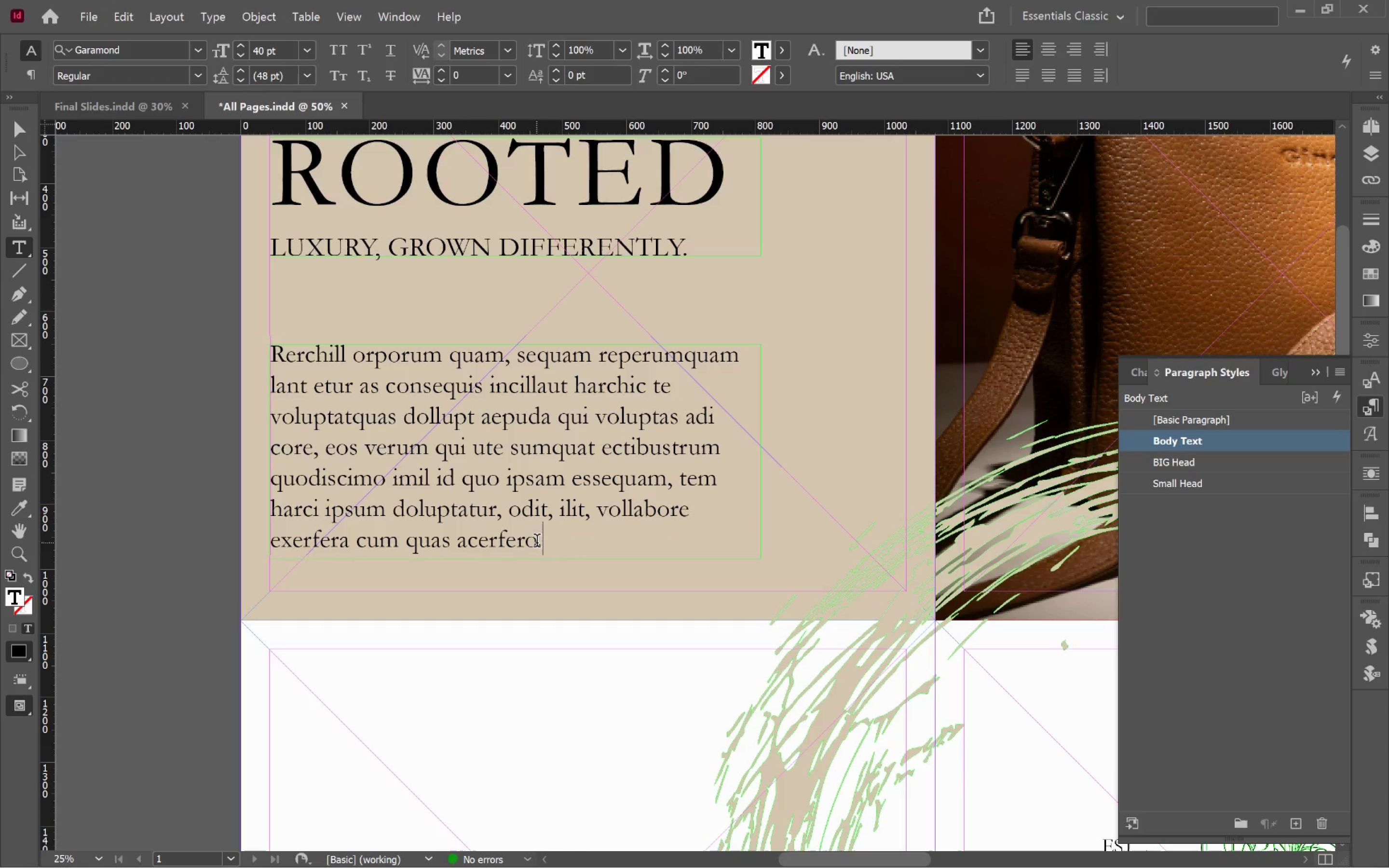 
hold_key(key=ControlLeft, duration=0.65)
left_click([191, 348])
 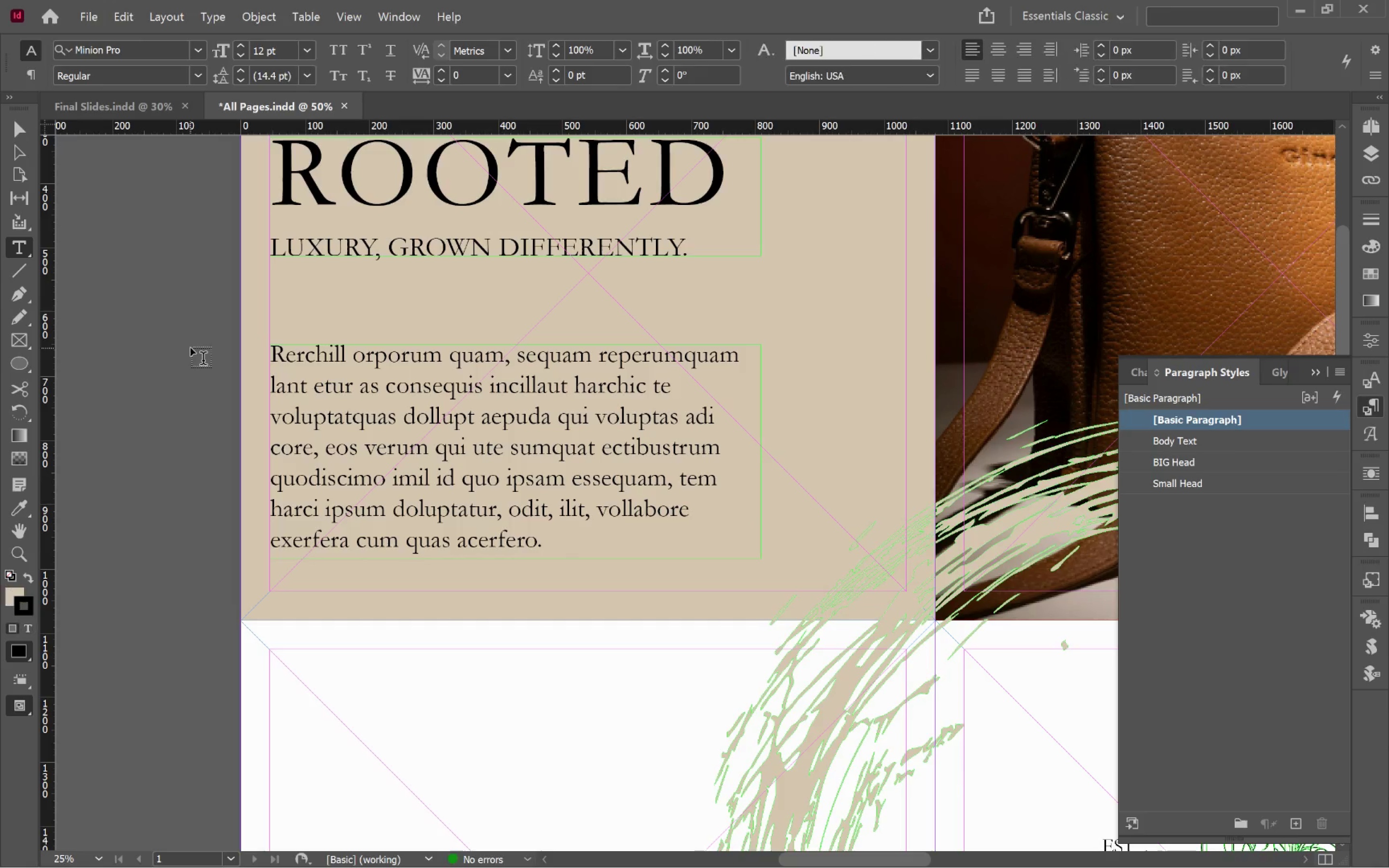 
key(V)
 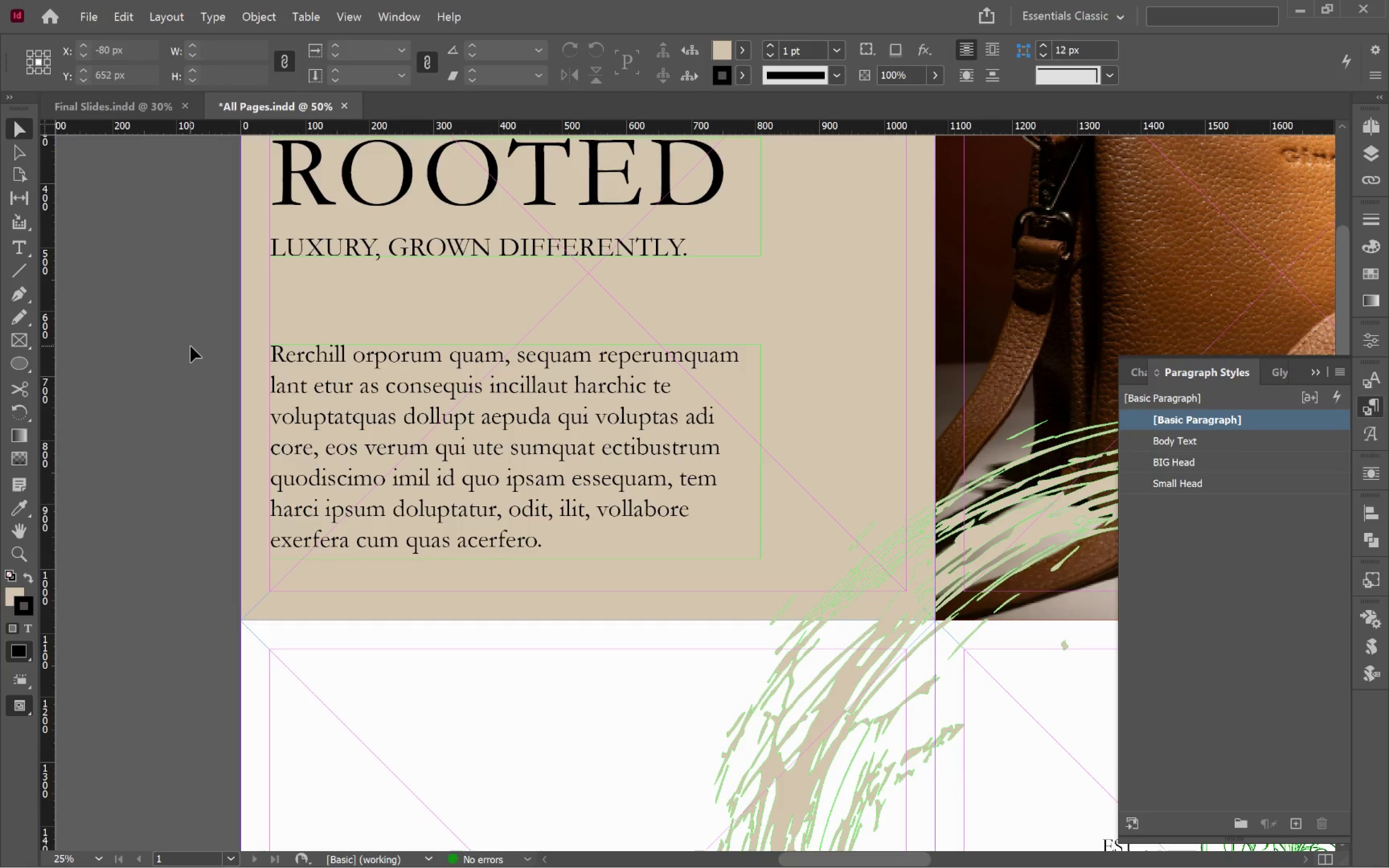 
left_click([191, 346])
 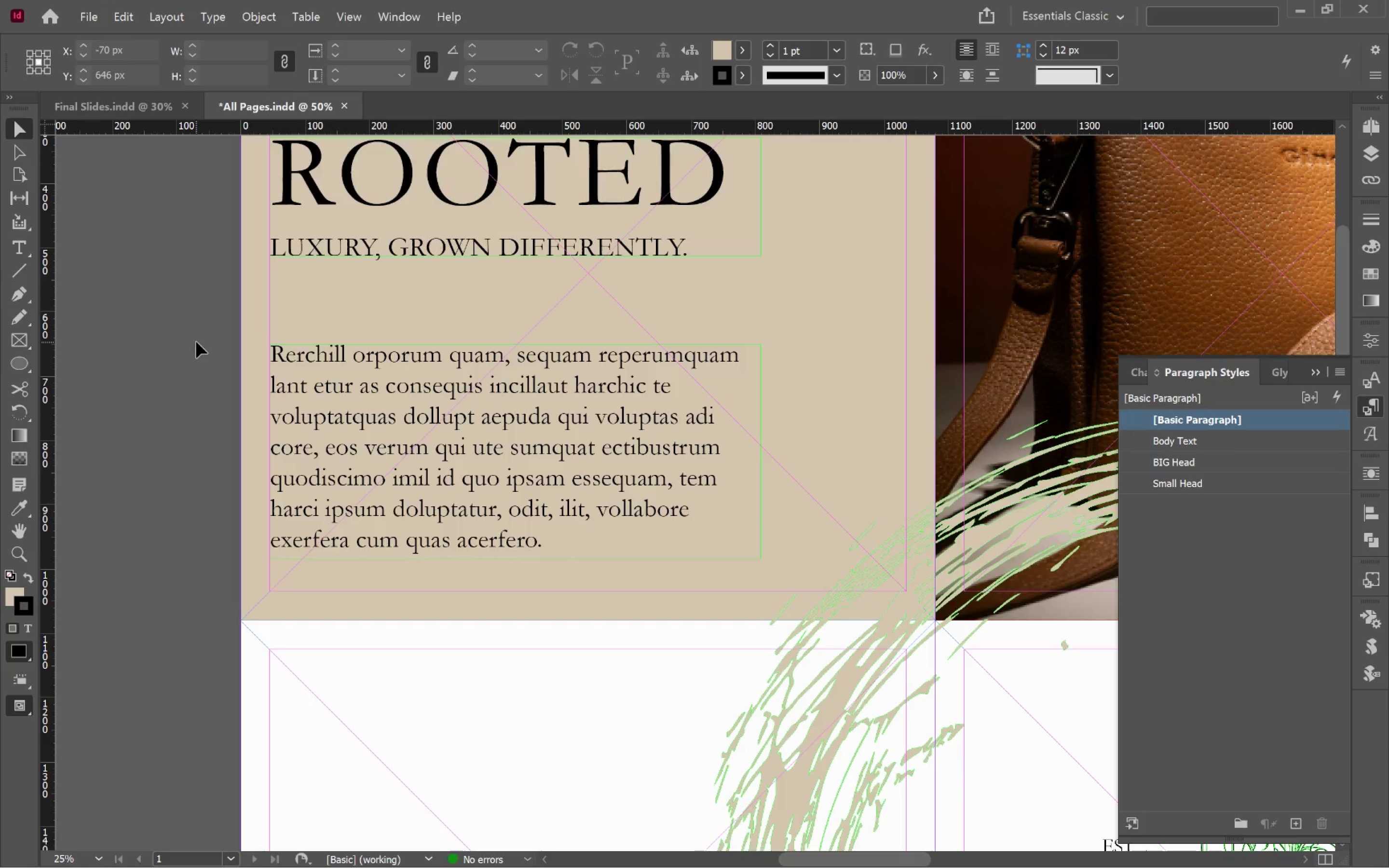 
key(W)
 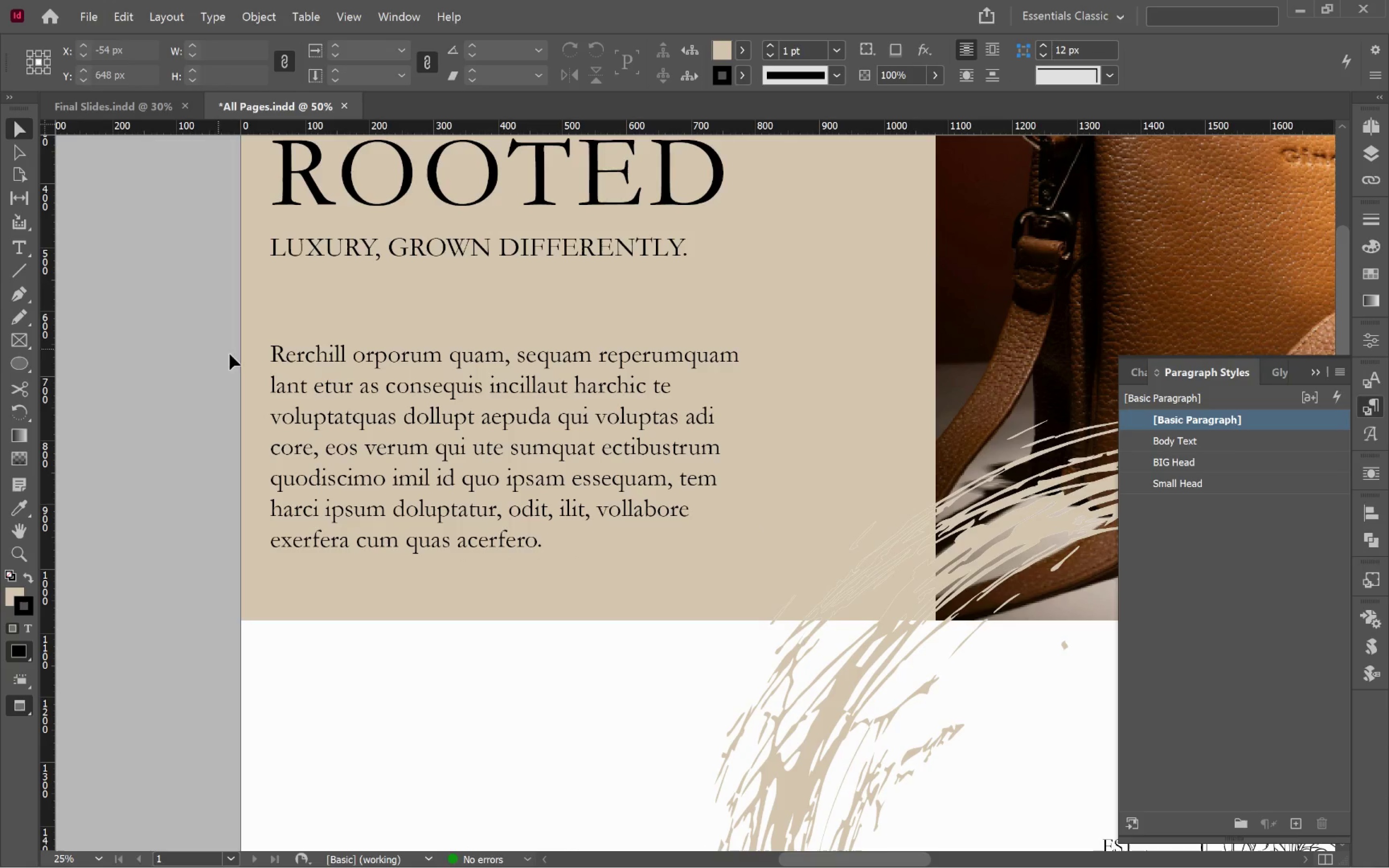 
key(Alt+AltLeft)
 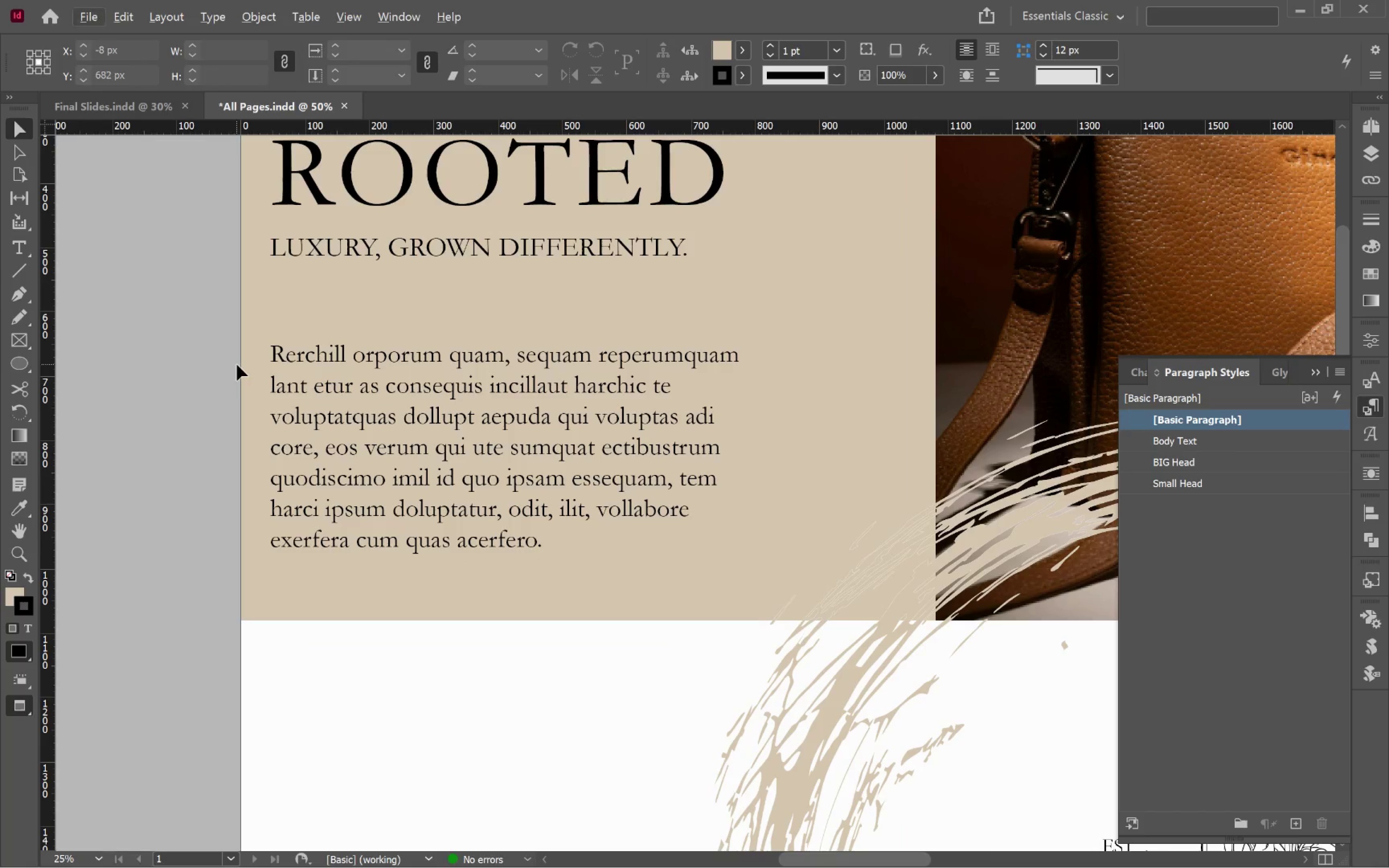 
key(Alt+AltLeft)
 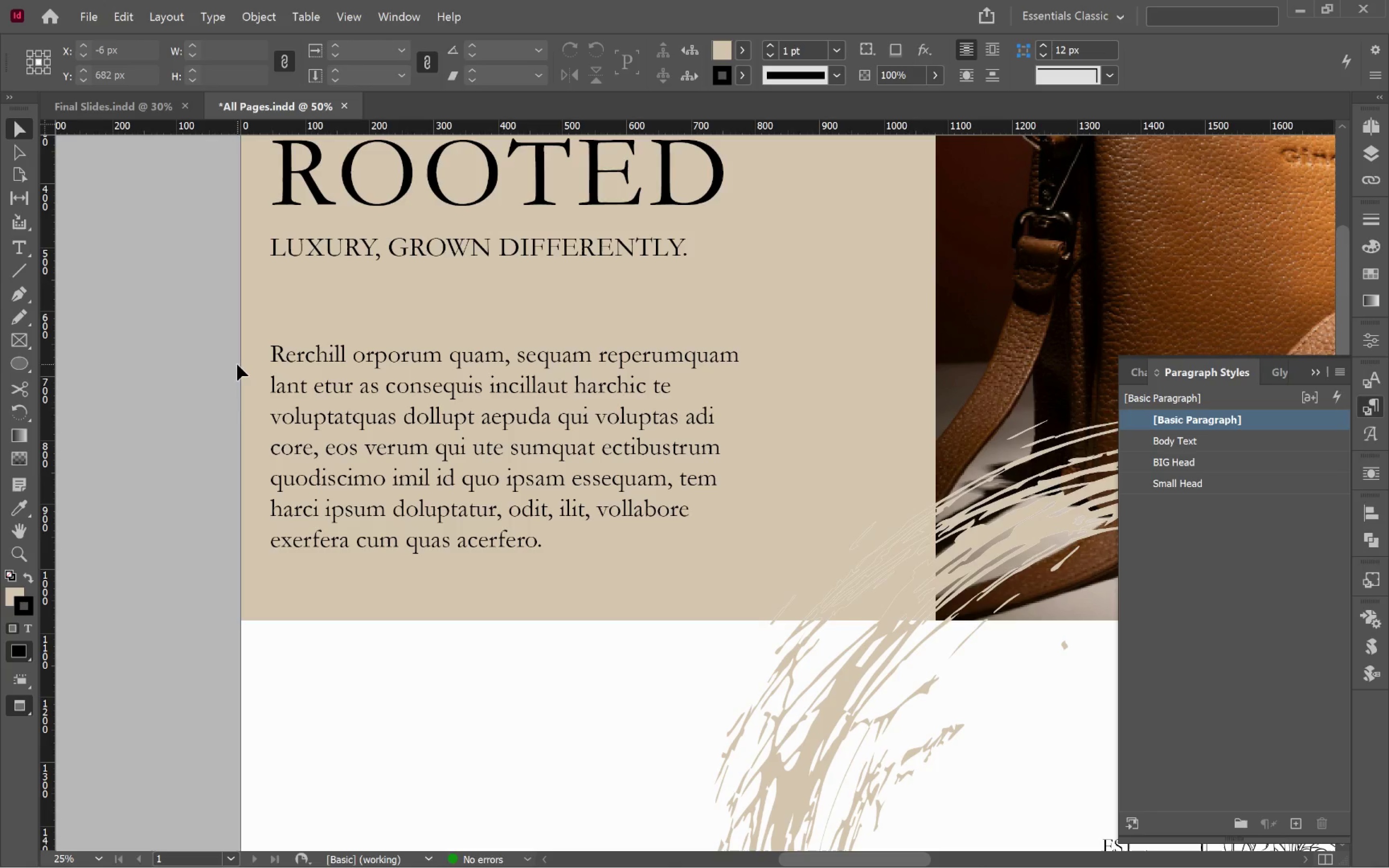 
hold_key(key=AltLeft, duration=0.37)
 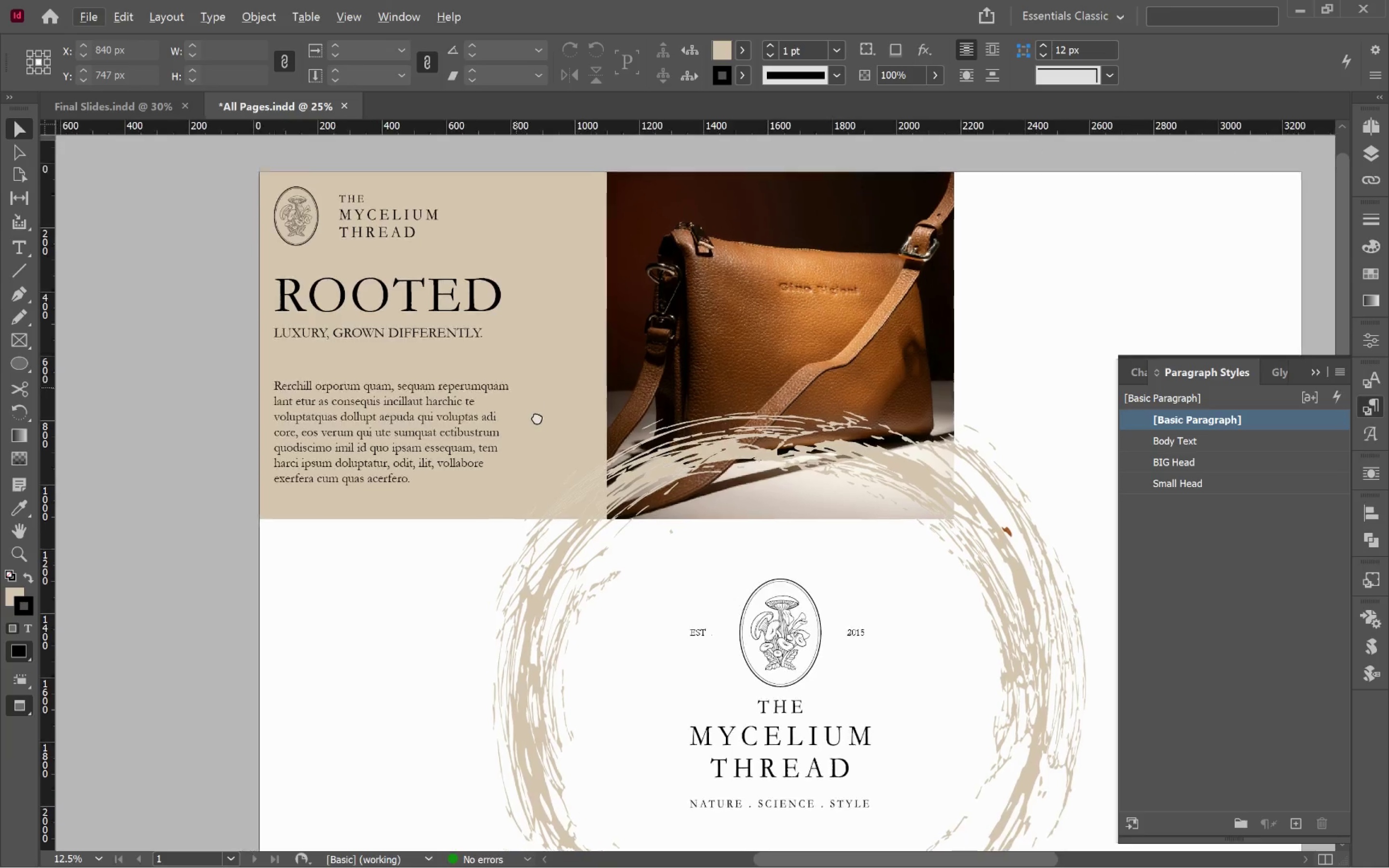 
hold_key(key=Space, duration=1.05)
 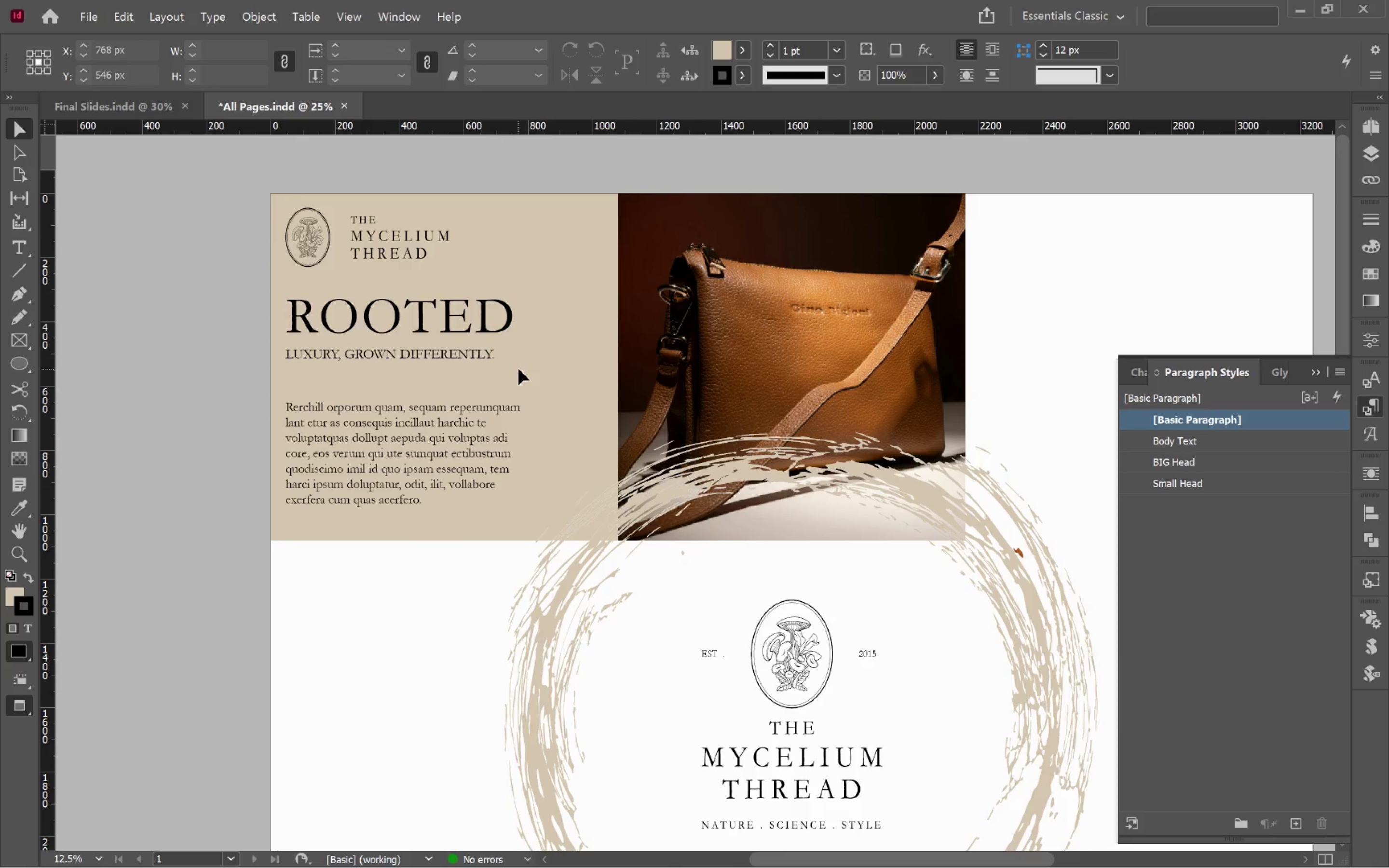 
scroll: coordinate [237, 365], scroll_direction: down, amount: 1.0
 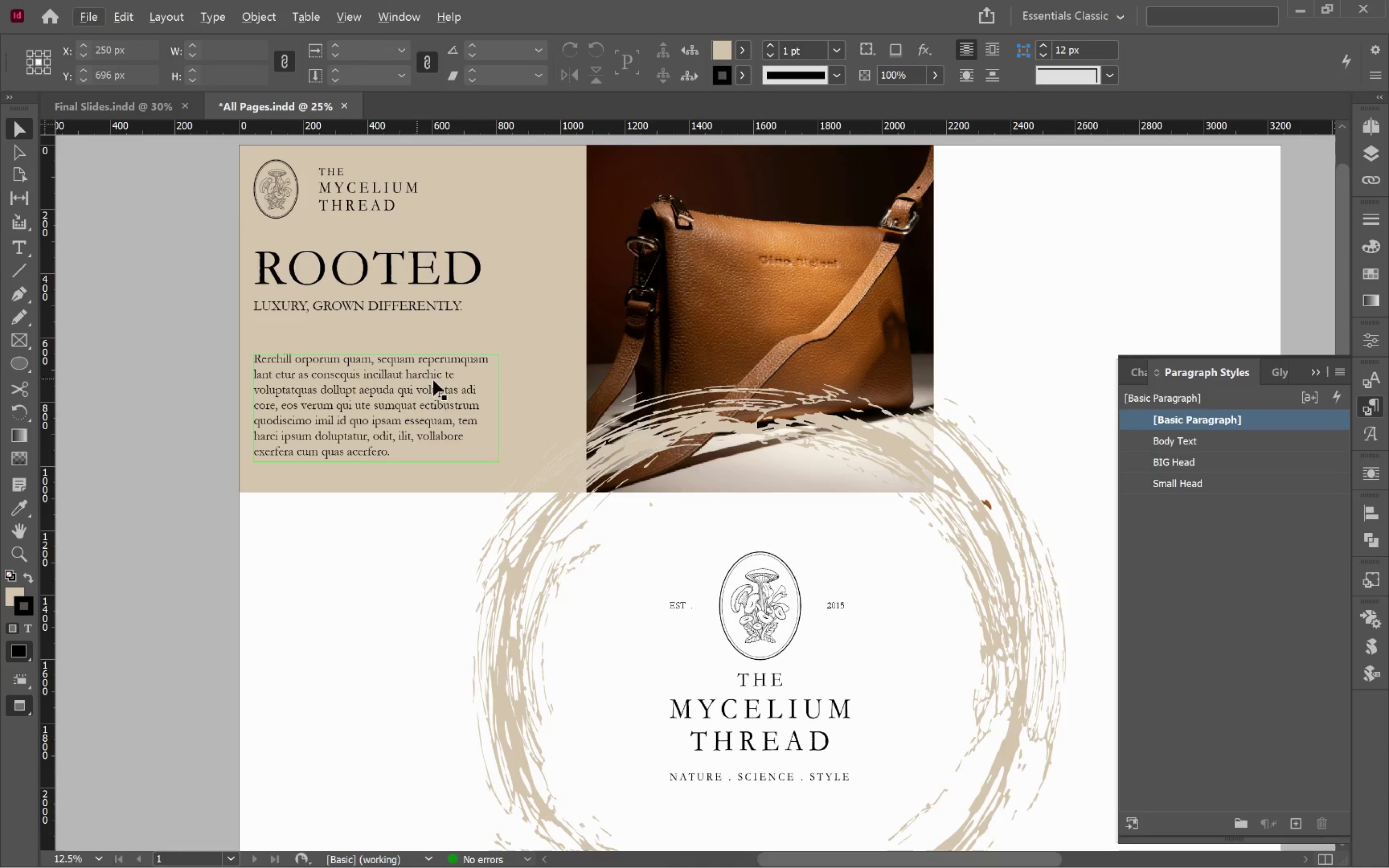 
left_click_drag(start_coordinate=[516, 388], to_coordinate=[548, 435])
 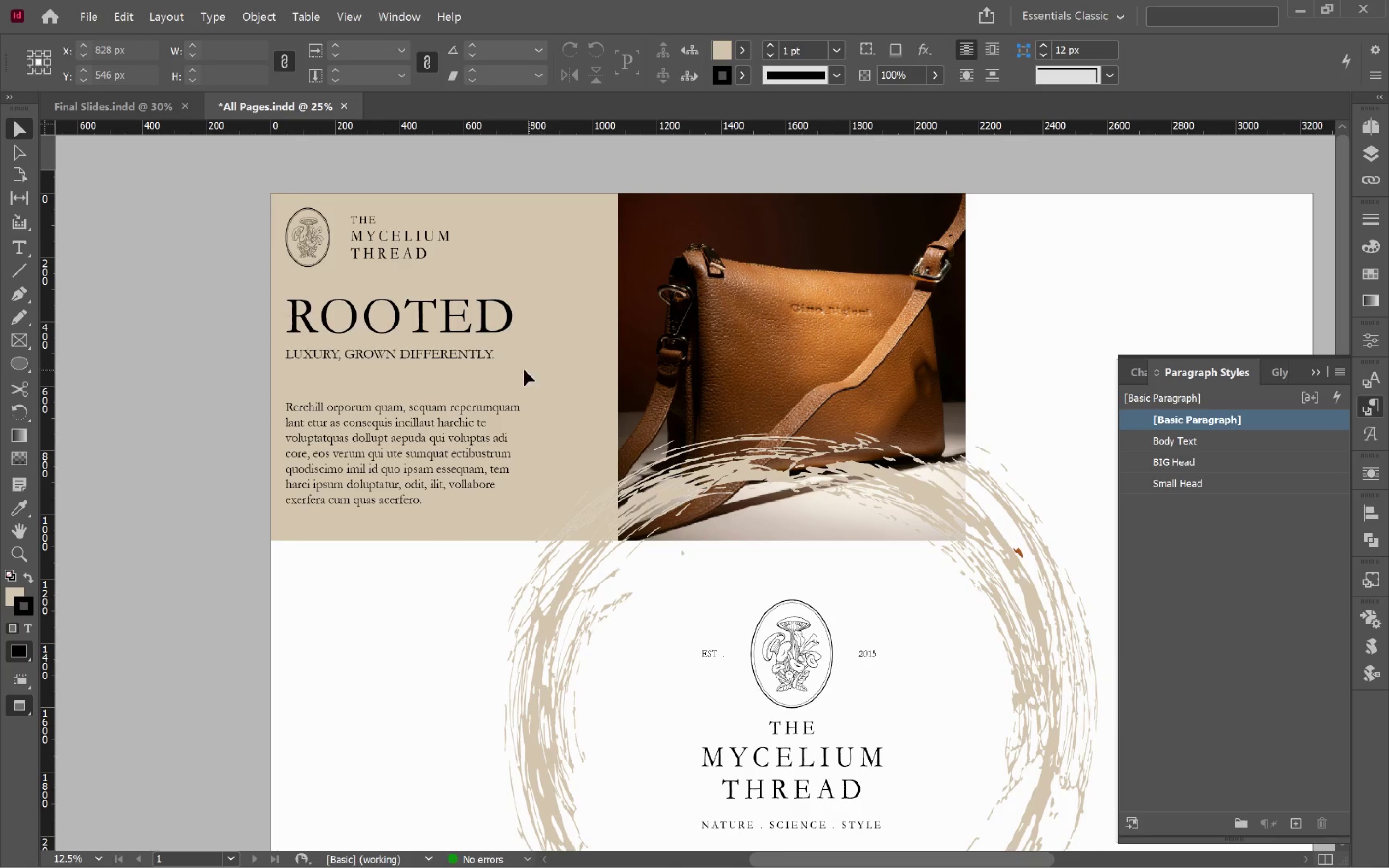 
hold_key(key=AltLeft, duration=0.42)
scroll: coordinate [409, 386], scroll_direction: up, amount: 1.0
 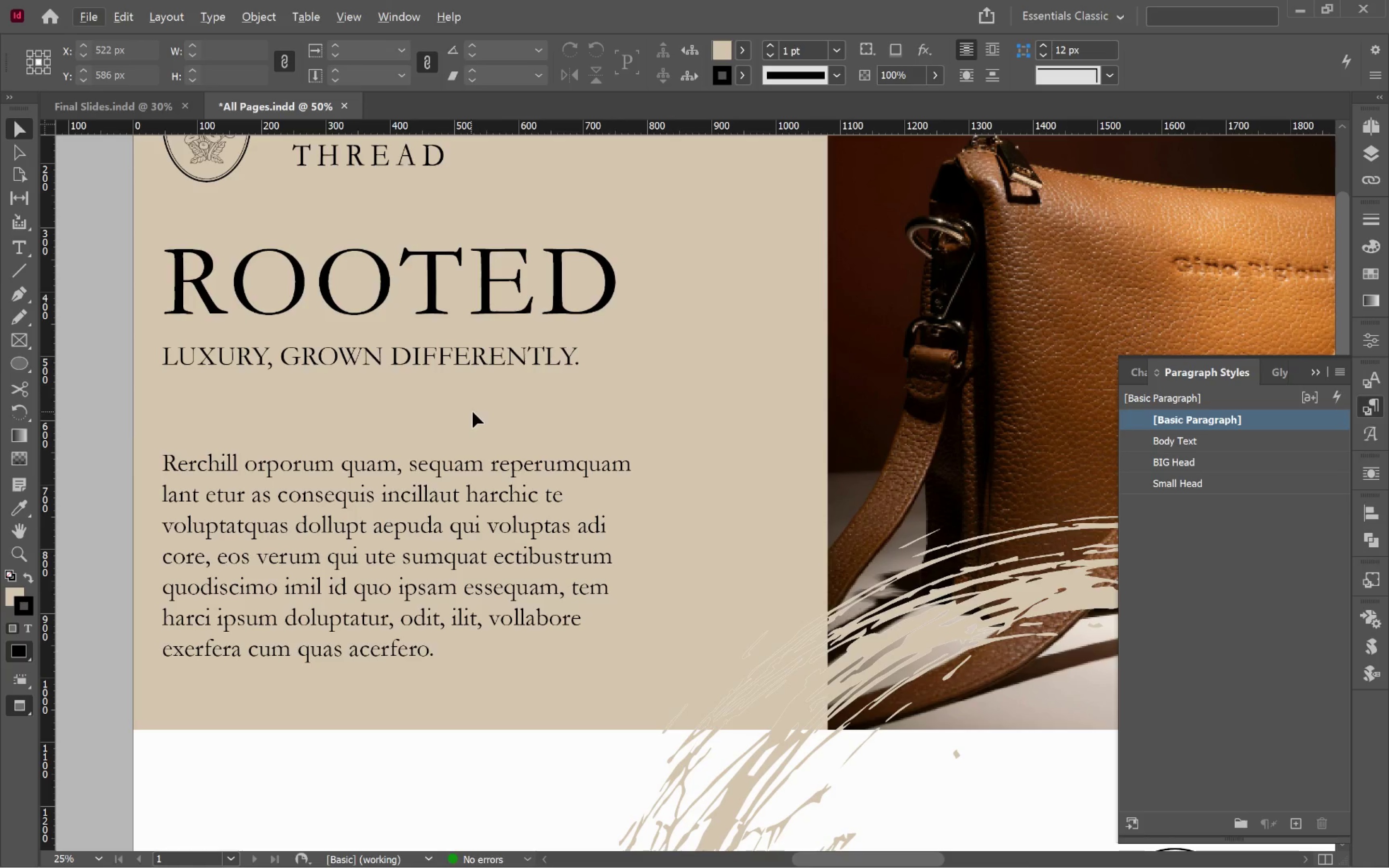 
hold_key(key=Space, duration=1.32)
 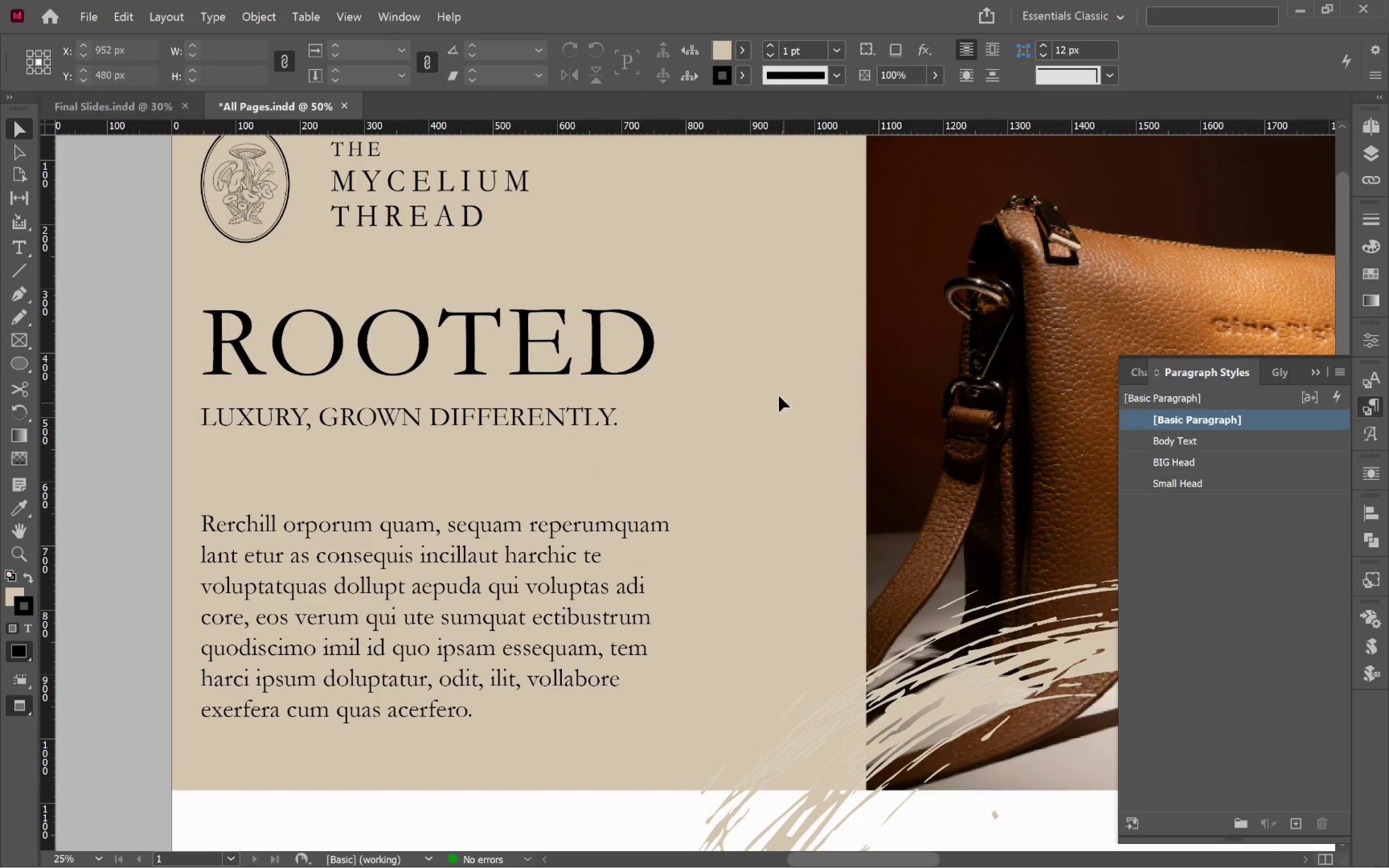 
left_click_drag(start_coordinate=[453, 407], to_coordinate=[492, 467])
 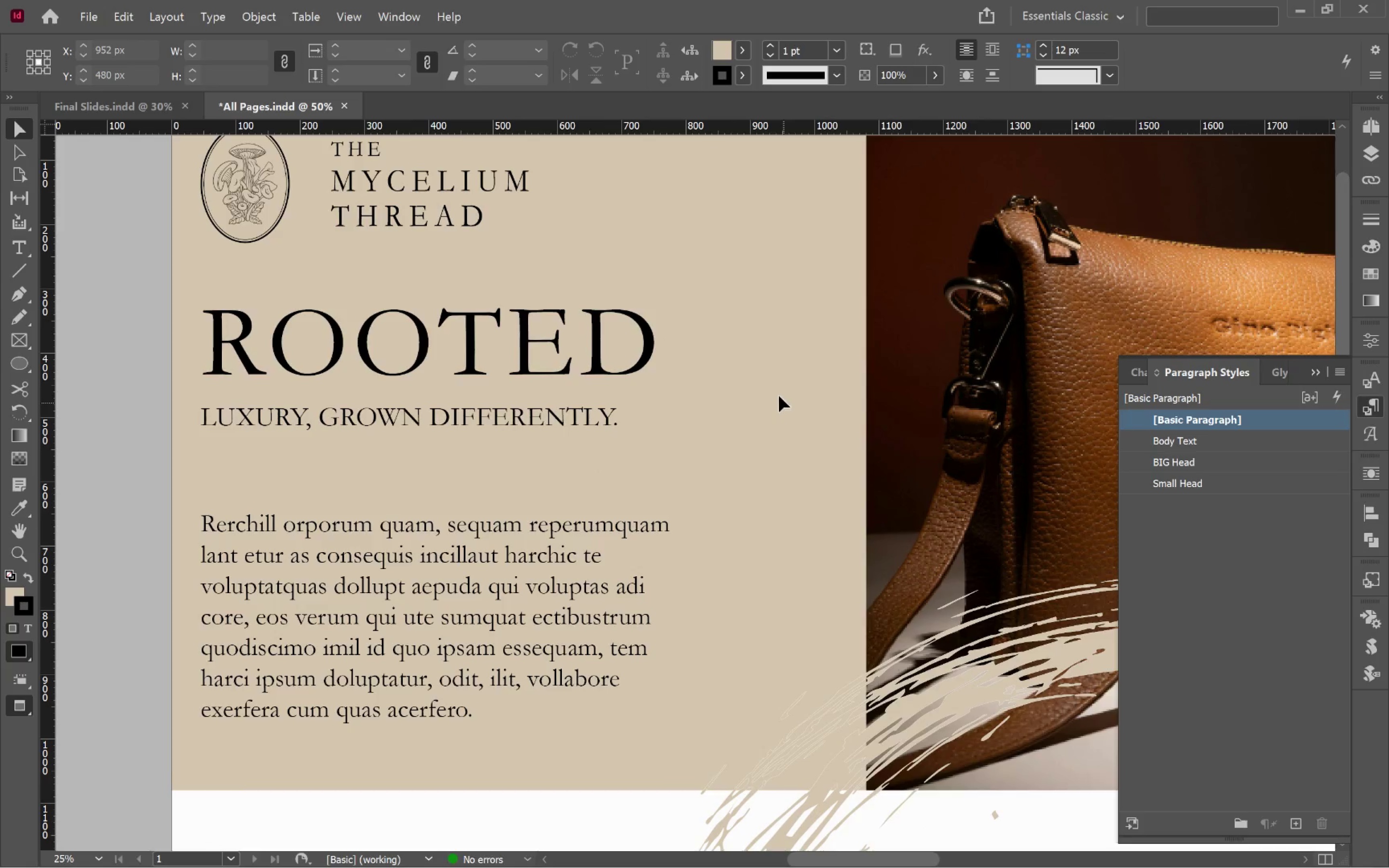 
hold_key(key=AltLeft, duration=0.56)
scroll: coordinate [770, 393], scroll_direction: down, amount: 1.0
 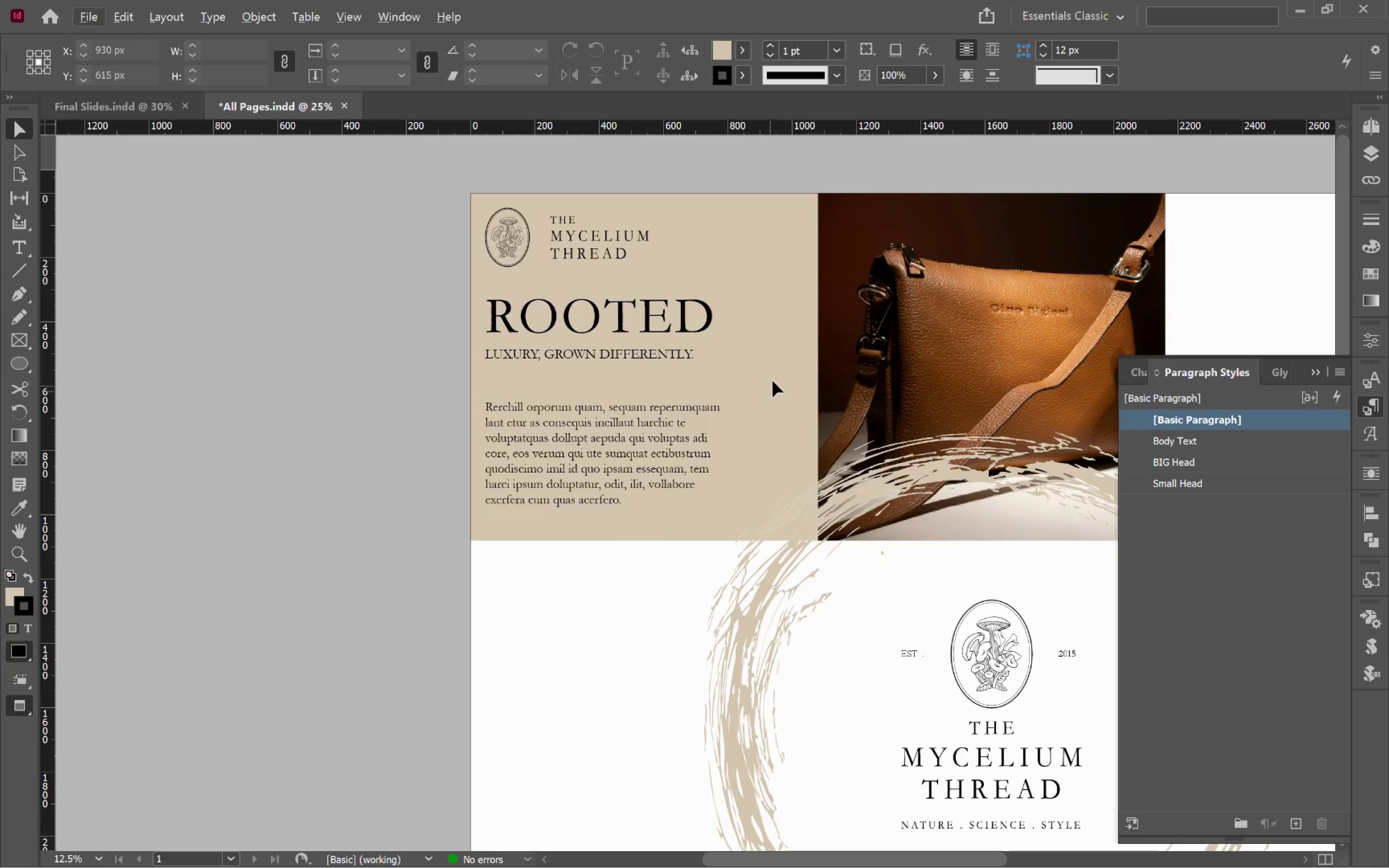 
left_click([788, 358])
 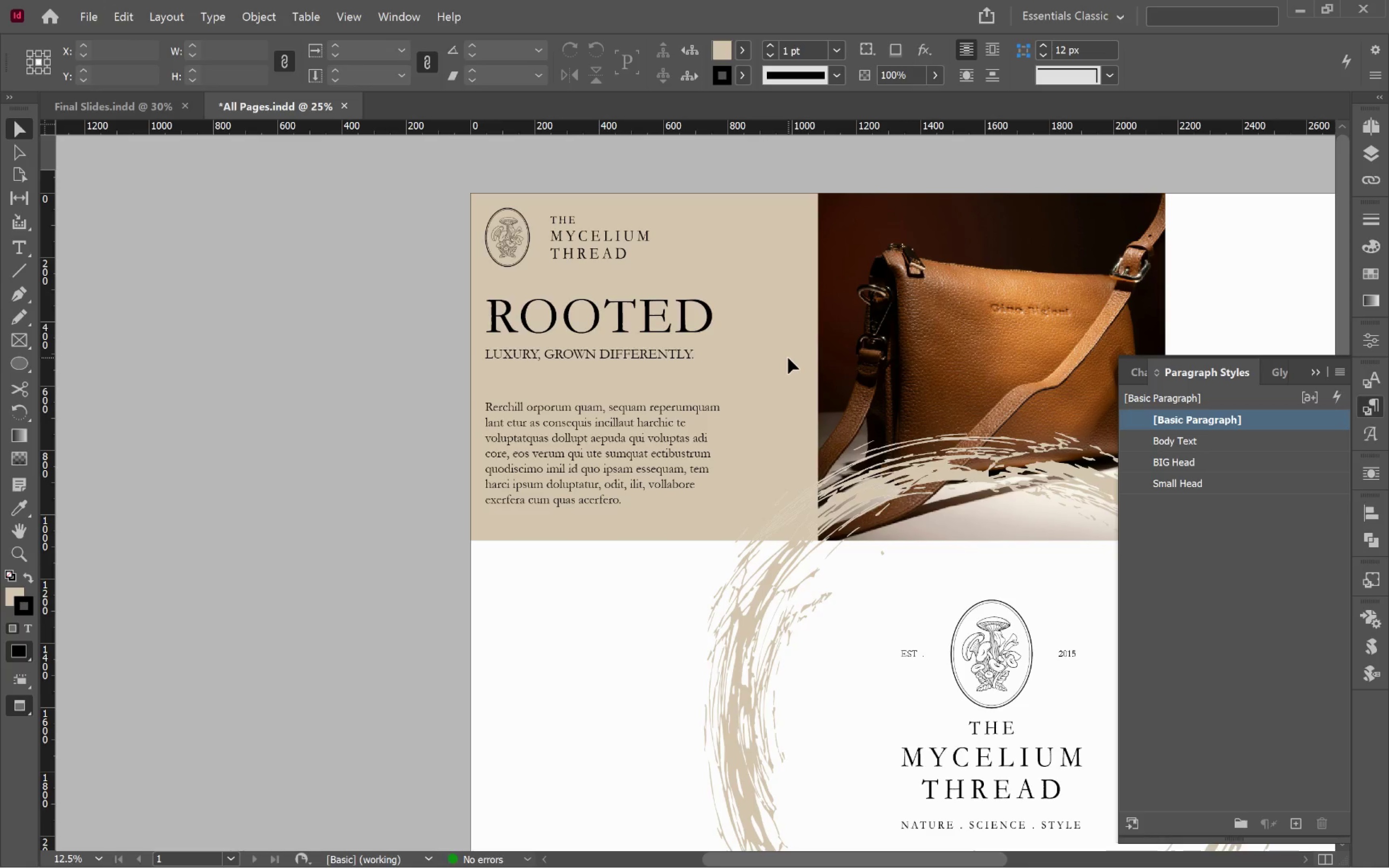 
hold_key(key=Space, duration=0.78)
 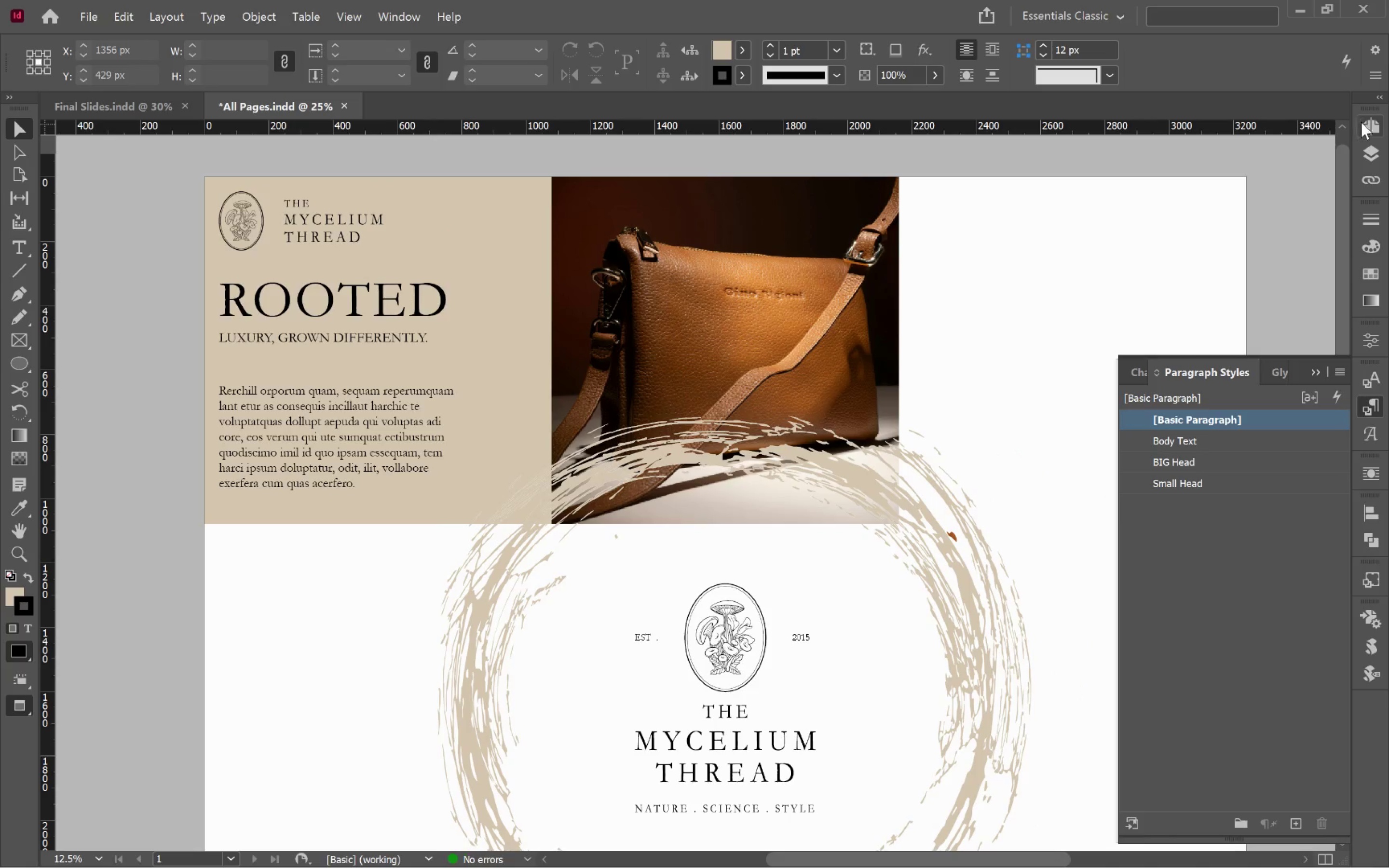 
left_click_drag(start_coordinate=[811, 343], to_coordinate=[545, 327])
 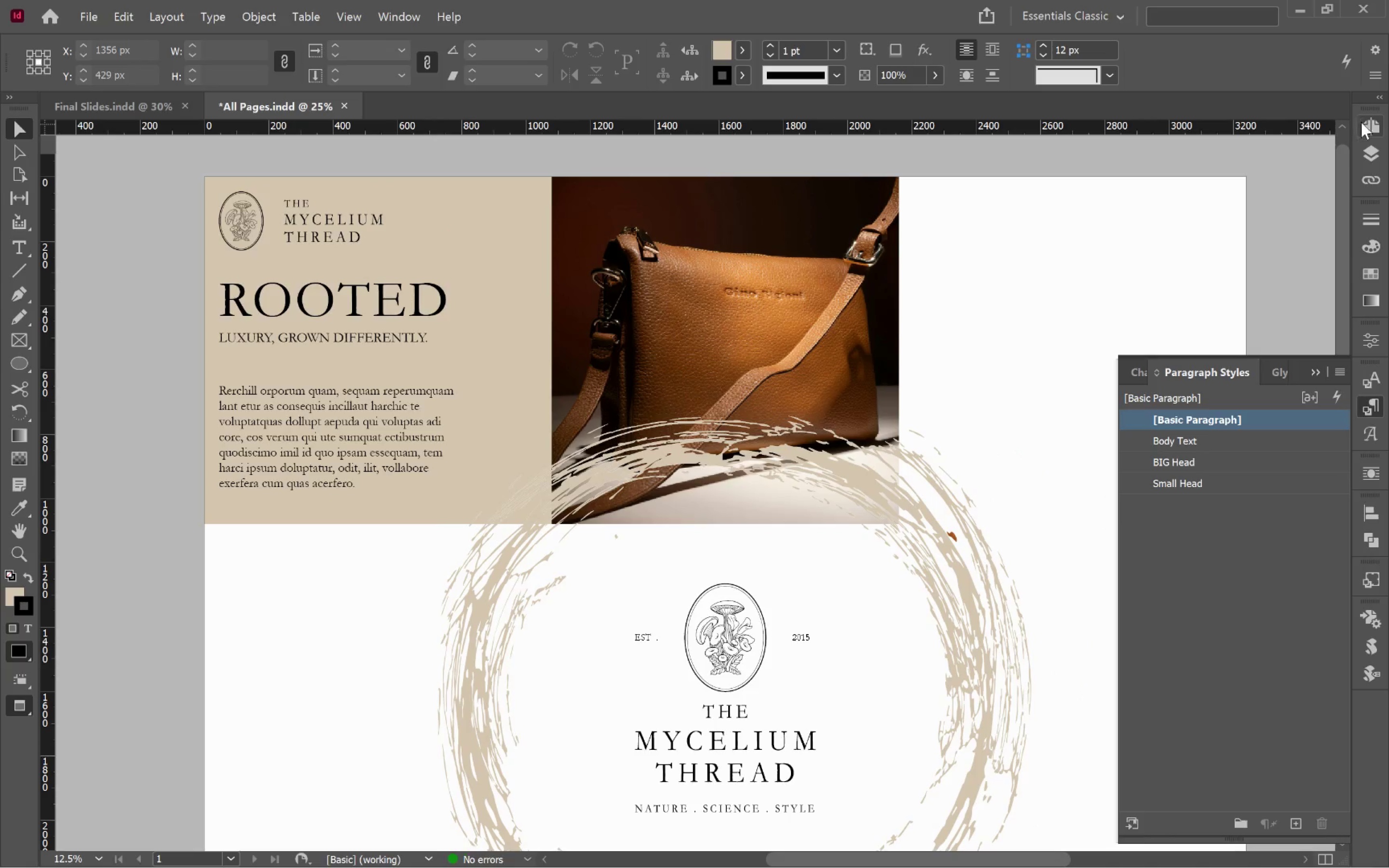 
left_click([1364, 149])
 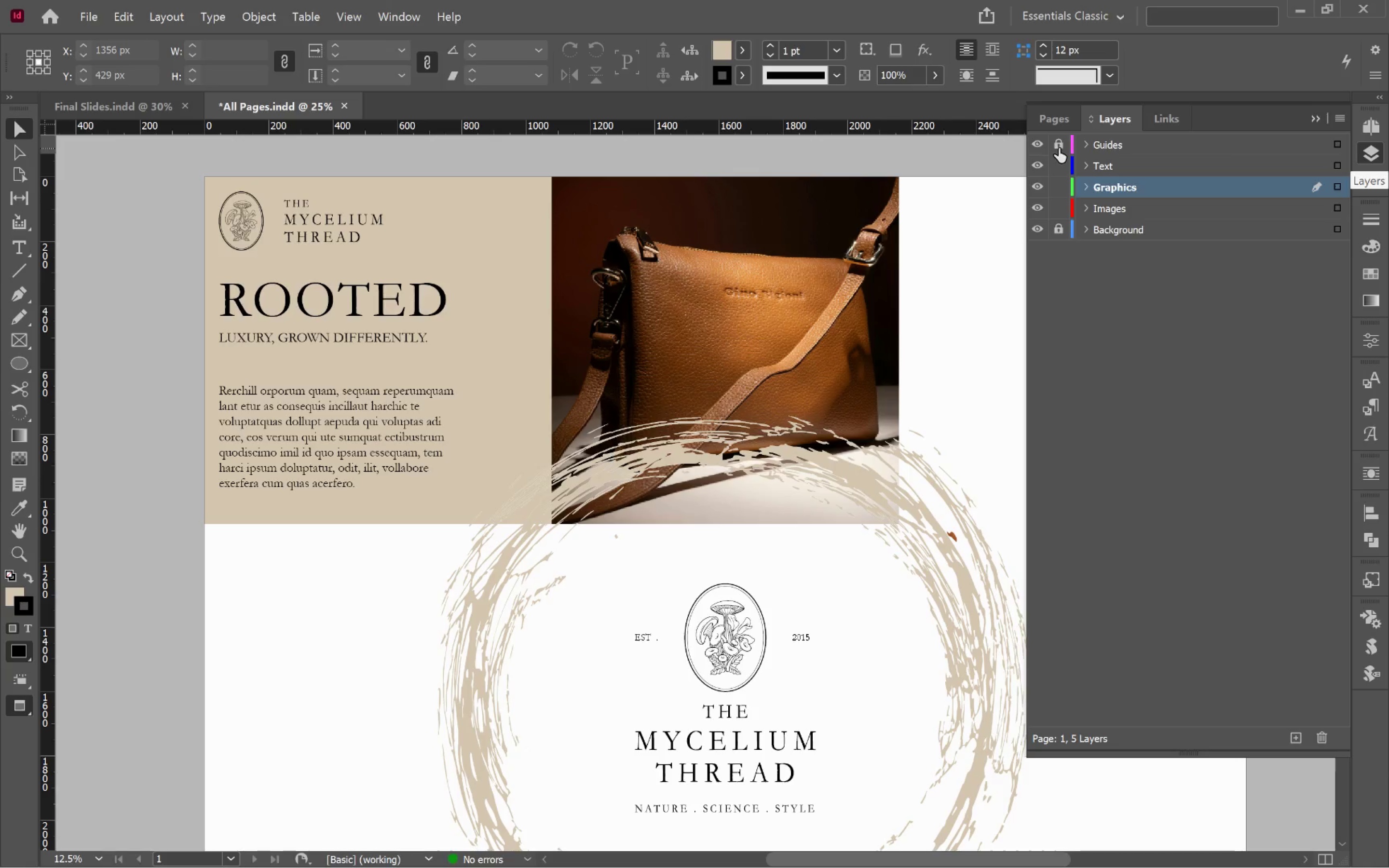 
left_click_drag(start_coordinate=[1035, 169], to_coordinate=[1039, 241])
 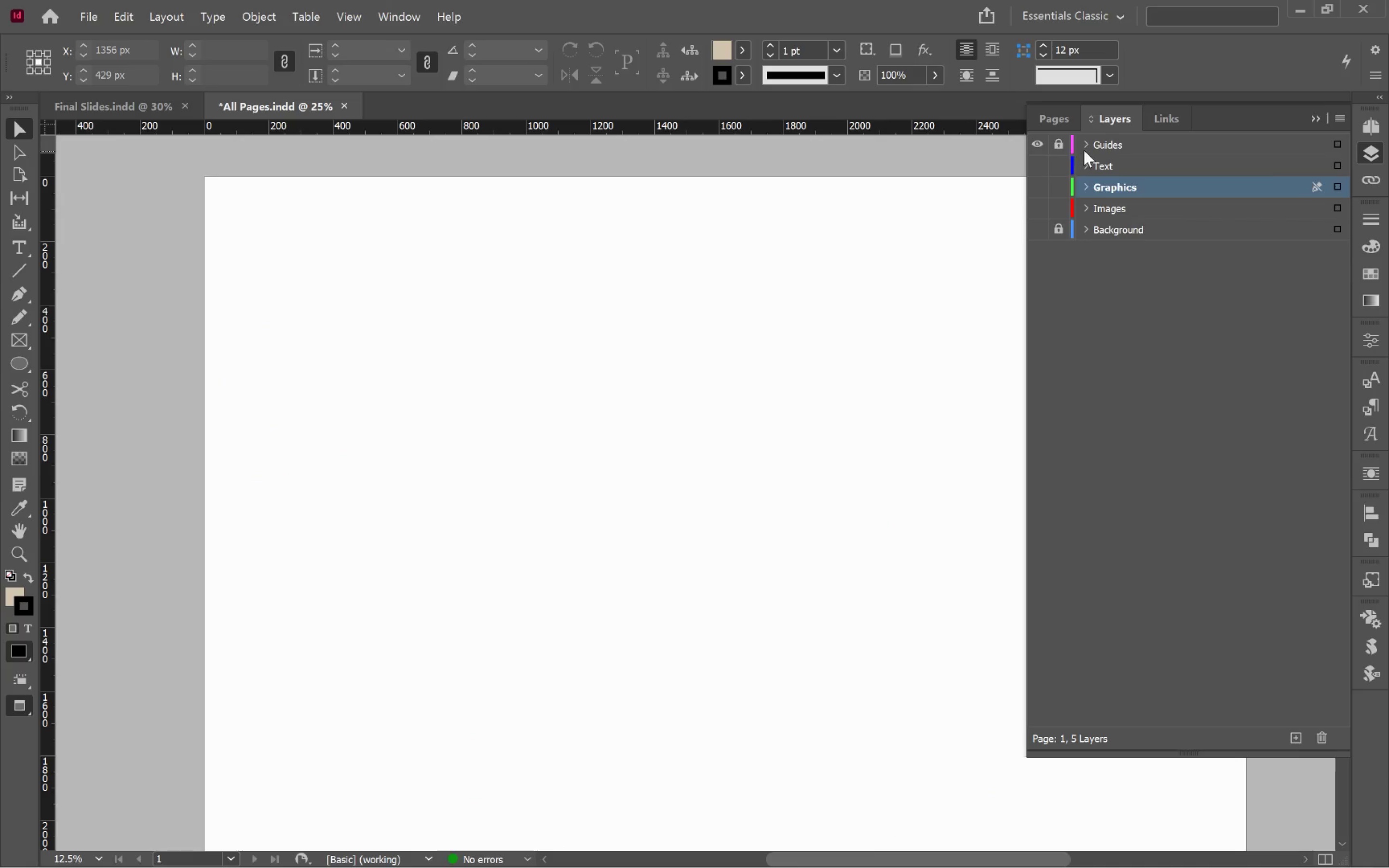 
left_click([1055, 144])
 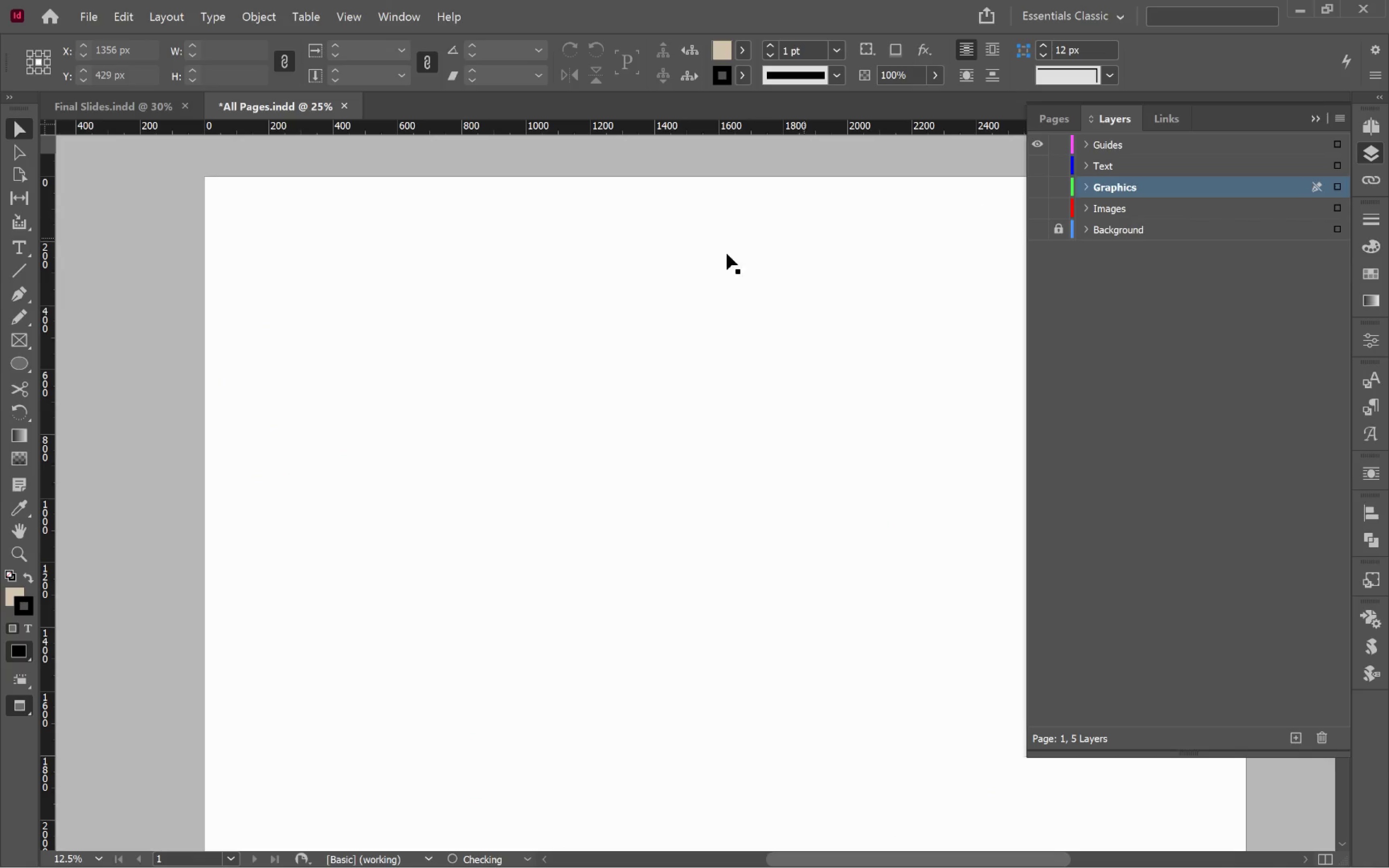 
left_click([665, 277])
 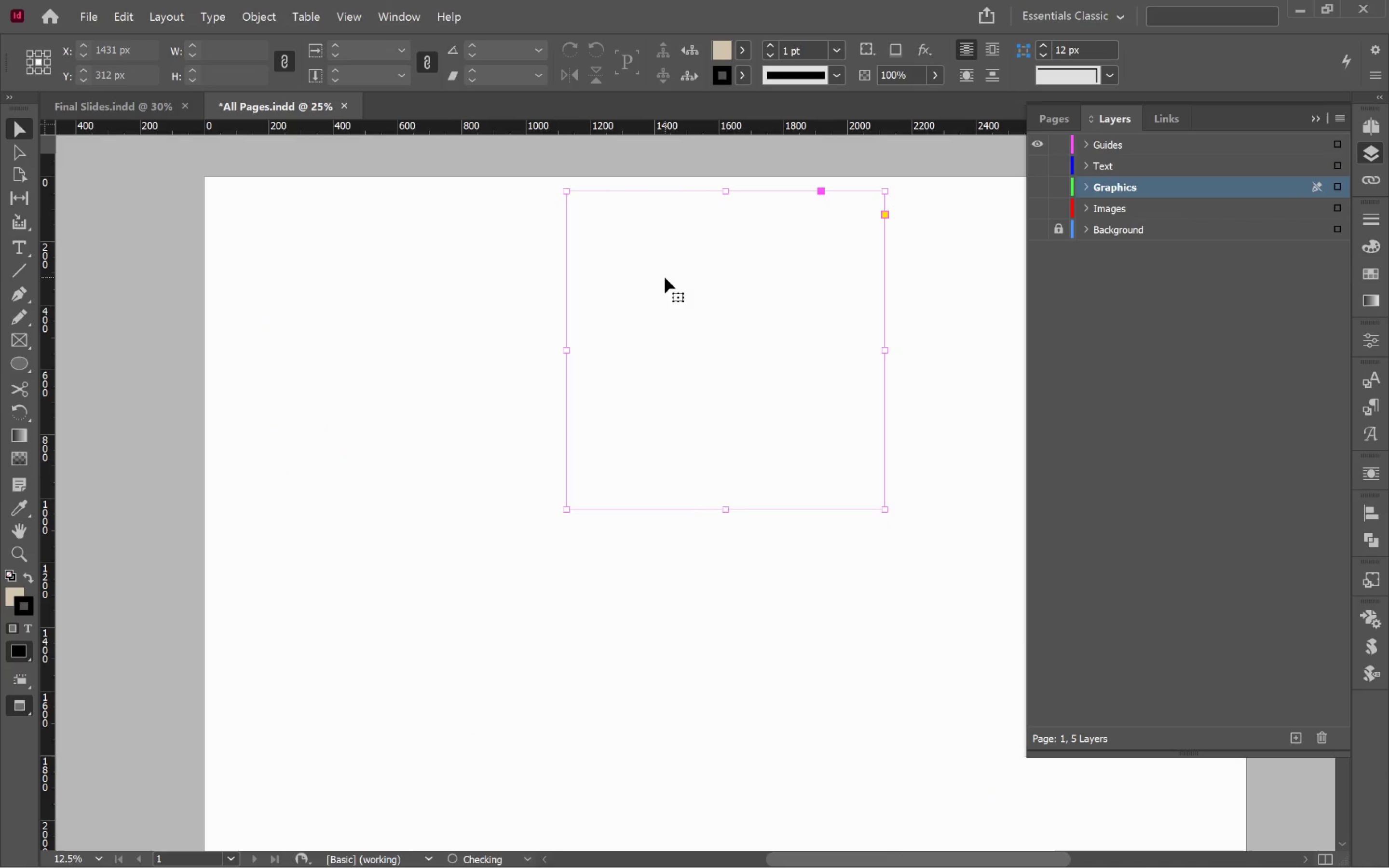 
type(wv)
 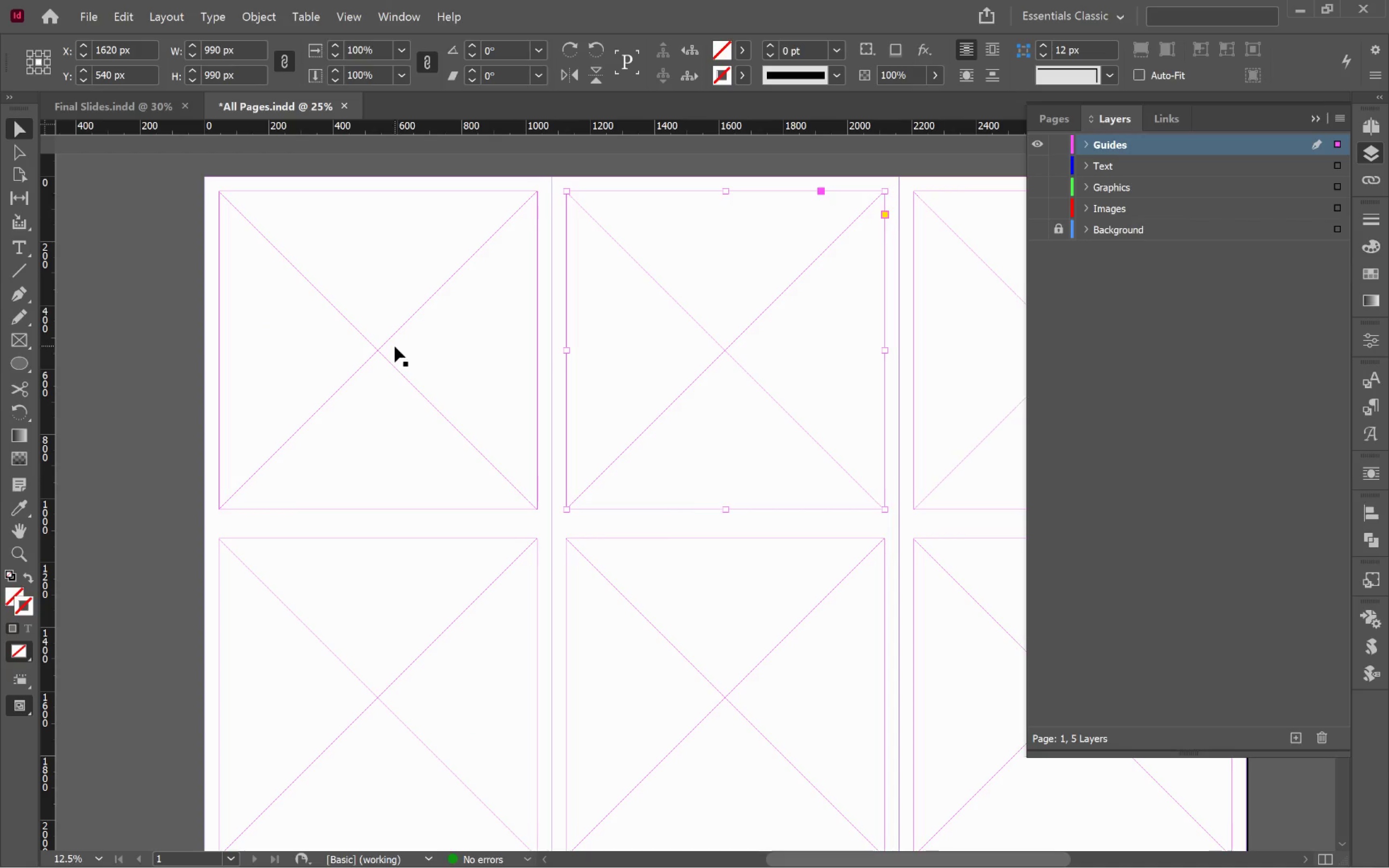 
left_click([395, 346])
 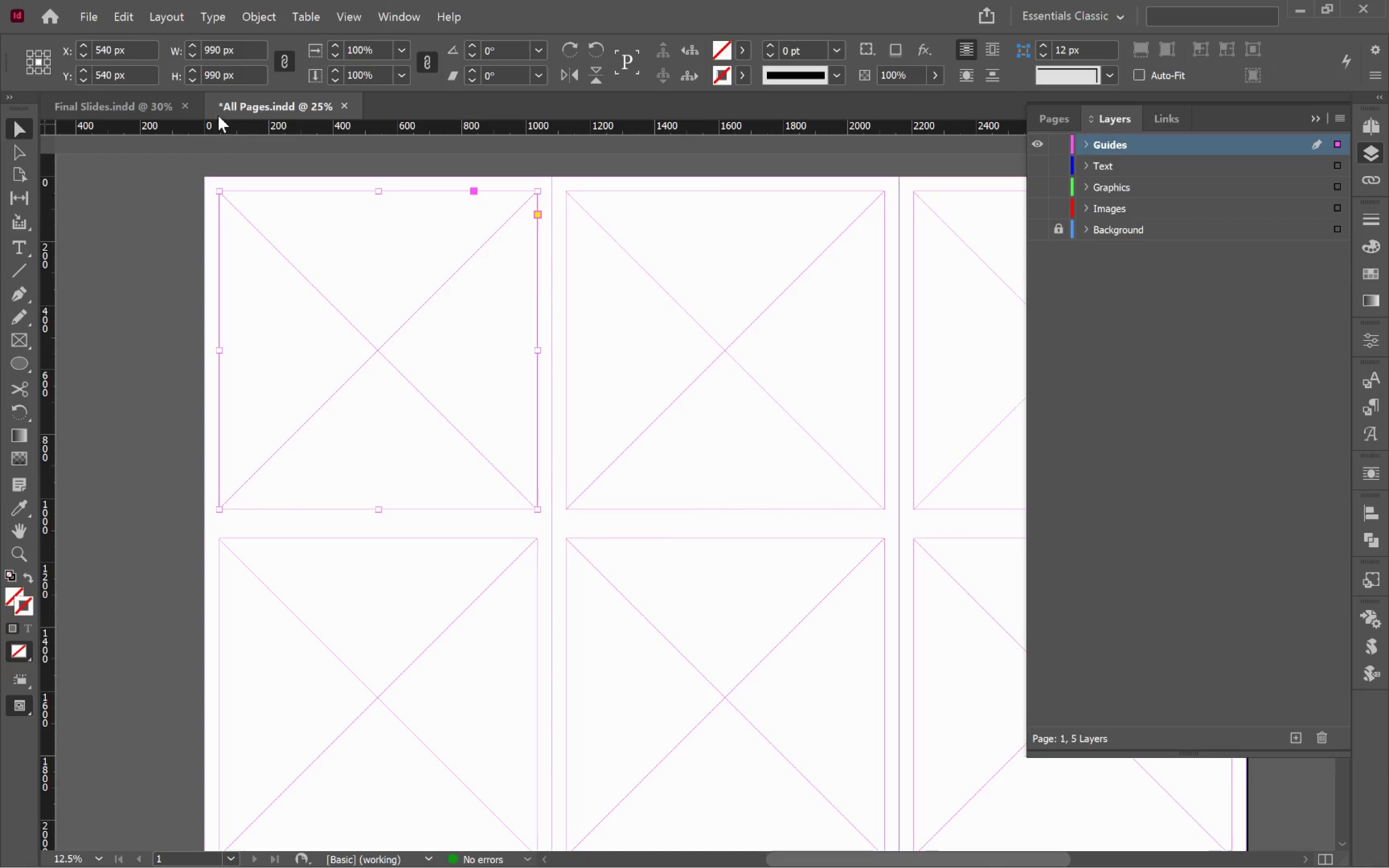 
hold_key(key=ShiftLeft, duration=5.86)
left_click([195, 81])
 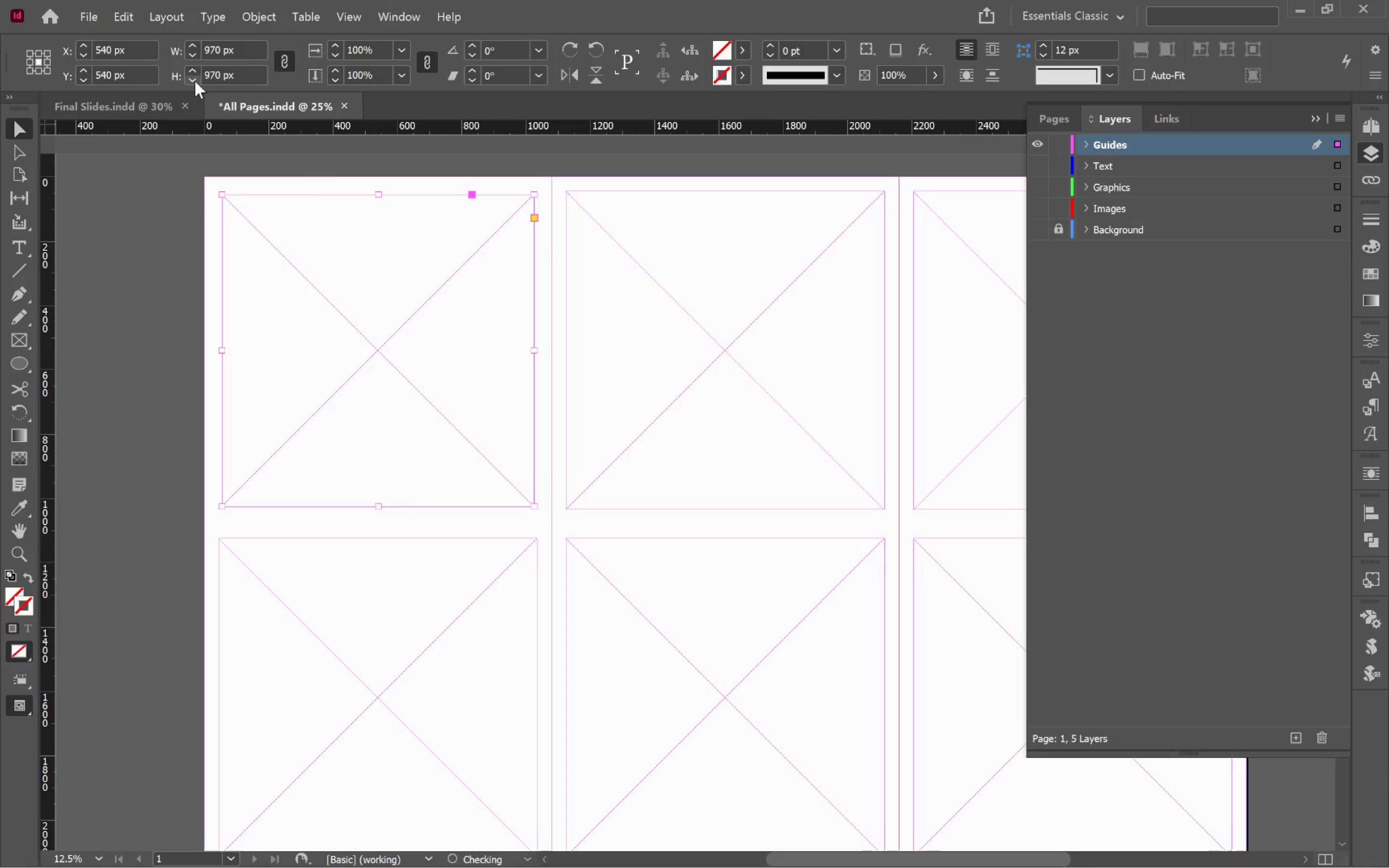 
left_click([195, 81])
 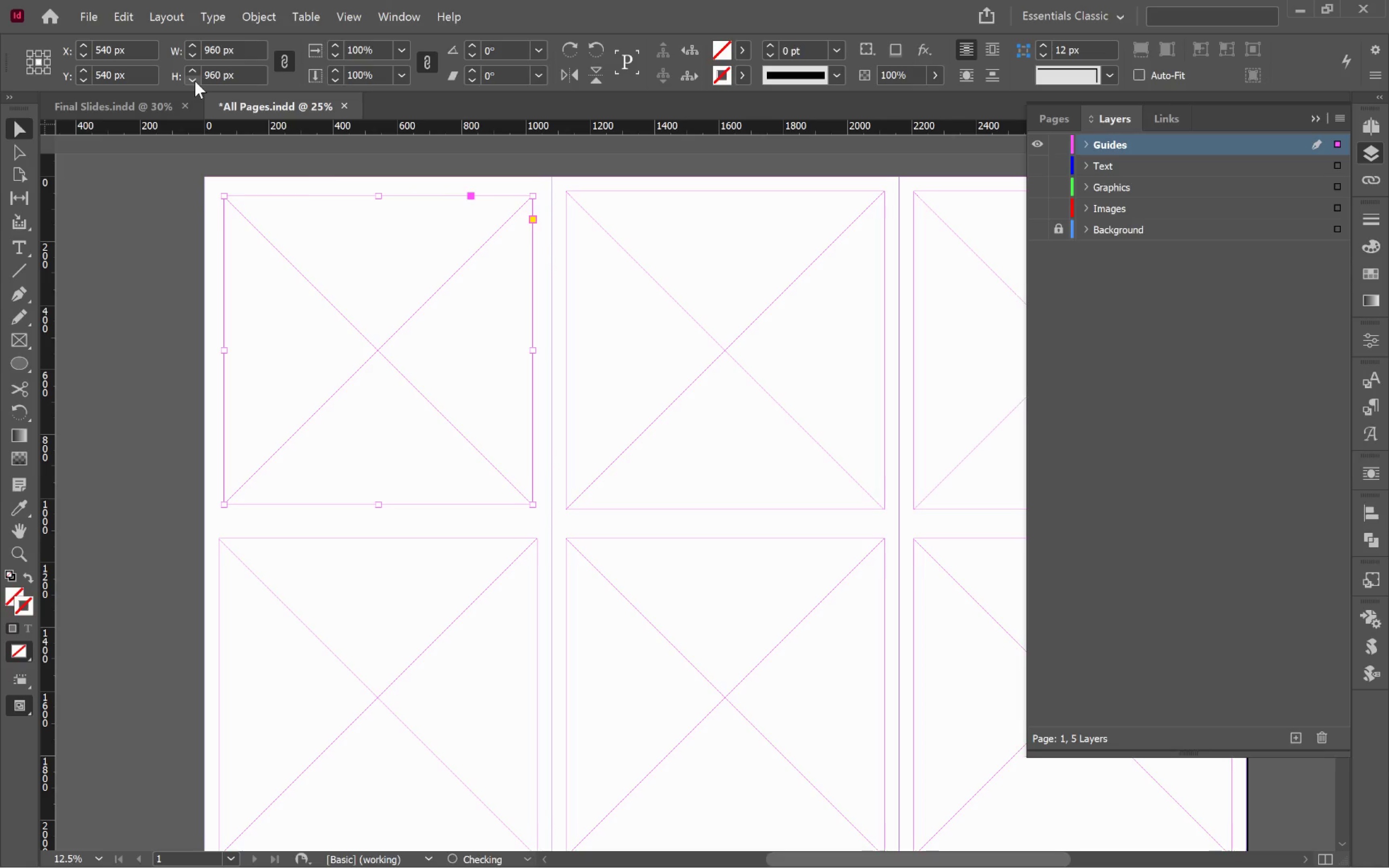 
left_click([195, 81])
 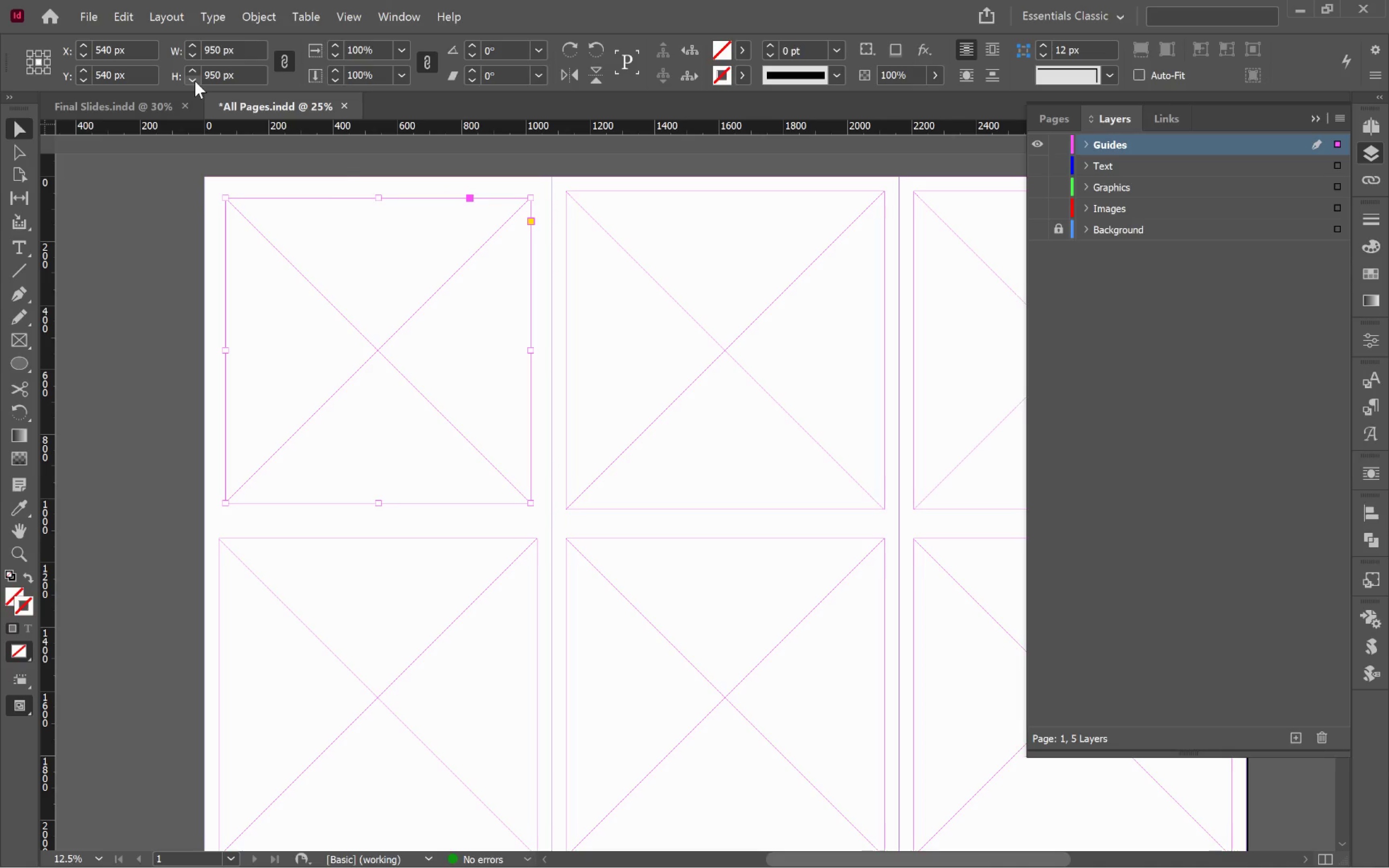 
left_click([195, 81])
 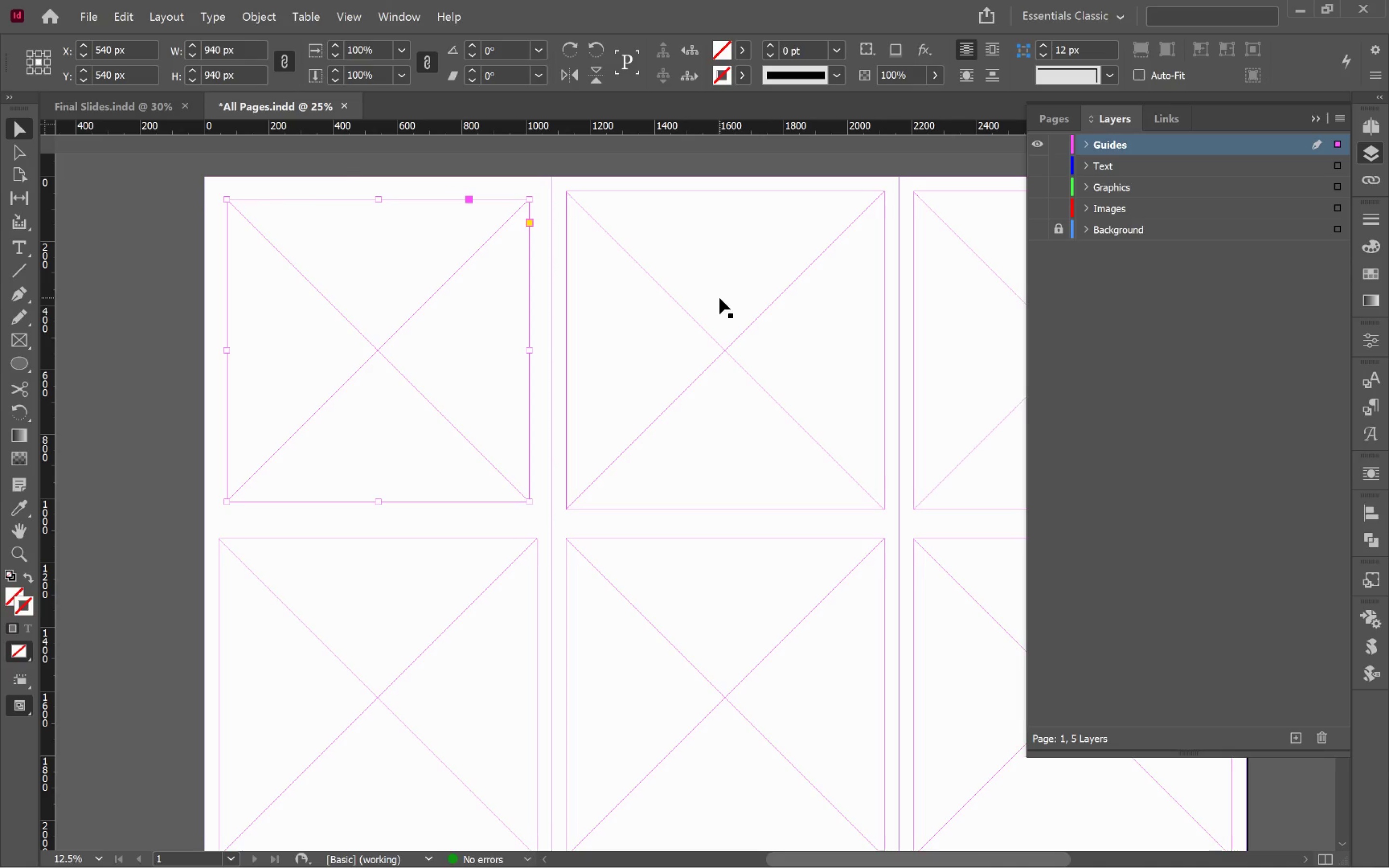 
left_click([720, 298])
 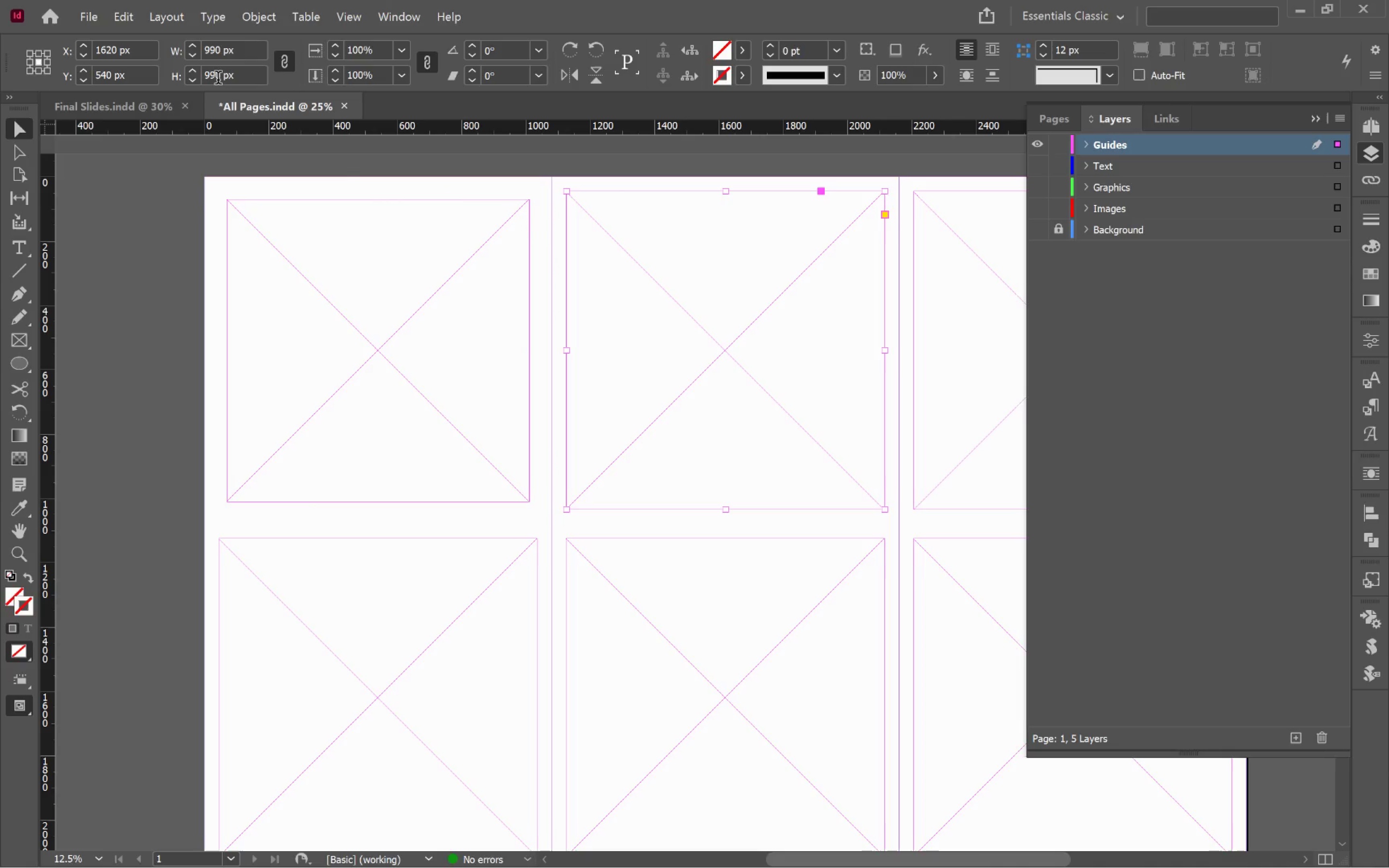 
left_click([218, 80])
 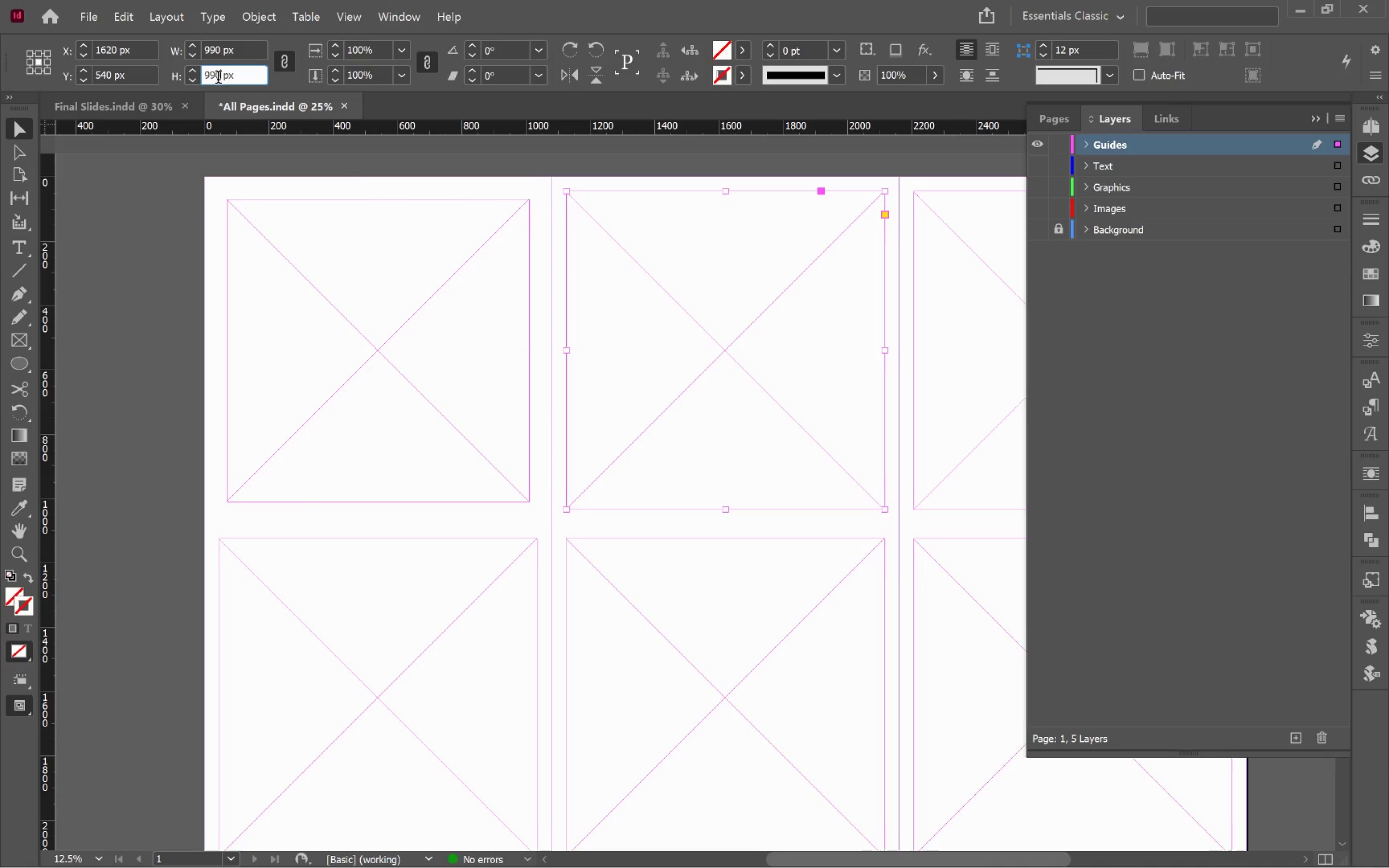 
key(Control+A)
 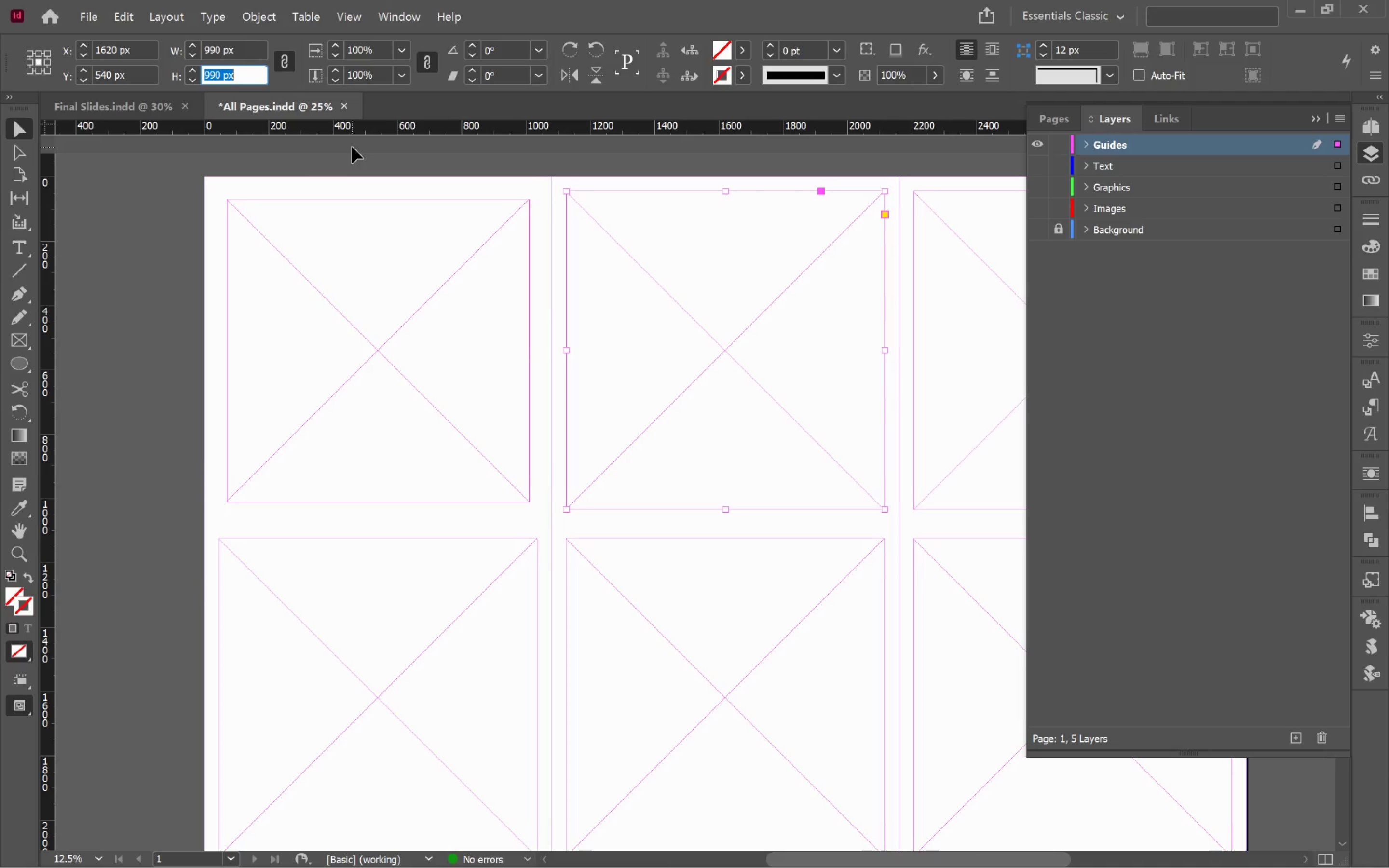 
type(940)
 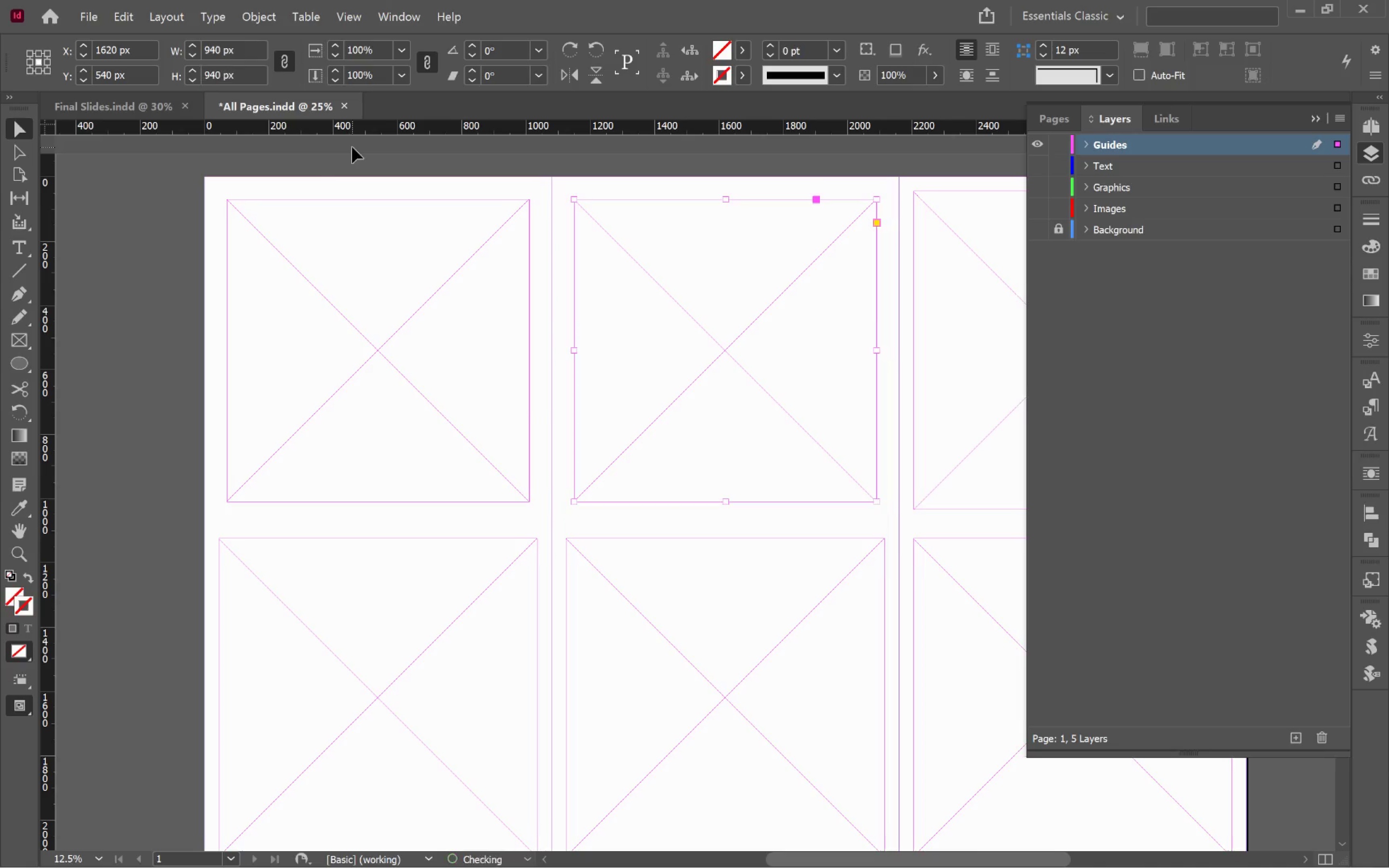 
key(Enter)
 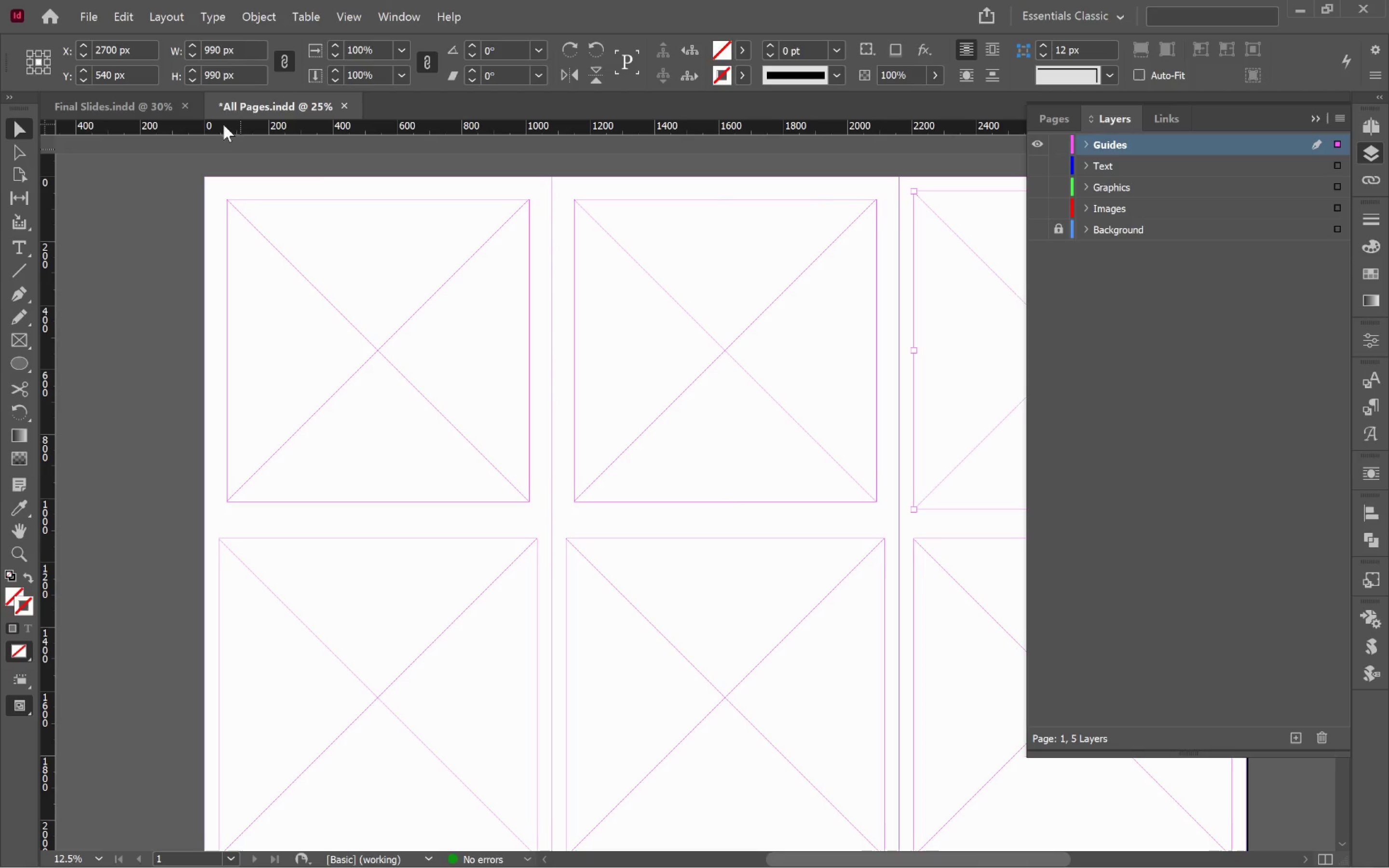 
left_click([229, 70])
 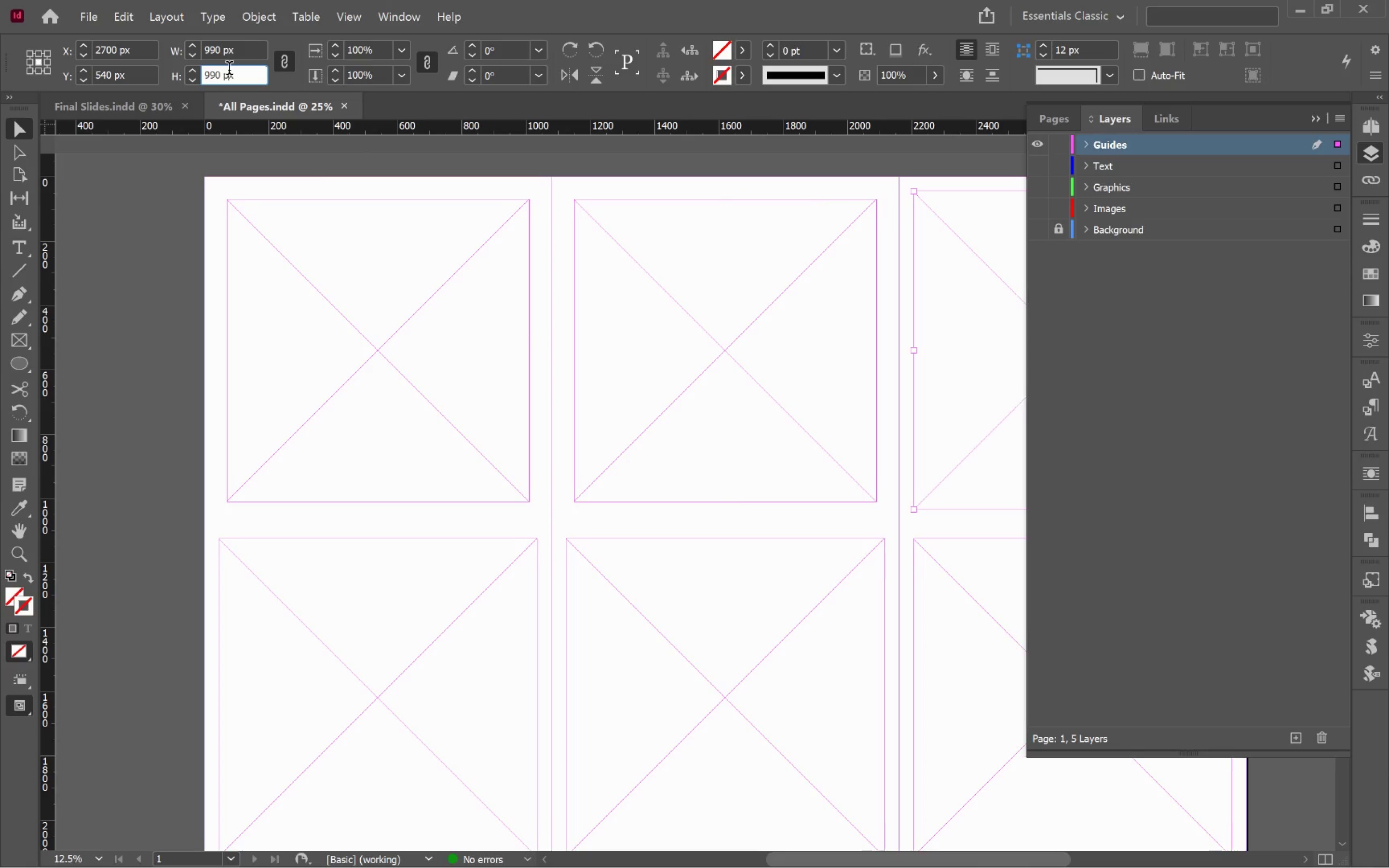 
key(Control+A)
 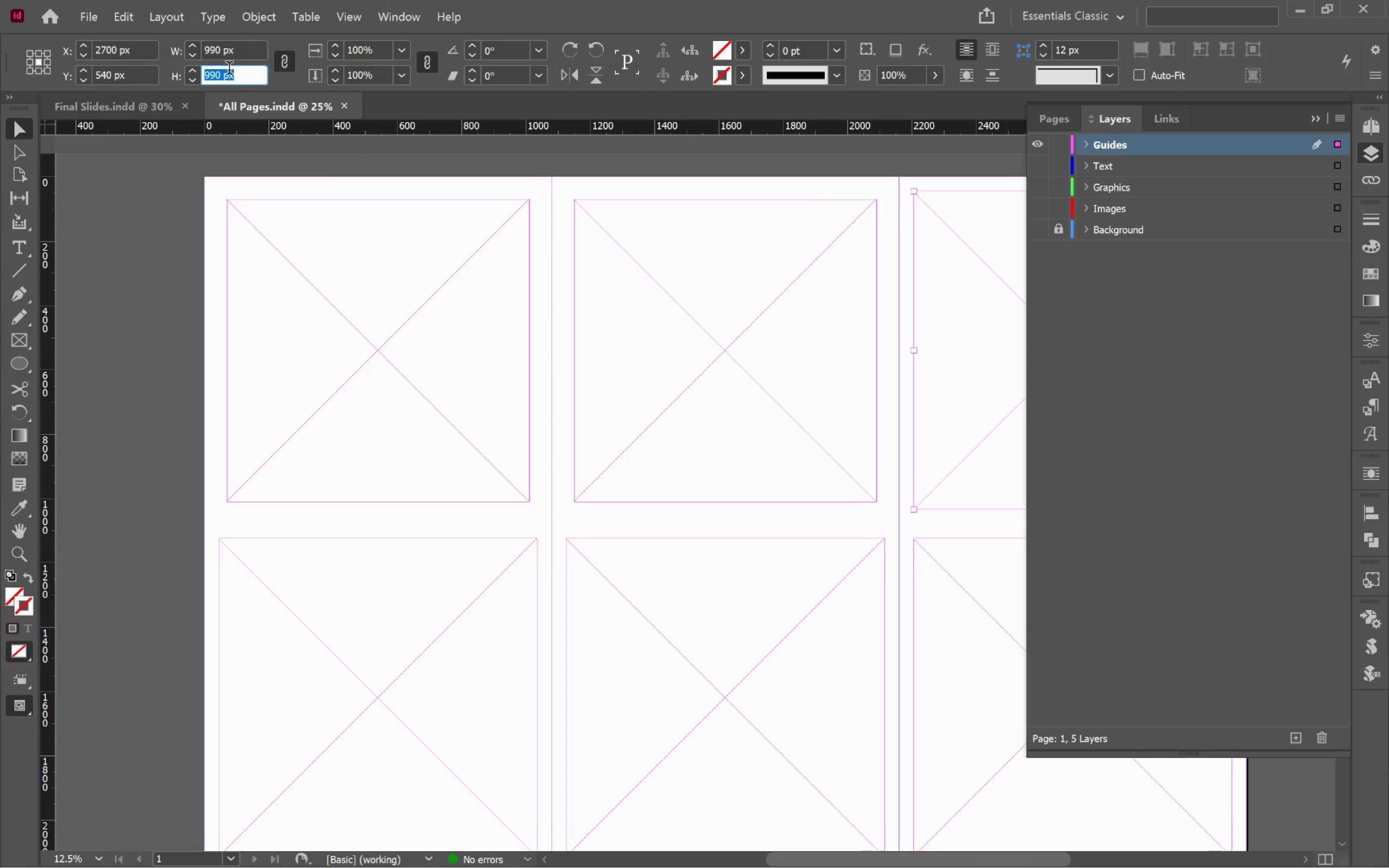 
type(940)
 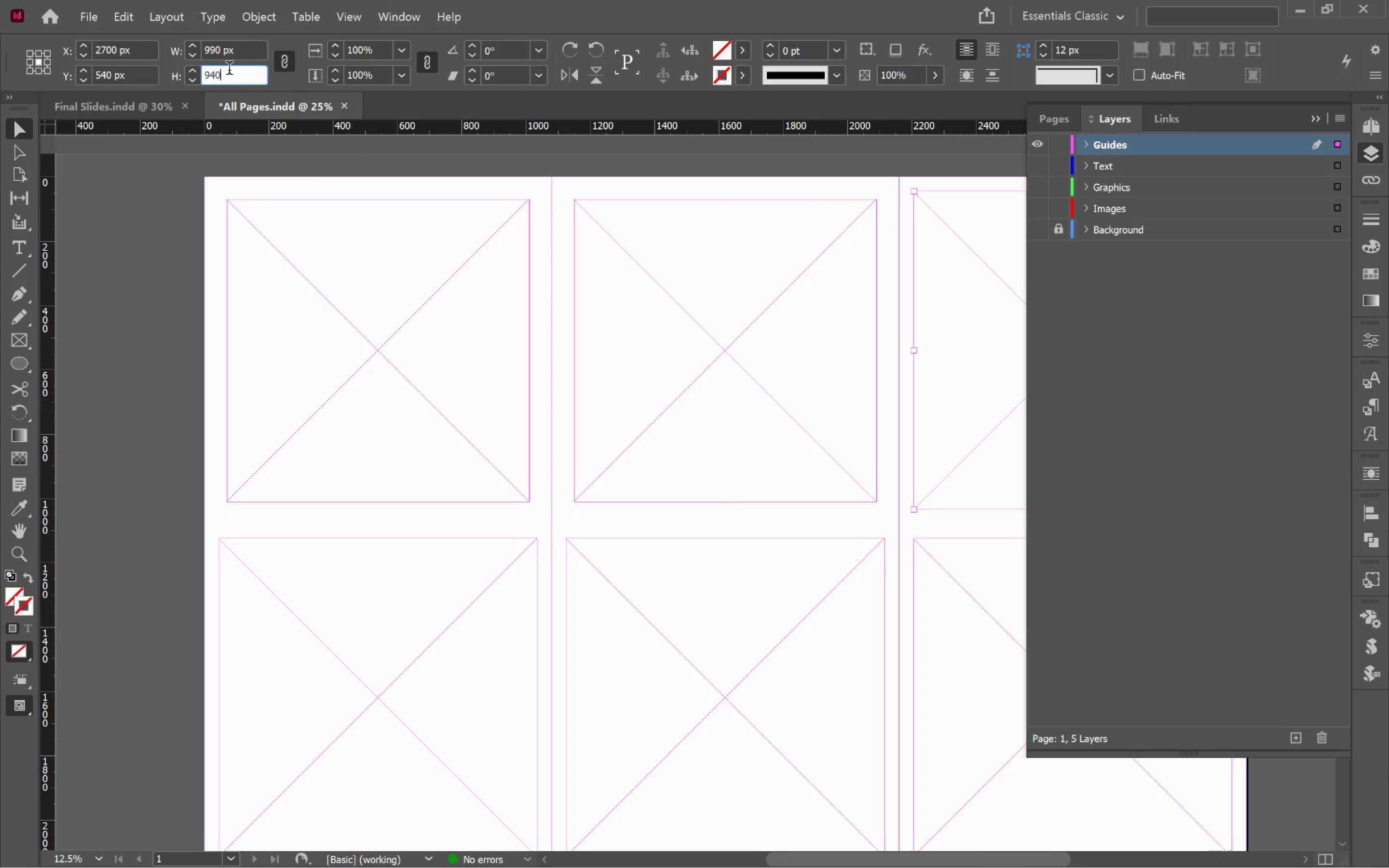 
key(Enter)
 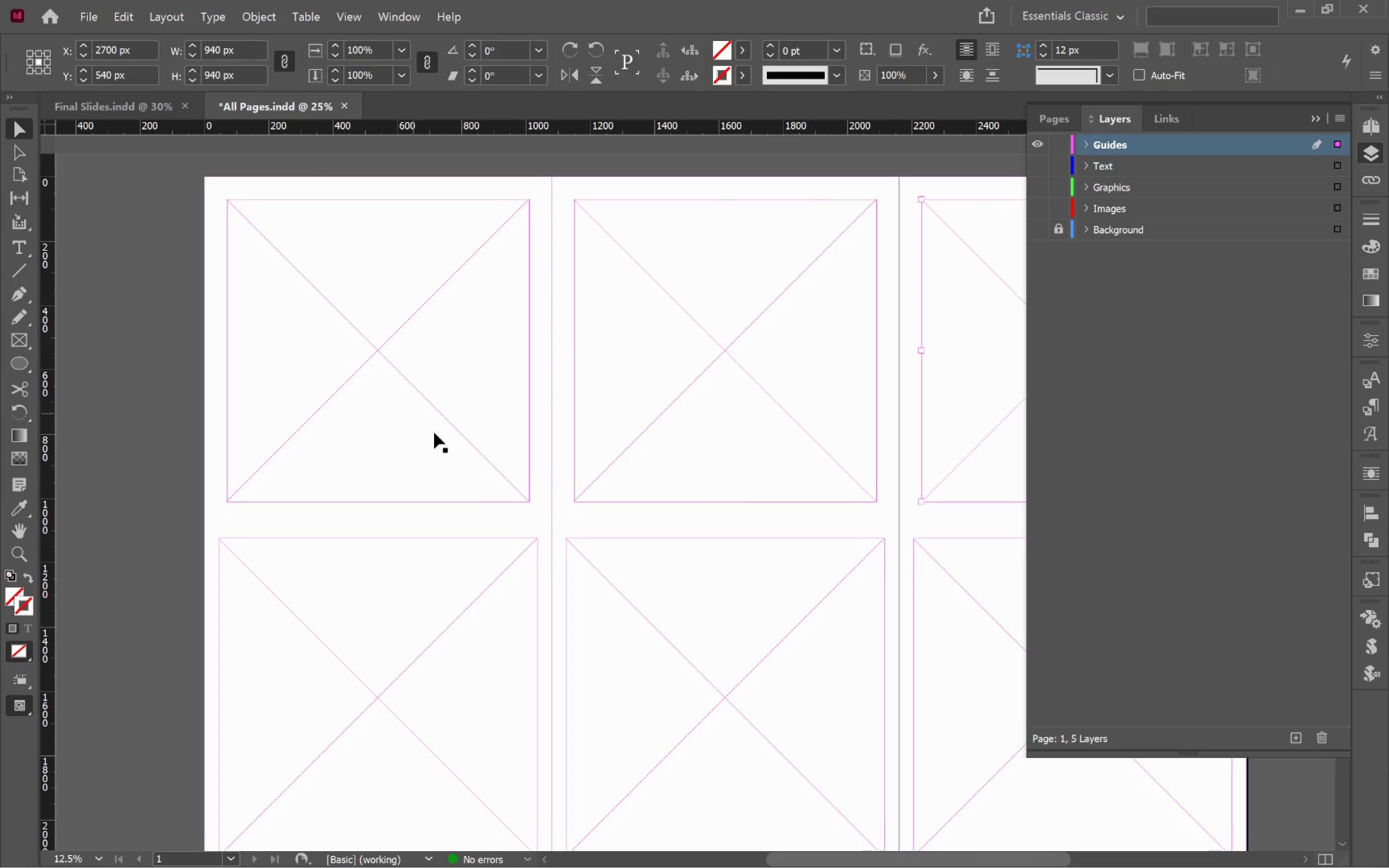 
hold_key(key=AltLeft, duration=0.38)
 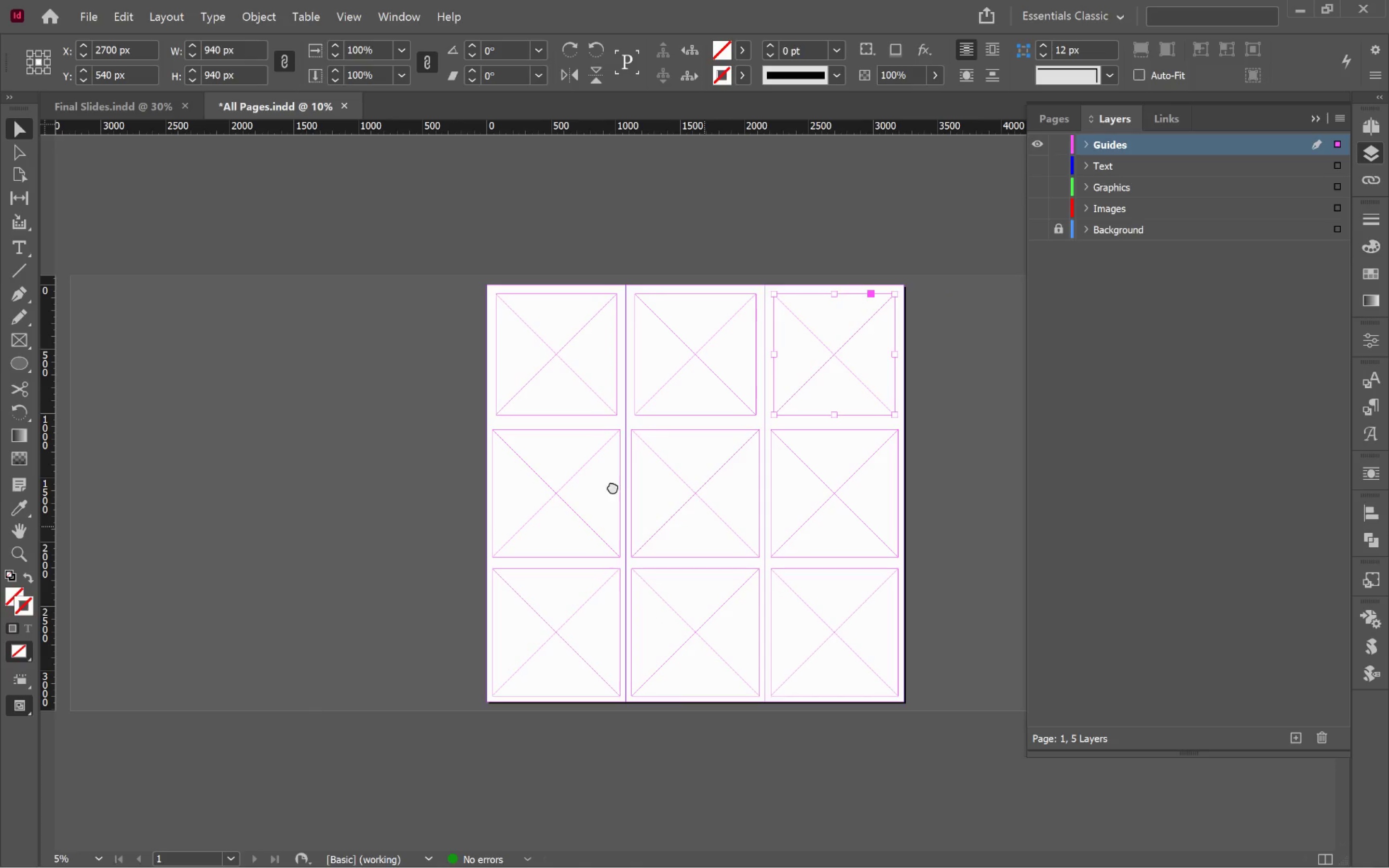 
hold_key(key=Space, duration=0.59)
 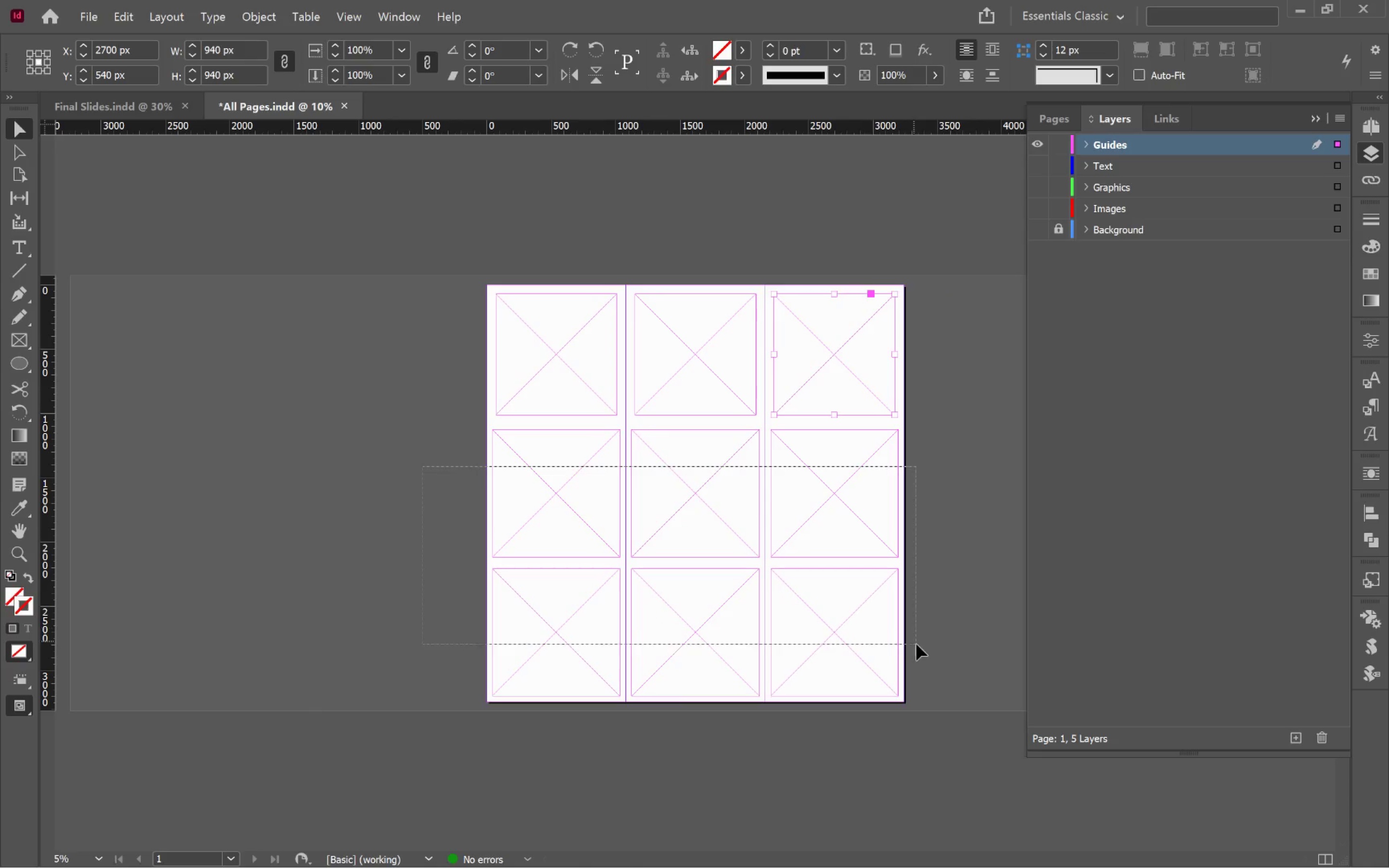 
scroll: coordinate [478, 519], scroll_direction: down, amount: 2.0
 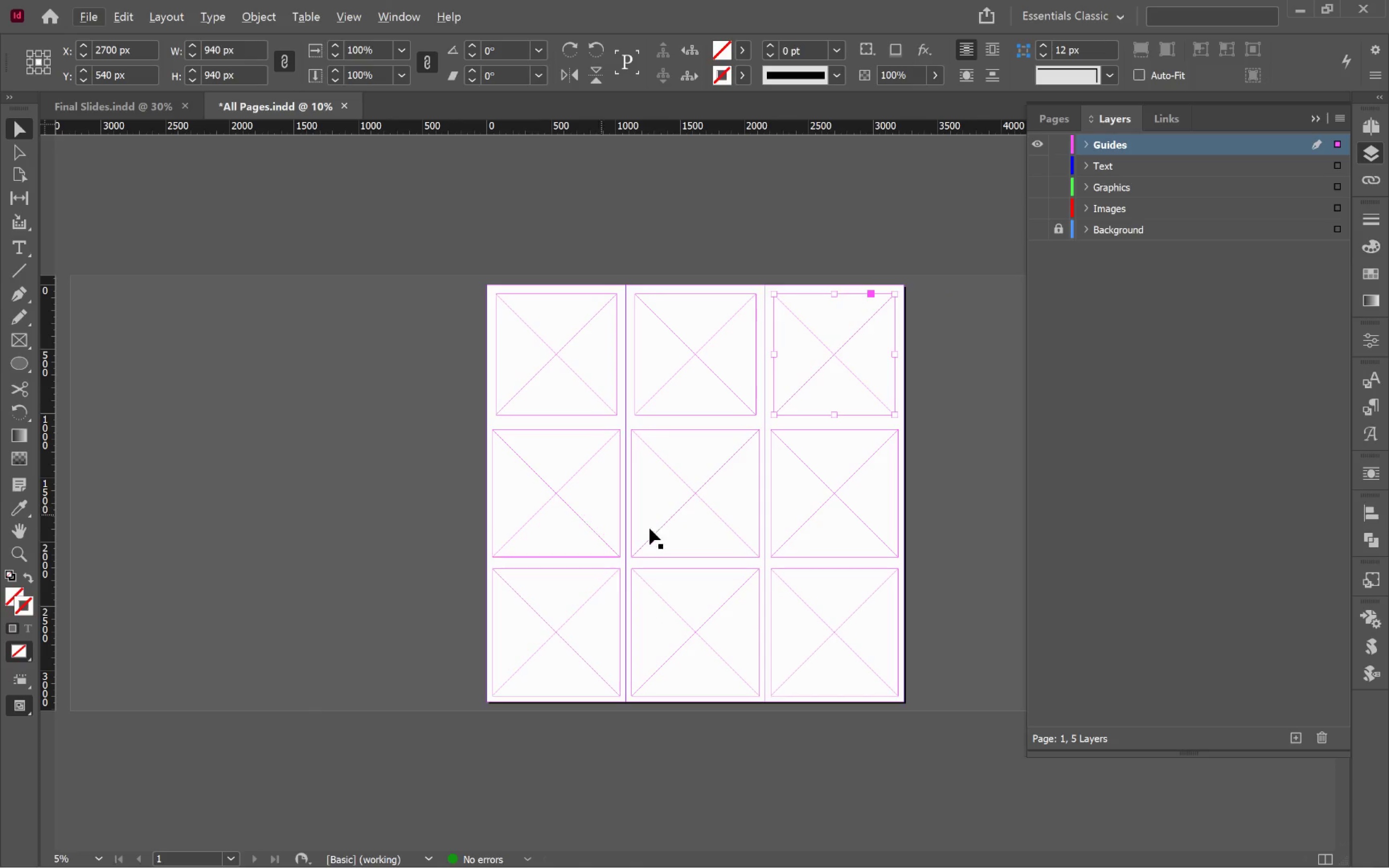 
left_click_drag(start_coordinate=[704, 526], to_coordinate=[606, 480])
 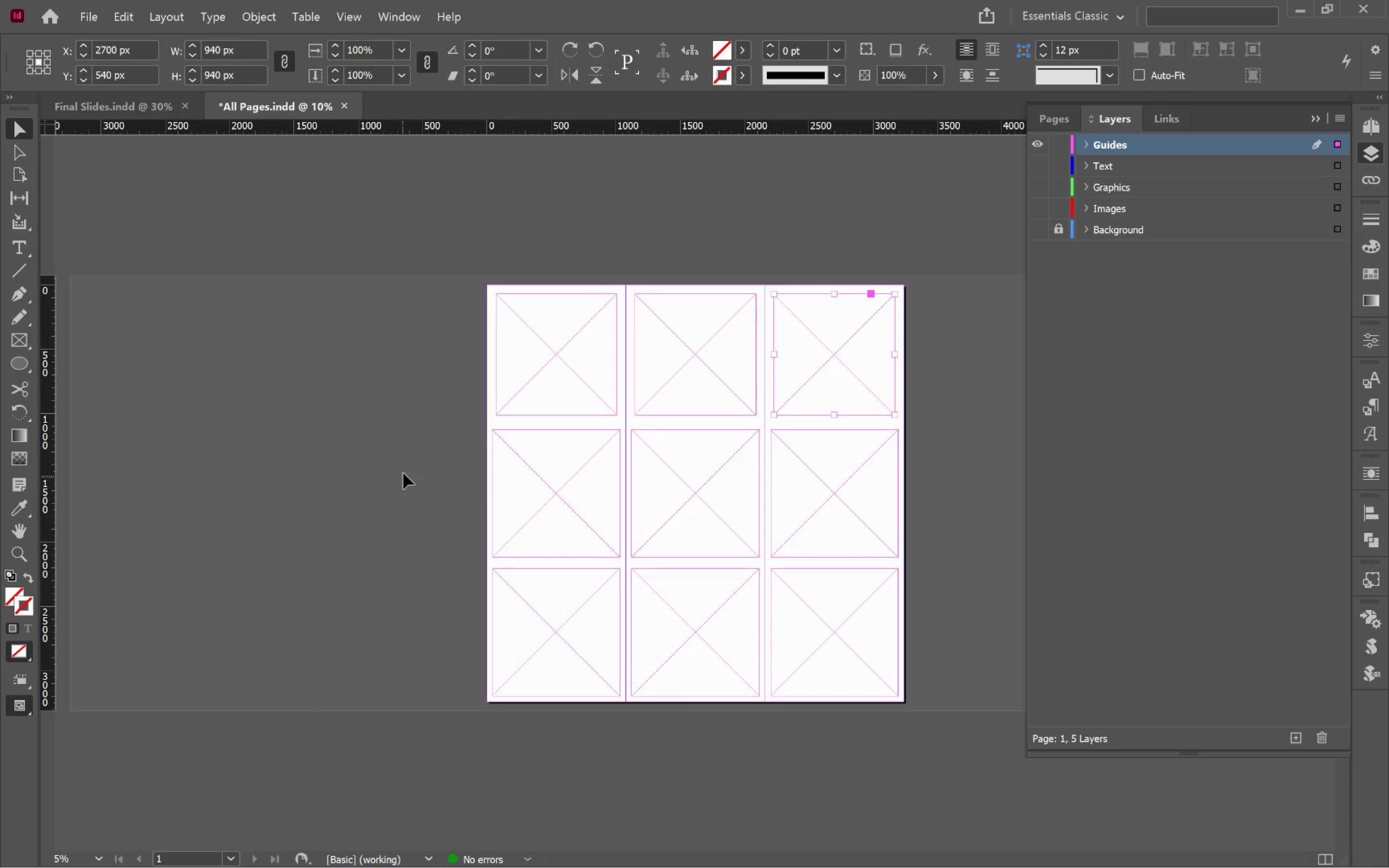 
left_click_drag(start_coordinate=[423, 466], to_coordinate=[920, 649])
 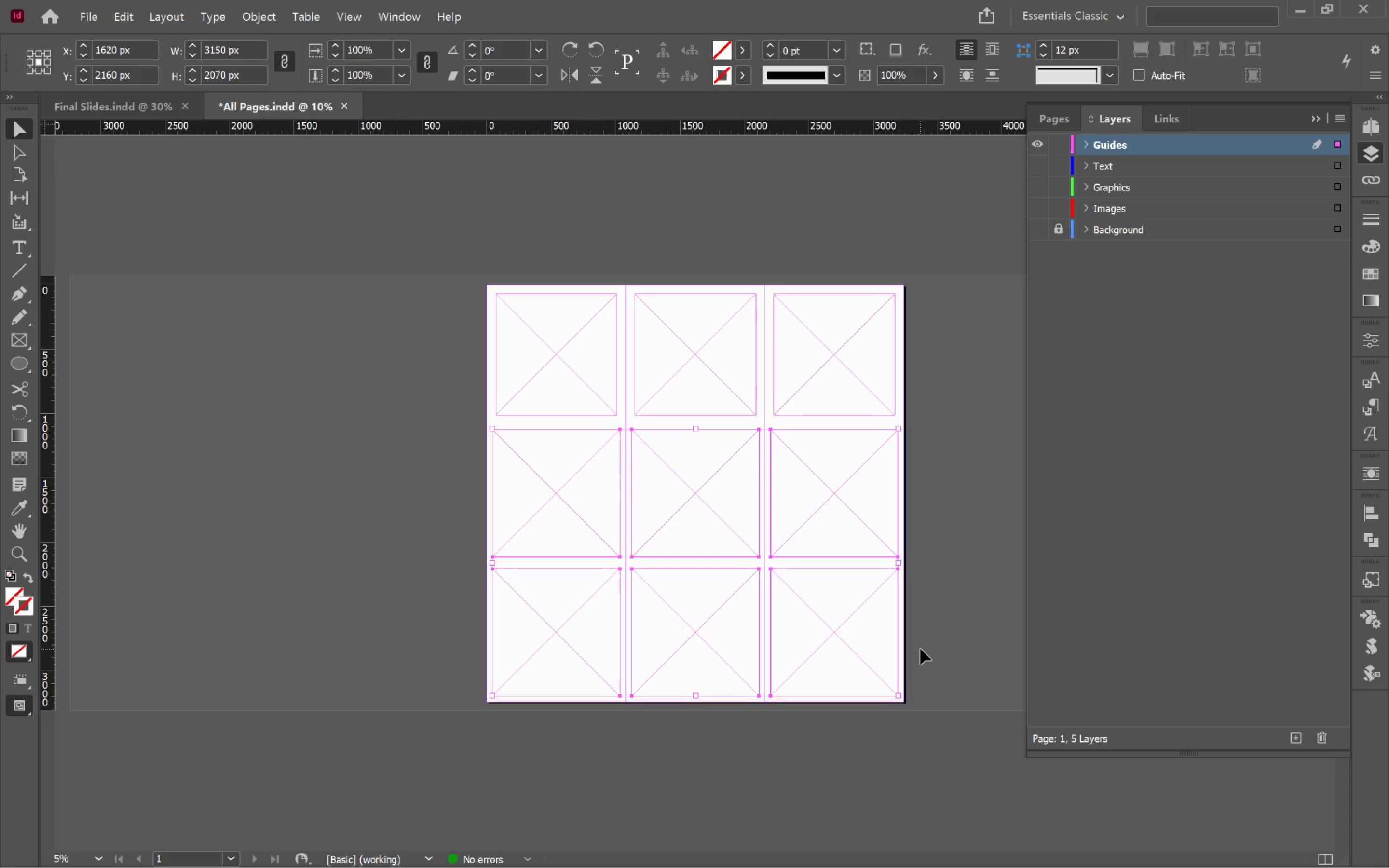 
key(Backspace)
 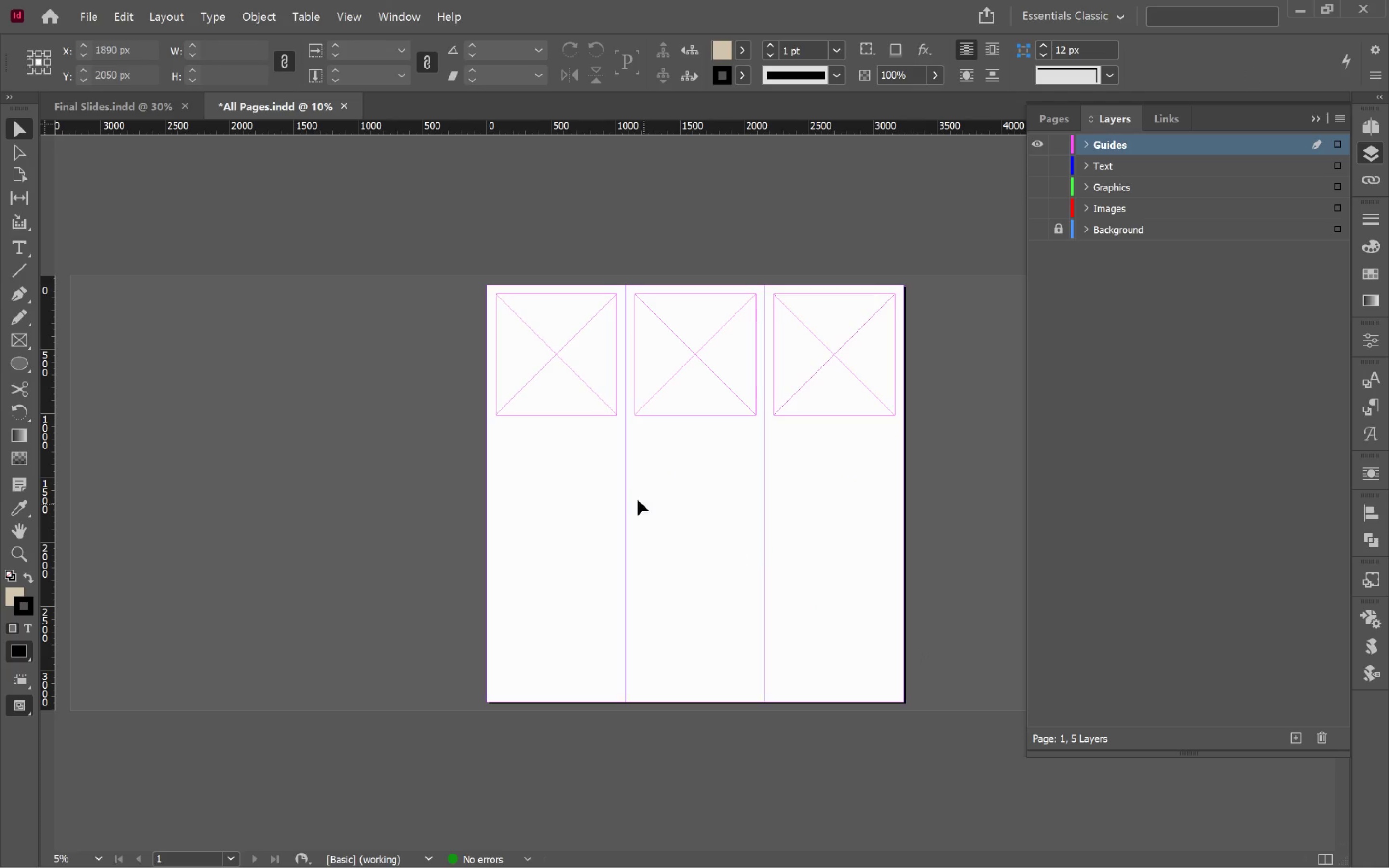 
left_click_drag(start_coordinate=[544, 468], to_coordinate=[864, 354])
 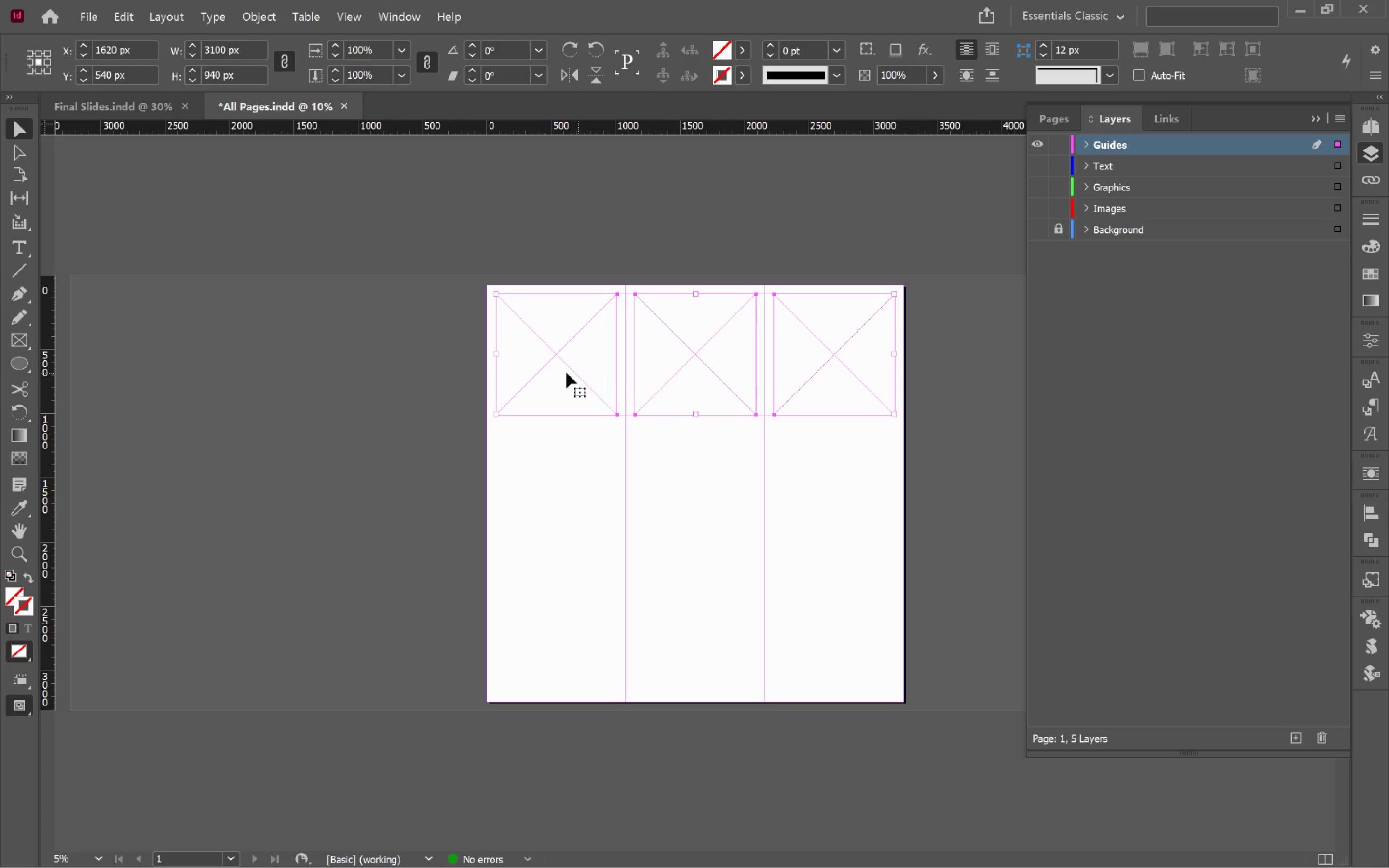 
hold_key(key=AltLeft, duration=2.45)
left_click_drag(start_coordinate=[561, 369], to_coordinate=[579, 509])
 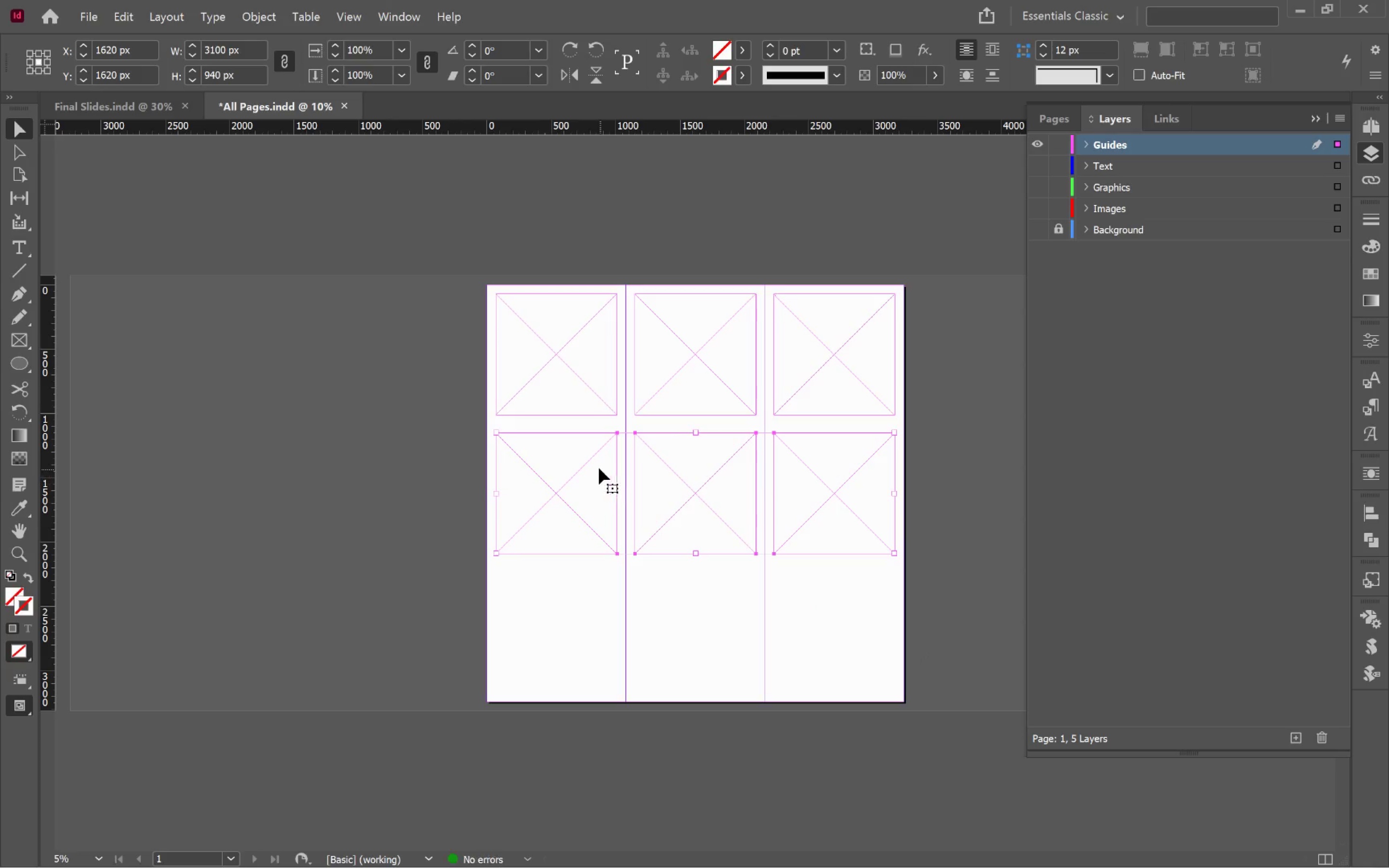 
hold_key(key=ShiftLeft, duration=2.25)
 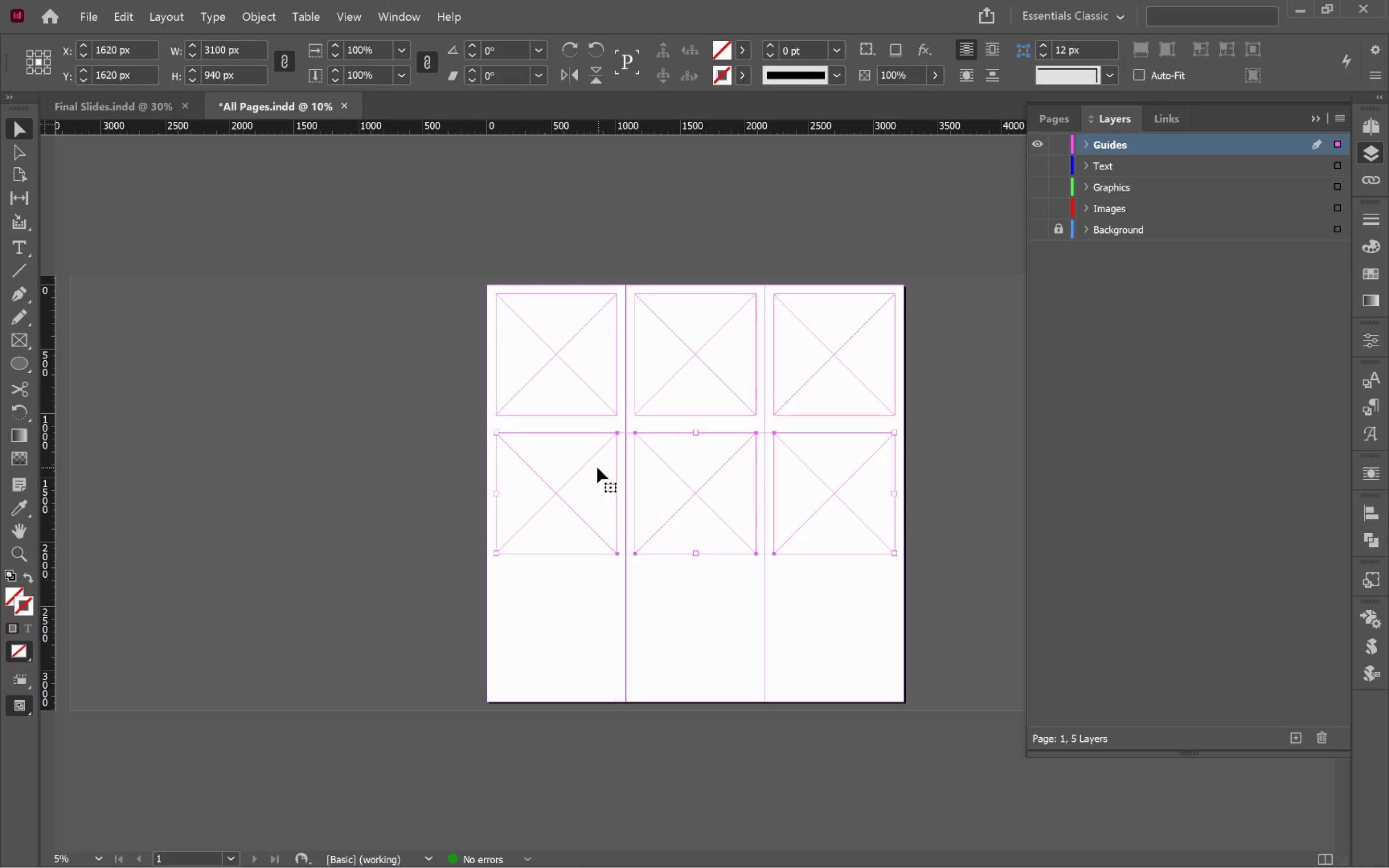 
hold_key(key=AltLeft, duration=5.37)
left_click_drag(start_coordinate=[597, 467], to_coordinate=[613, 604])
 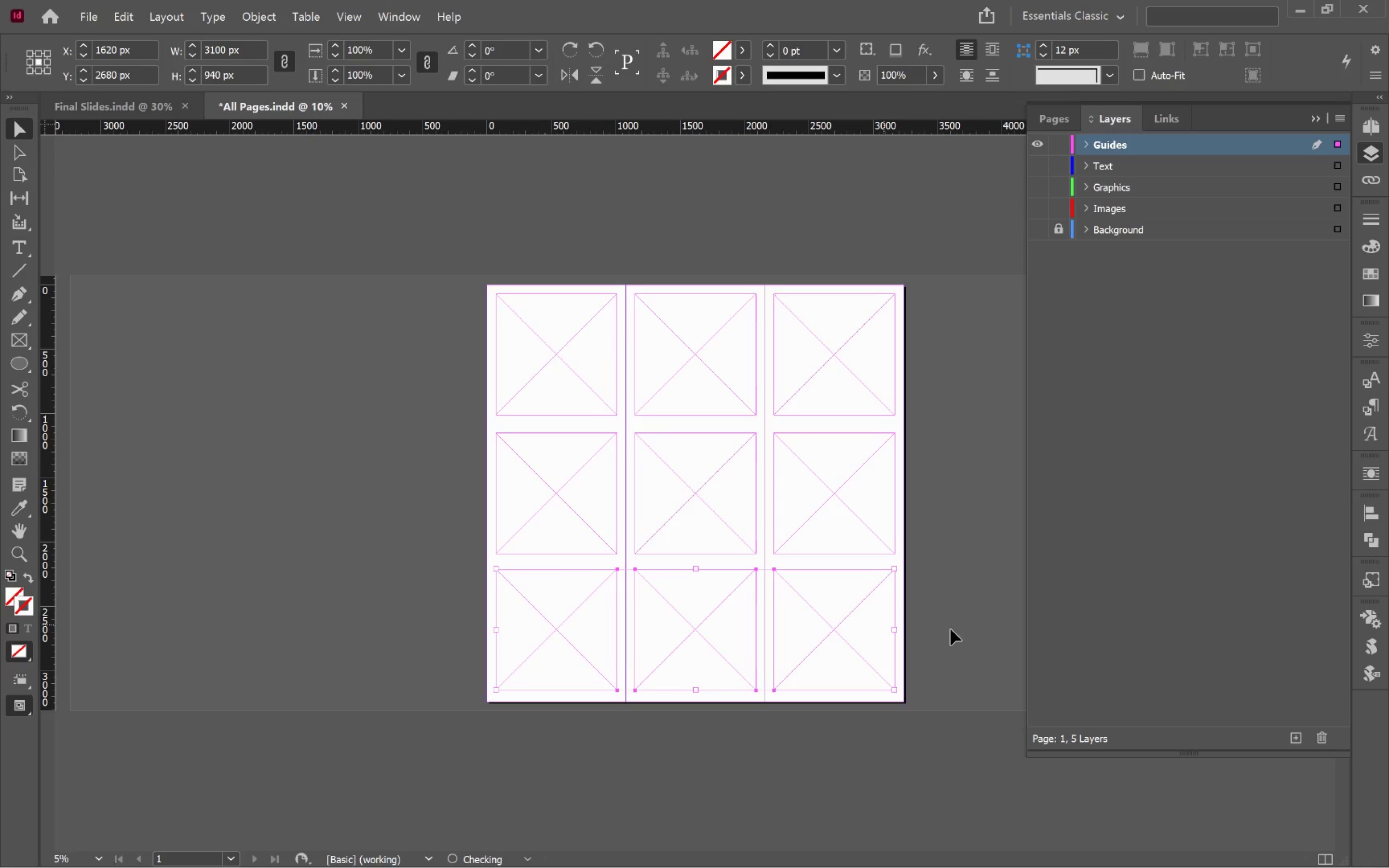 
hold_key(key=ShiftLeft, duration=5.21)
 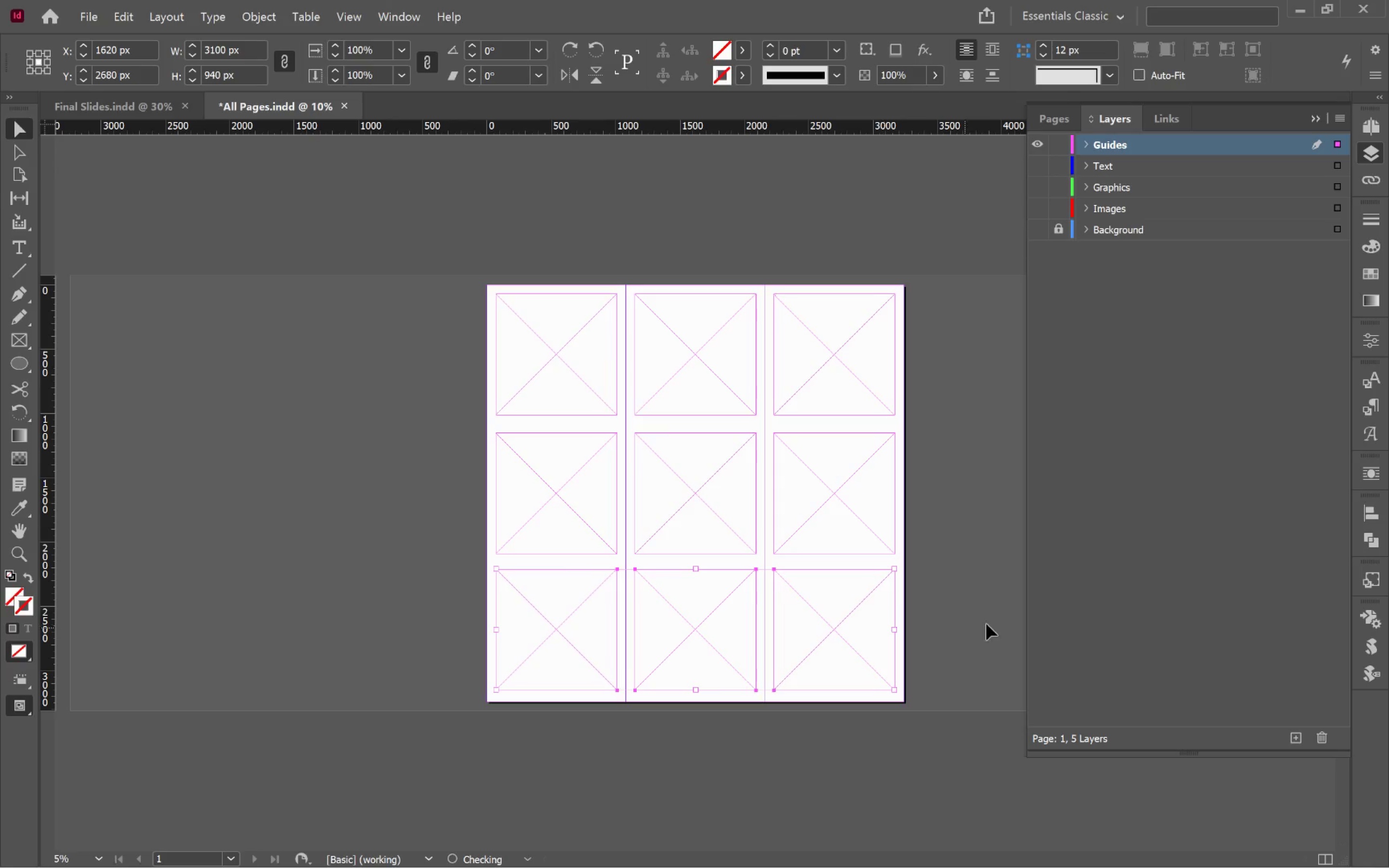 
key(Control+Z)
 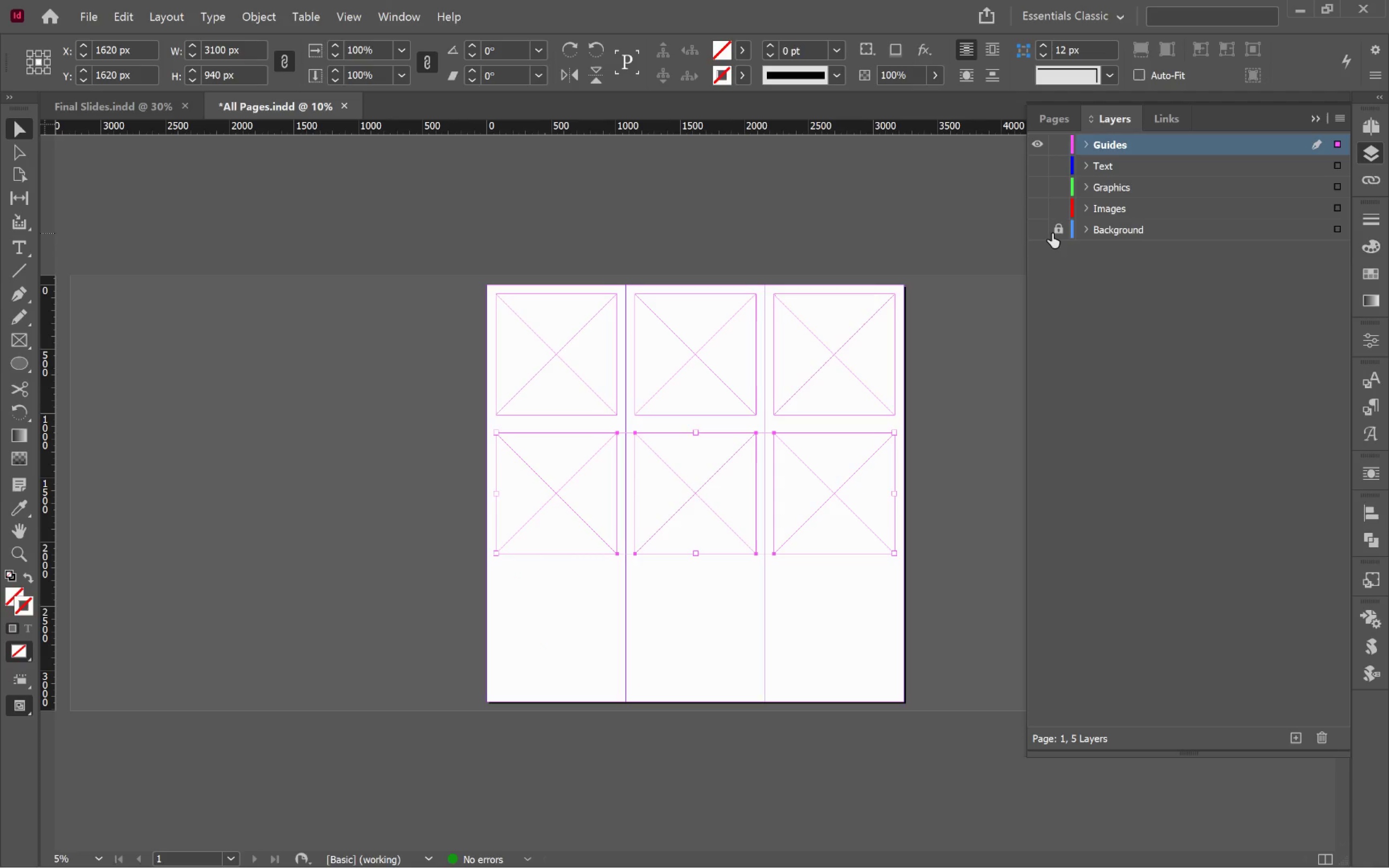 
left_click([1037, 234])
 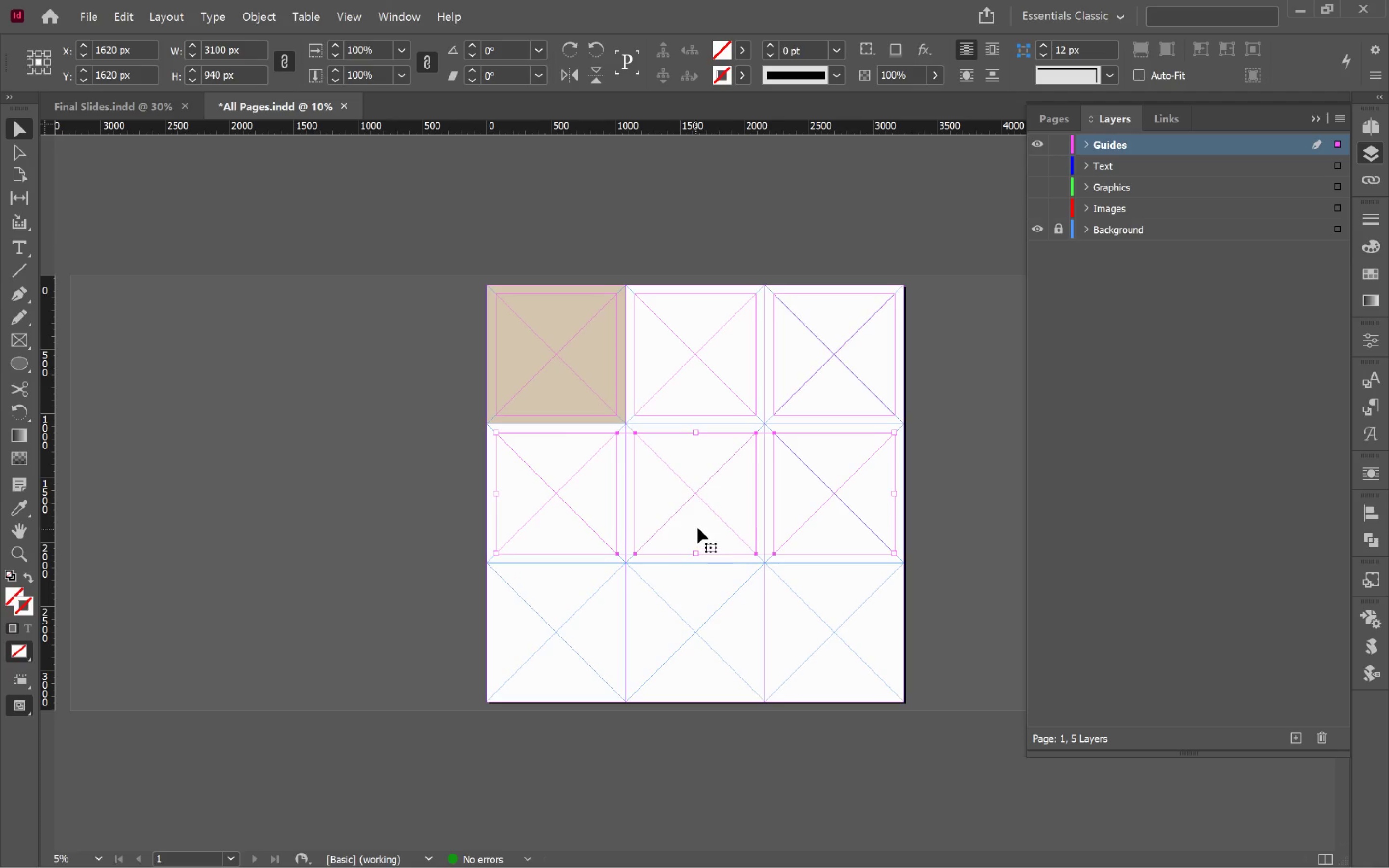 
left_click_drag(start_coordinate=[940, 487], to_coordinate=[504, 534])
 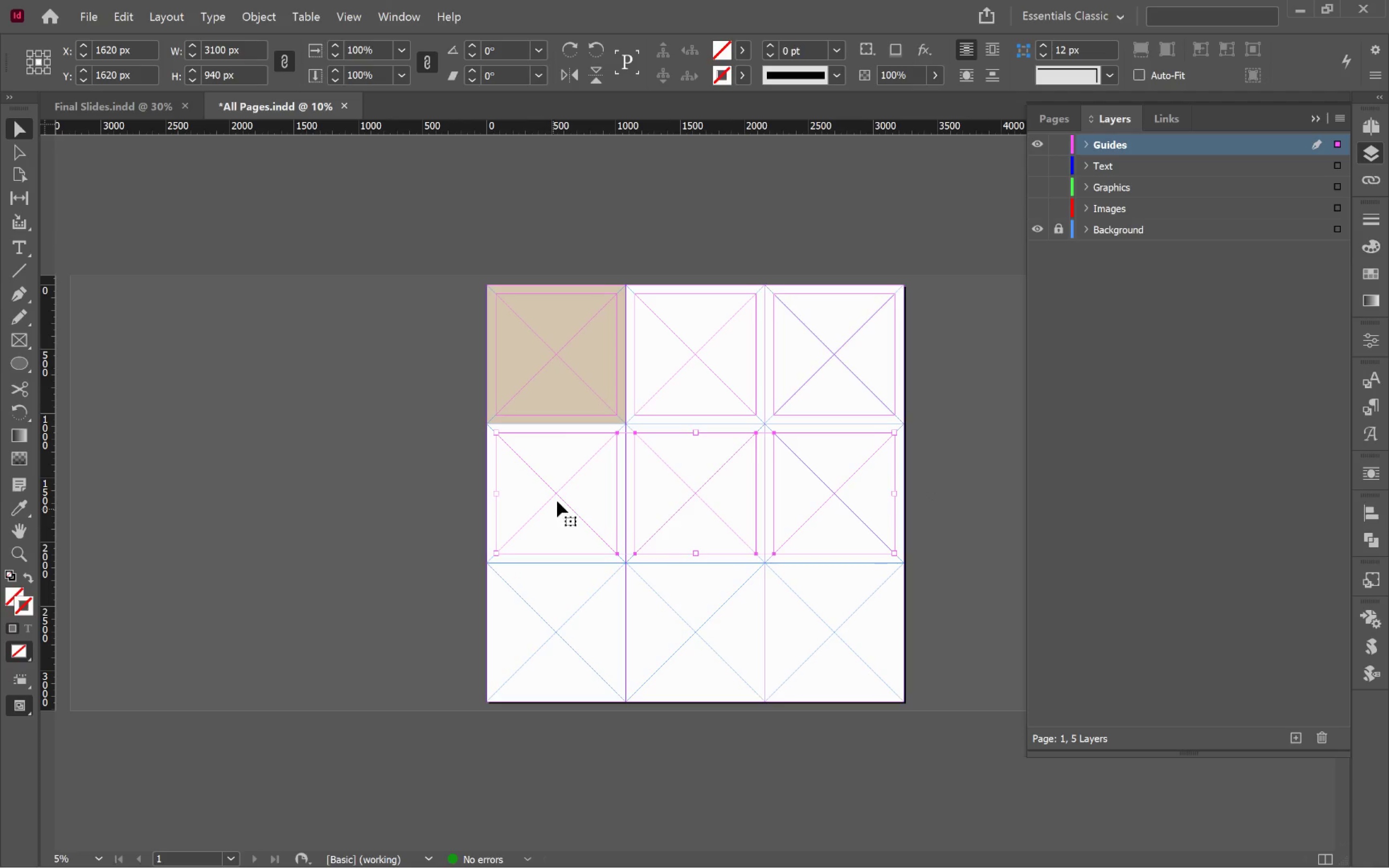 
hold_key(key=AltLeft, duration=1.78)
left_click_drag(start_coordinate=[563, 493], to_coordinate=[576, 636])
 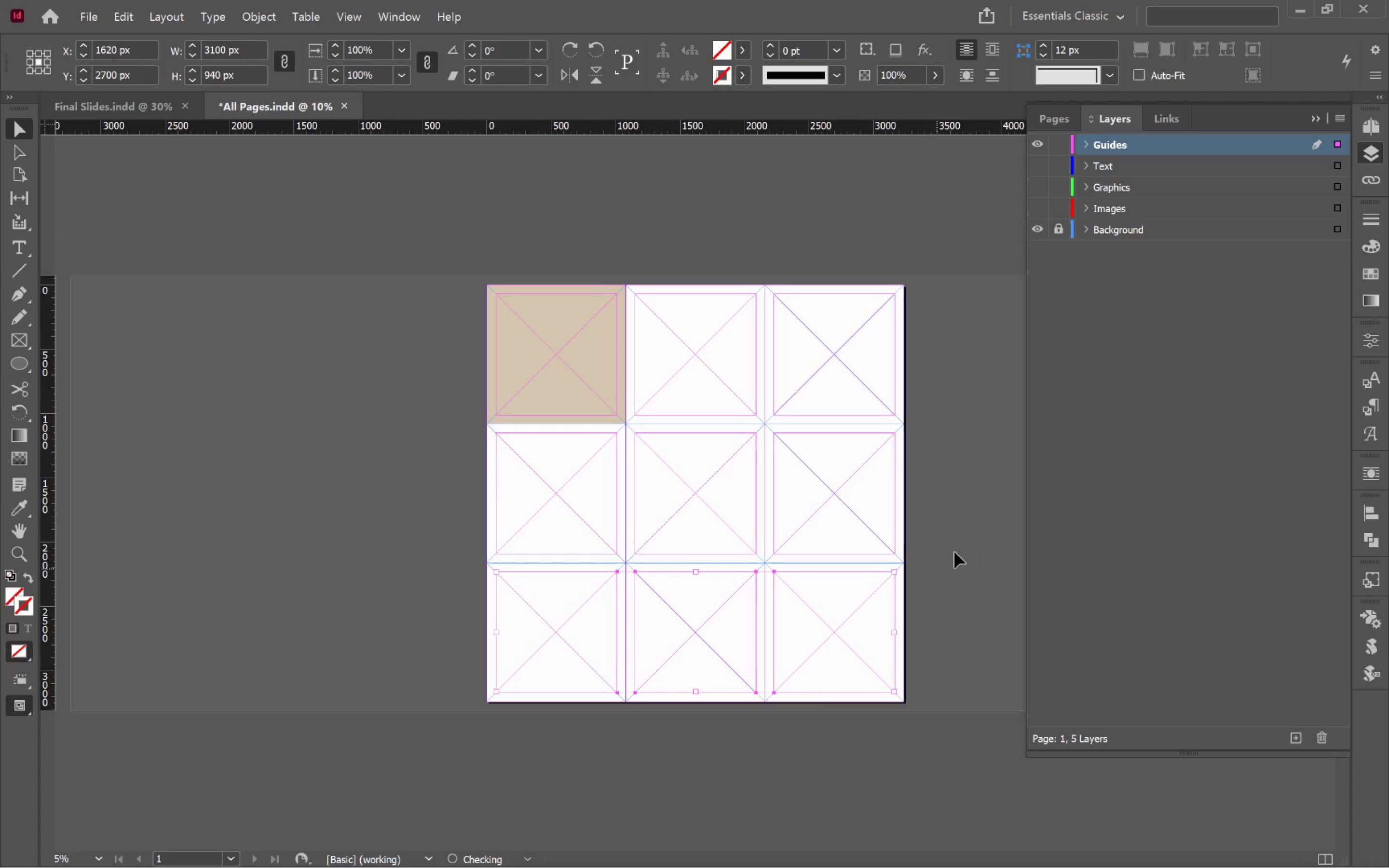 
hold_key(key=ShiftLeft, duration=1.56)
 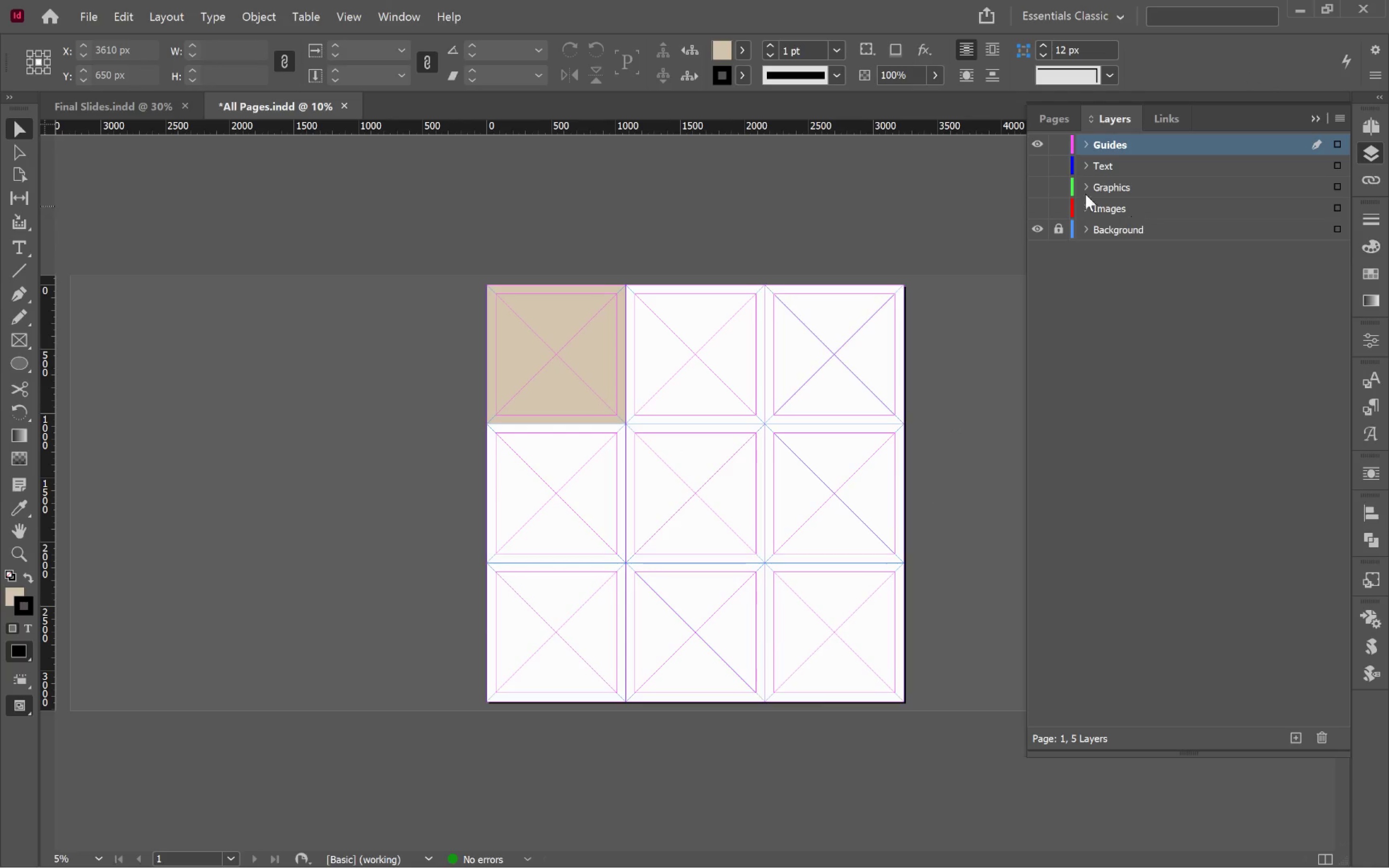 
left_click([1062, 143])
 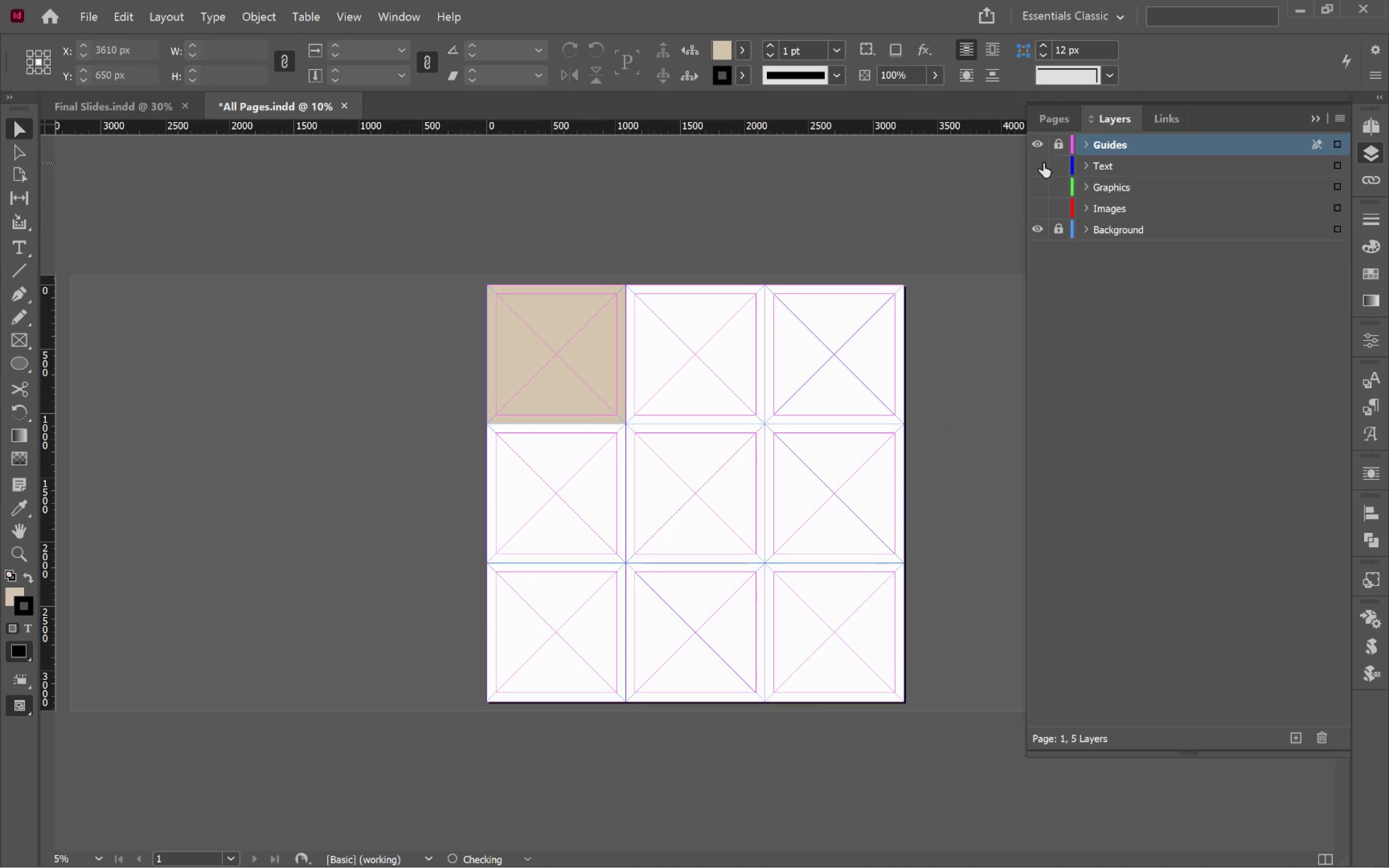 
left_click_drag(start_coordinate=[1039, 168], to_coordinate=[1041, 220])
 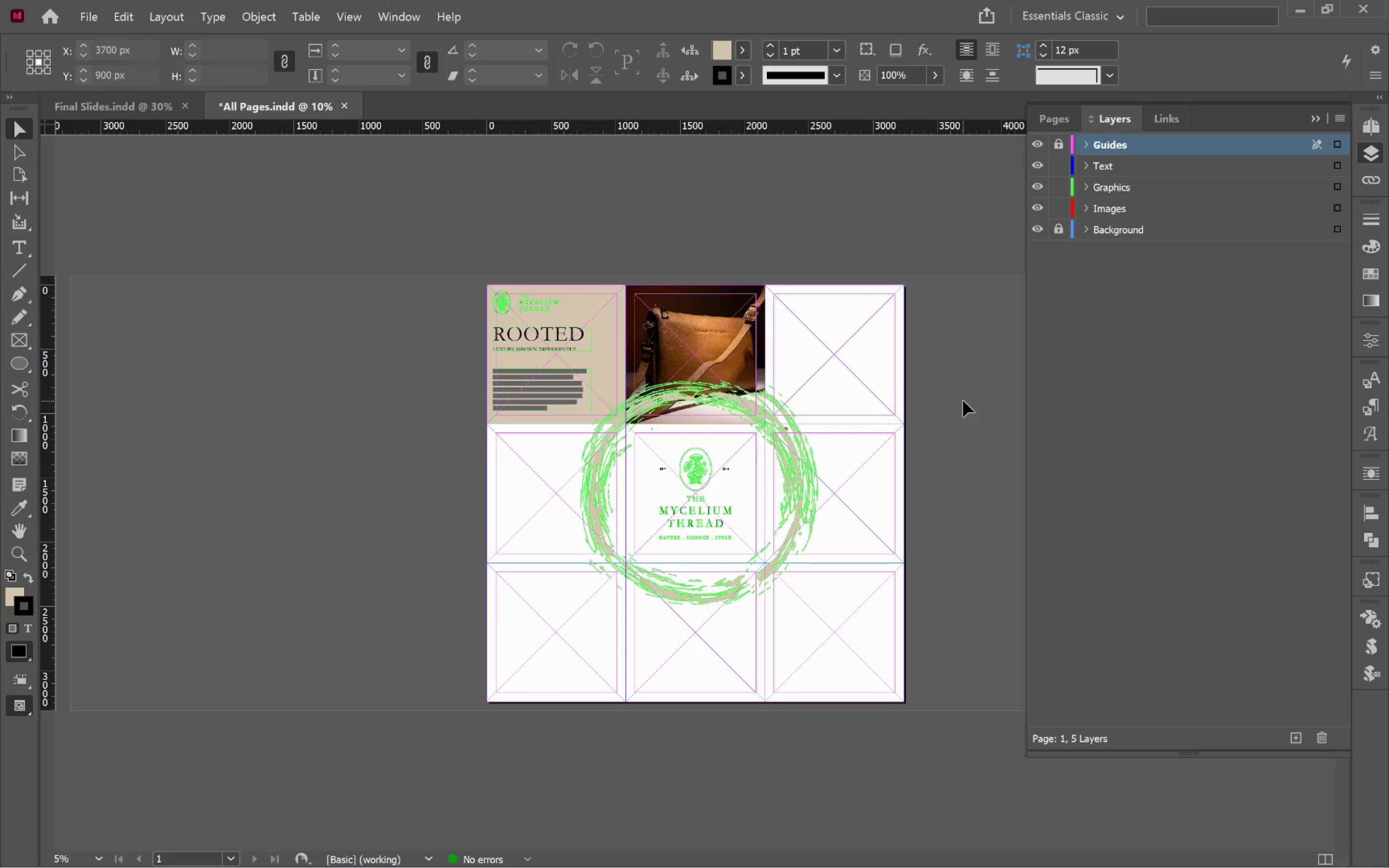 
hold_key(key=AltLeft, duration=0.62)
 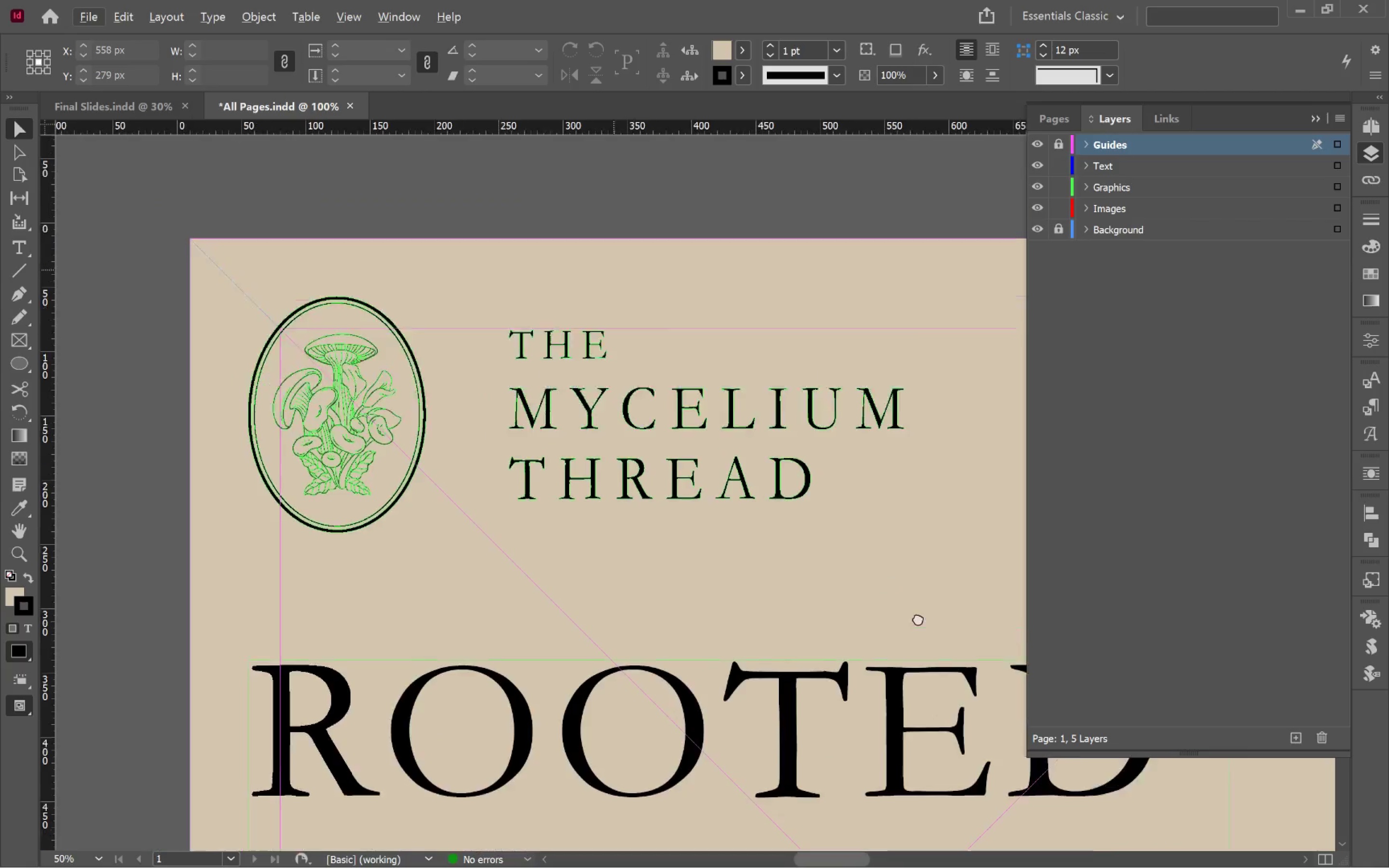 
hold_key(key=Space, duration=0.98)
 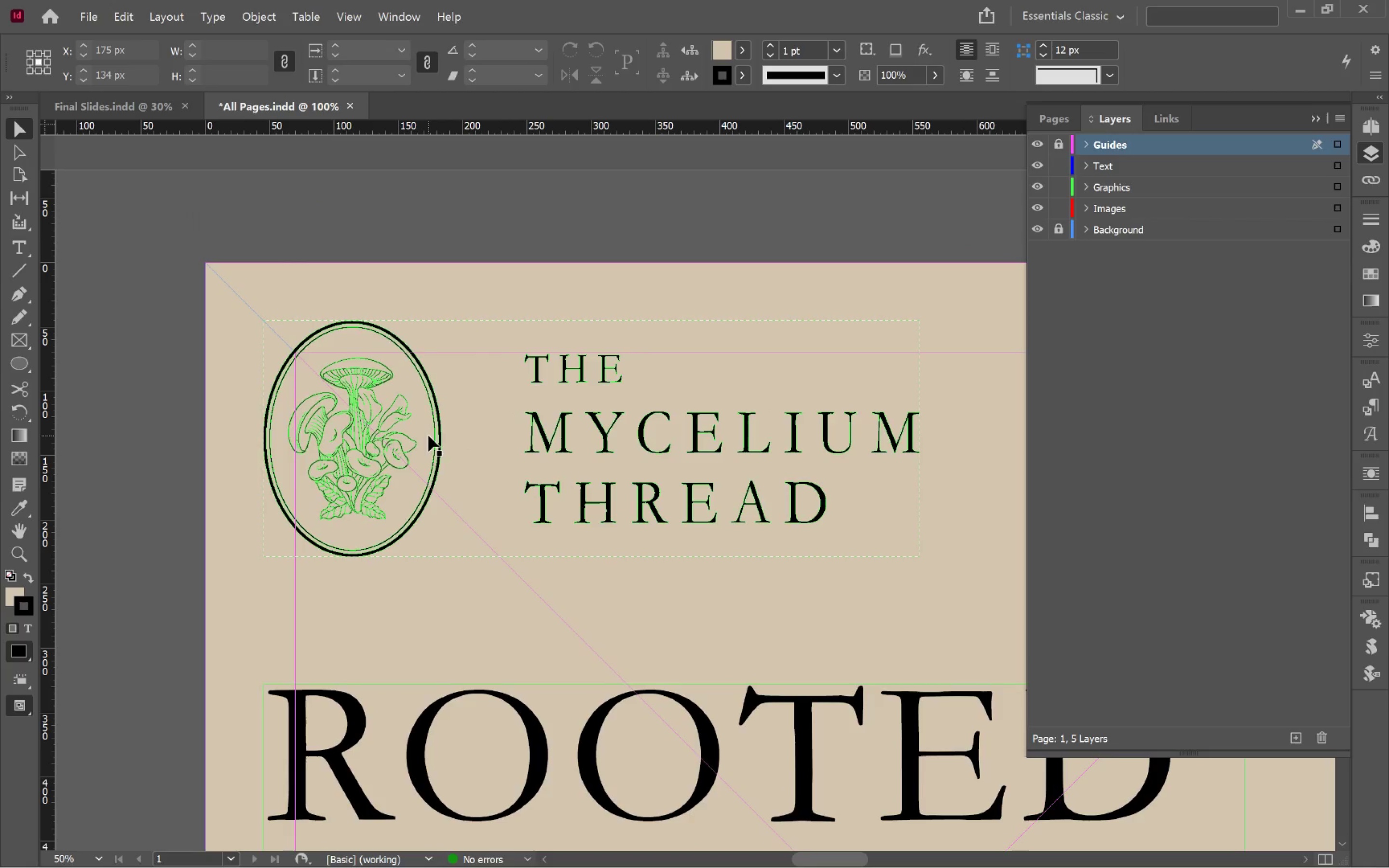 
left_click_drag(start_coordinate=[616, 275], to_coordinate=[927, 637])
 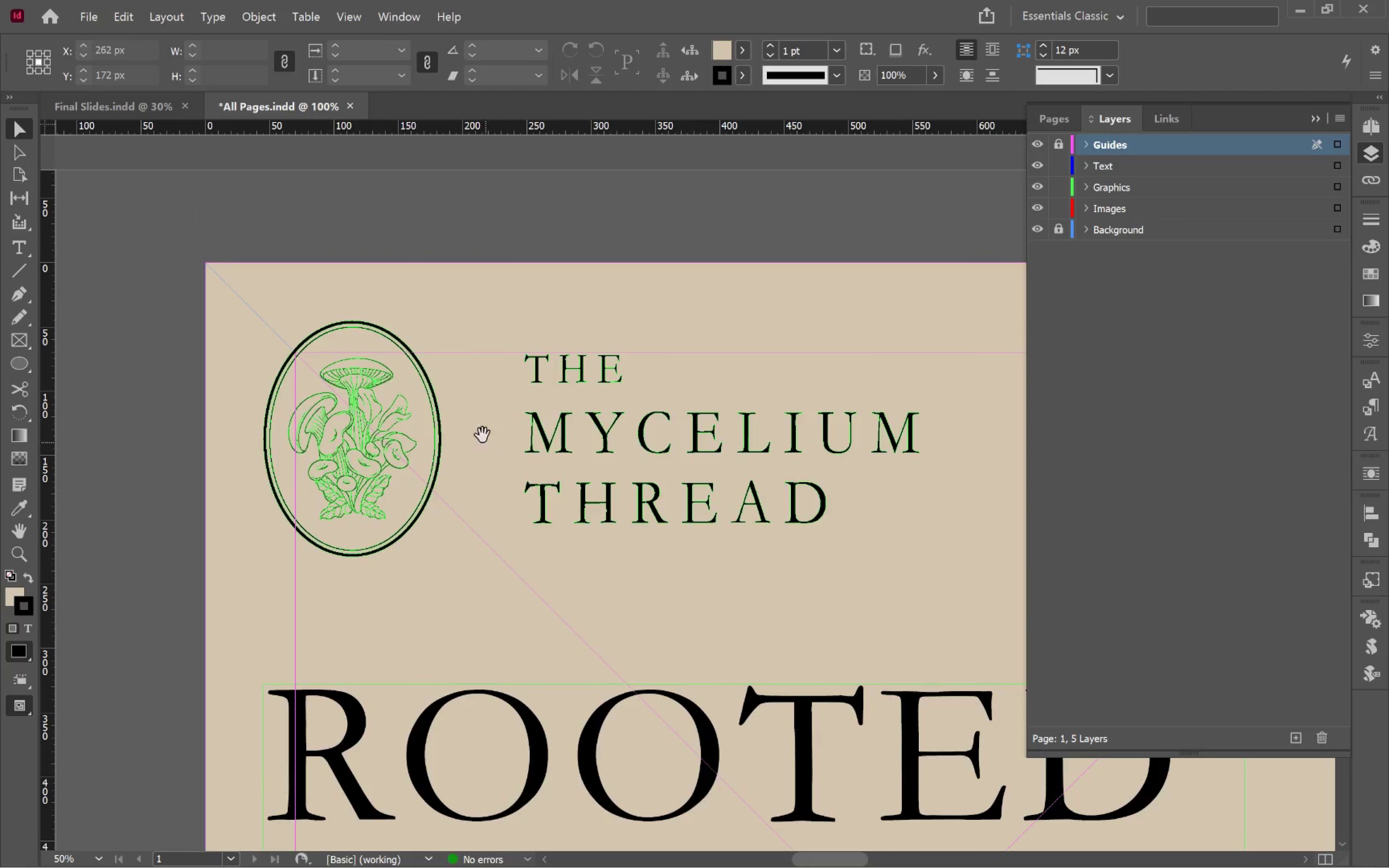 
scroll: coordinate [513, 311], scroll_direction: up, amount: 5.0
 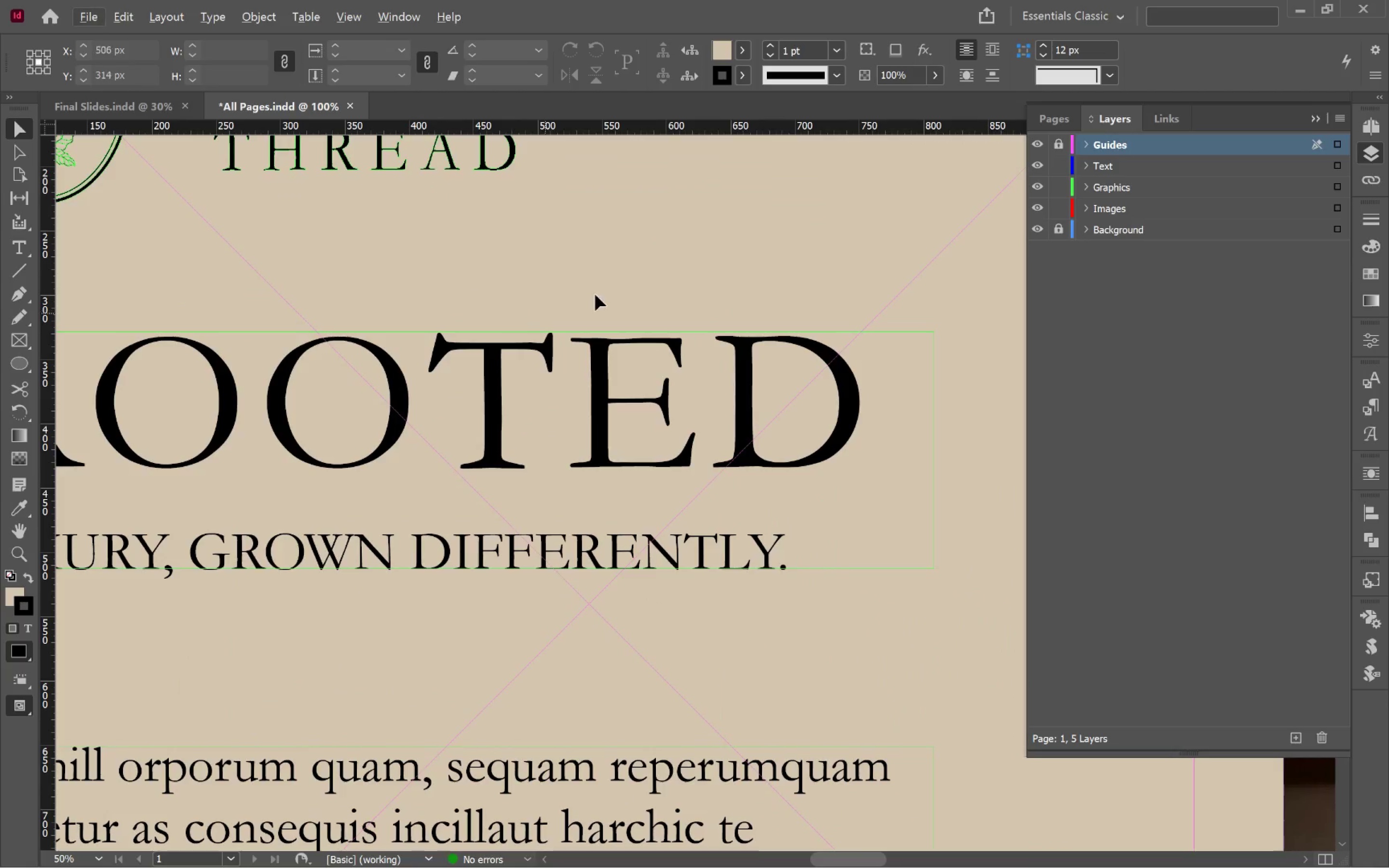 
left_click([484, 432])
 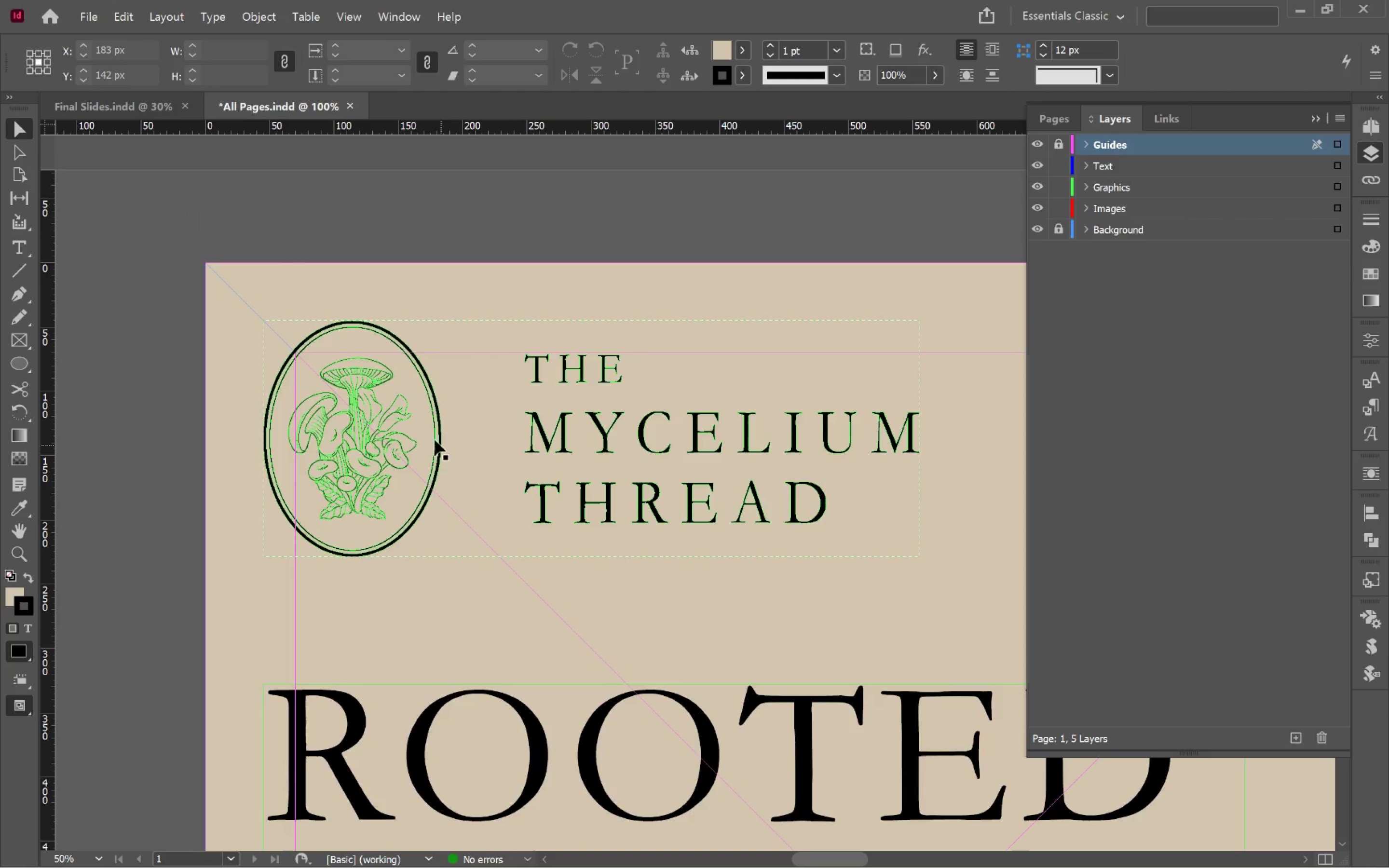 
left_click([428, 435])
 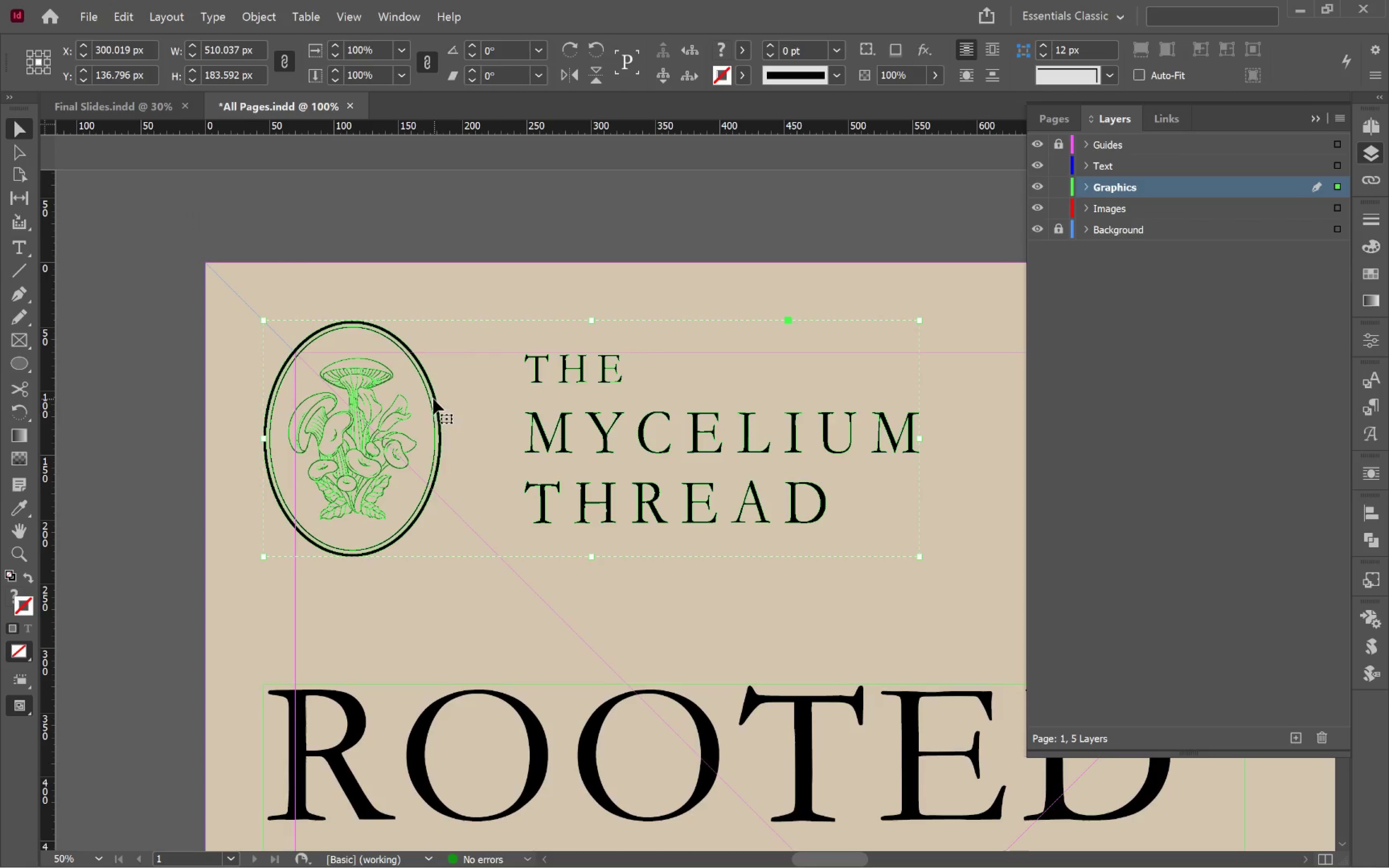 
left_click_drag(start_coordinate=[433, 398], to_coordinate=[464, 431])
 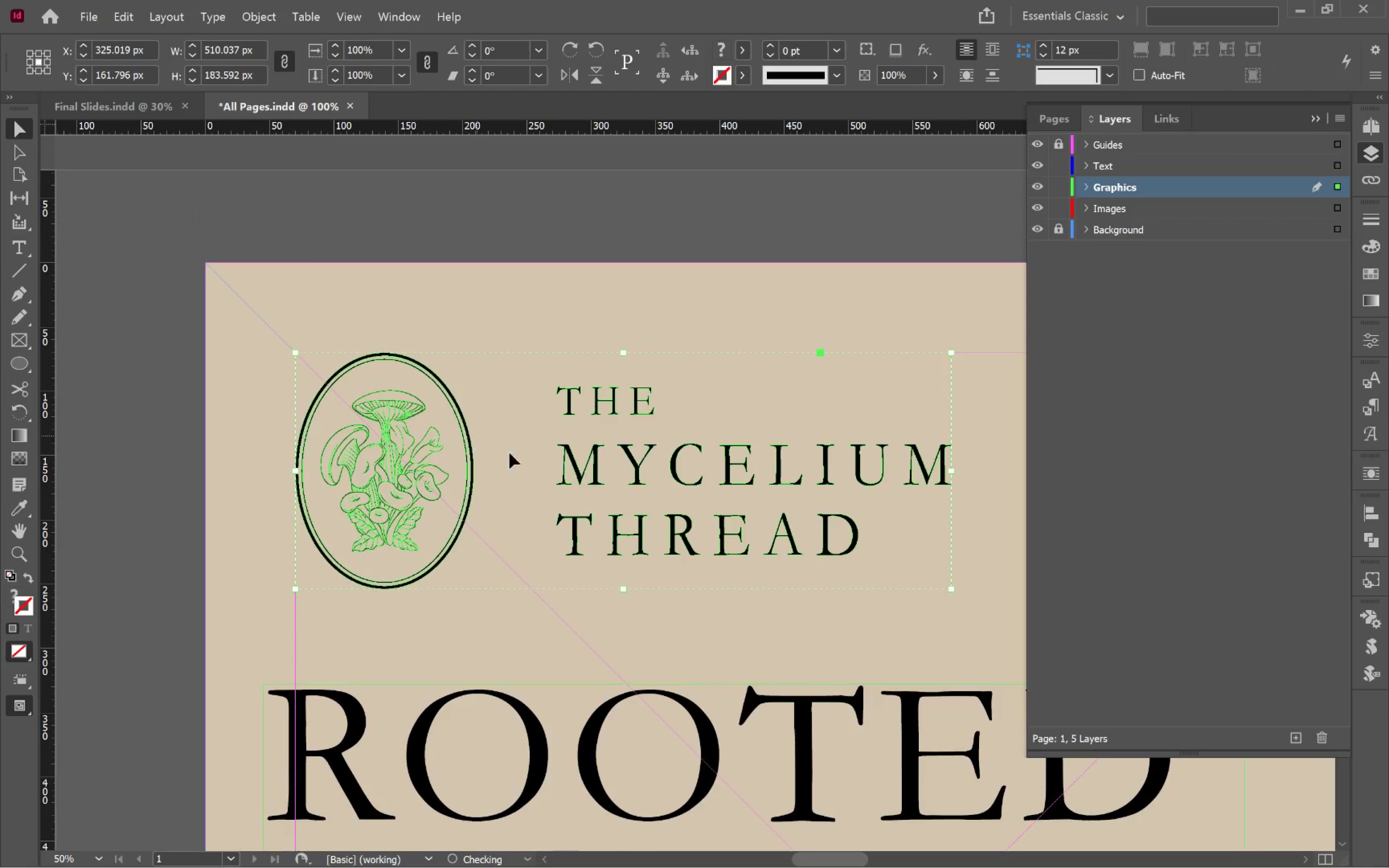 
hold_key(key=AltLeft, duration=0.4)
scroll: coordinate [543, 465], scroll_direction: down, amount: 1.0
 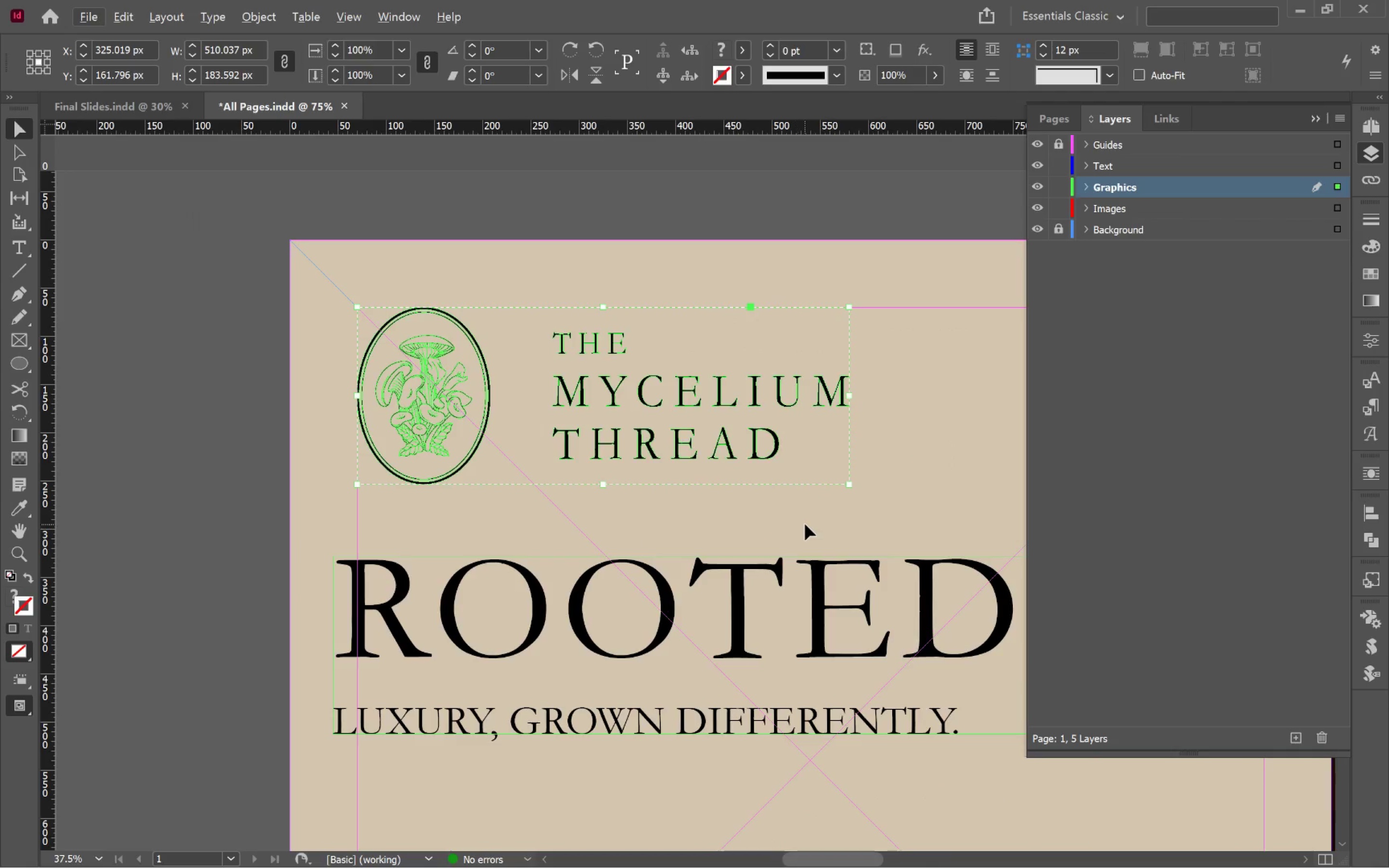 
hold_key(key=Space, duration=0.6)
 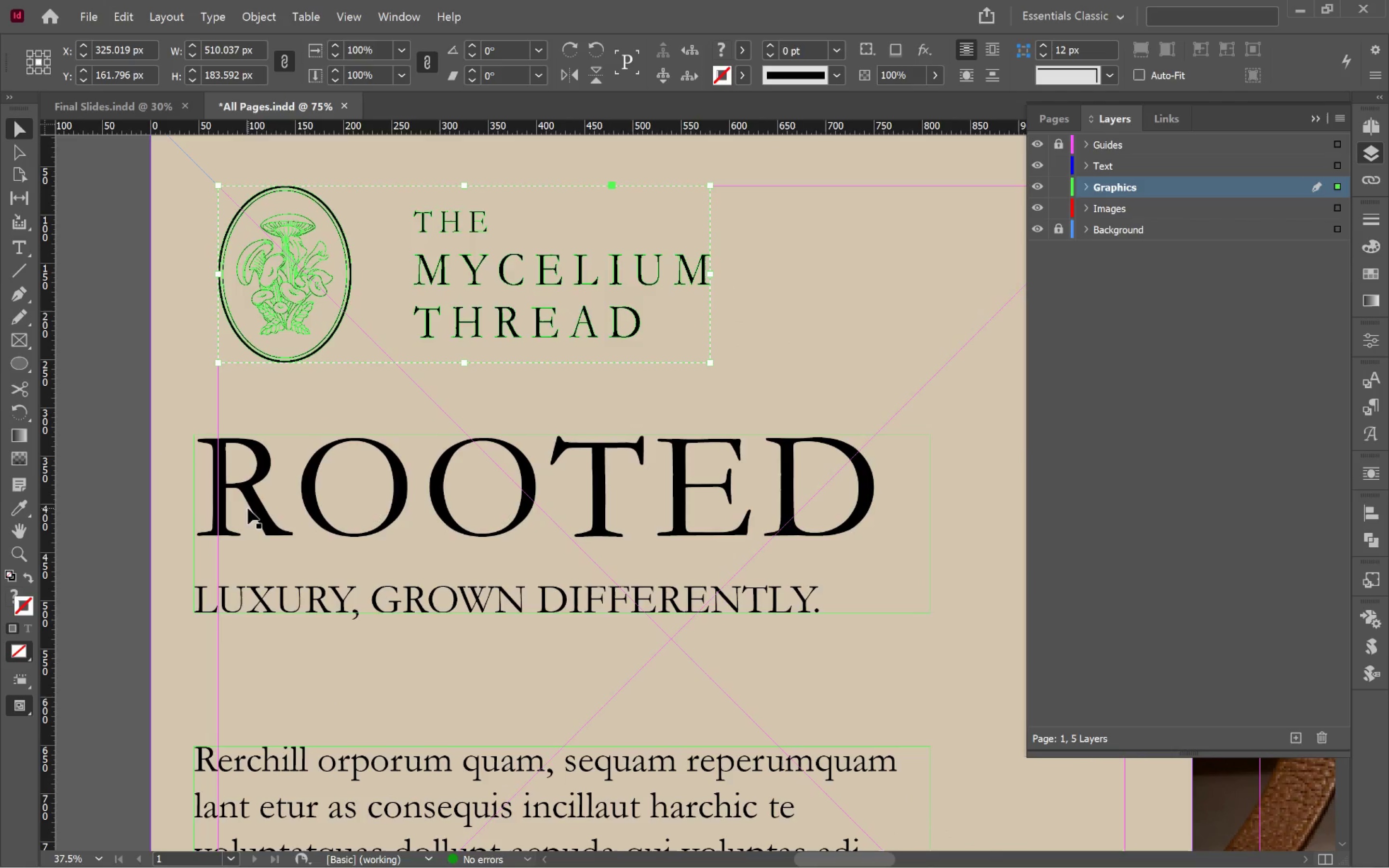 
left_click_drag(start_coordinate=[797, 522], to_coordinate=[658, 401])
 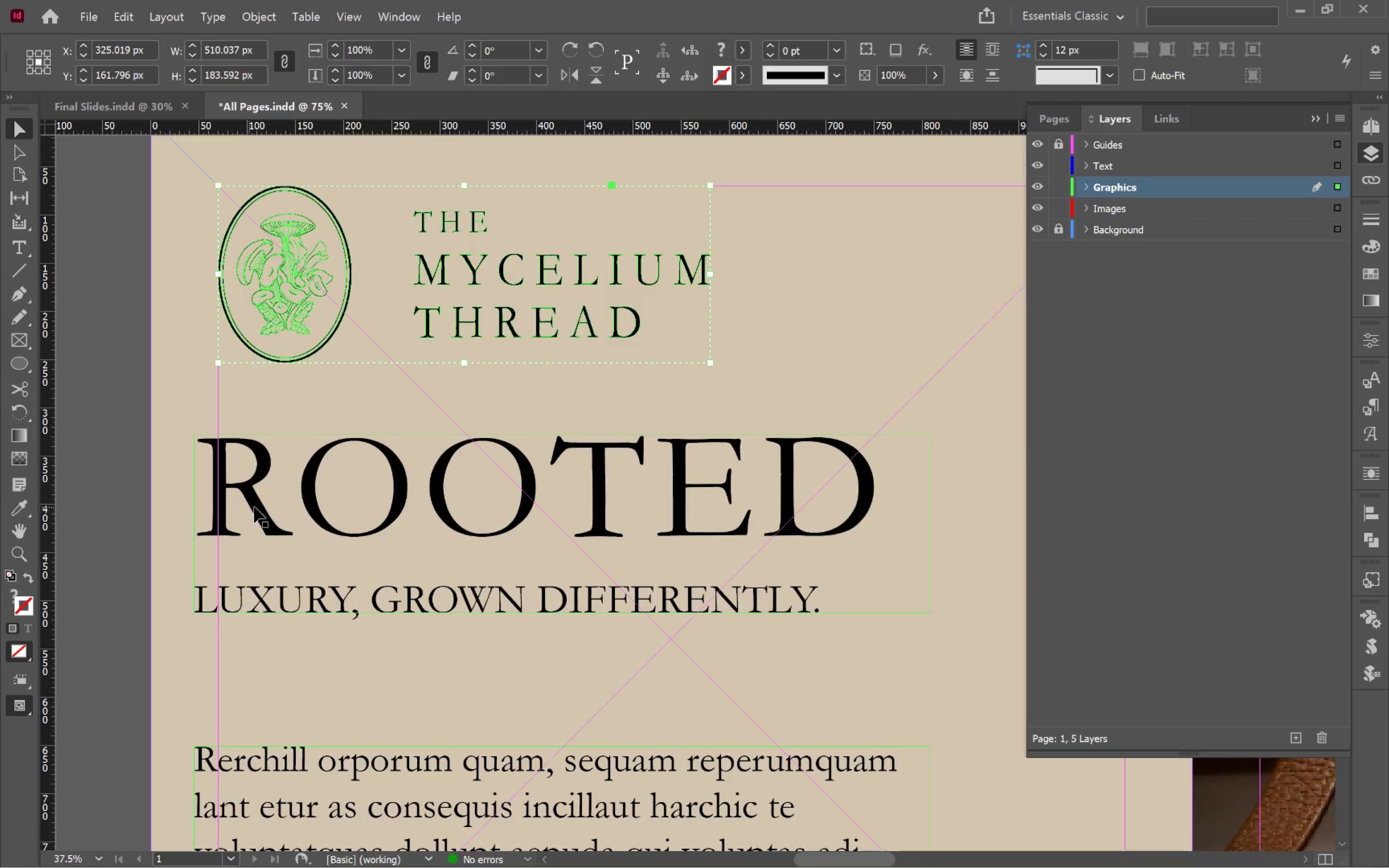 
left_click_drag(start_coordinate=[261, 505], to_coordinate=[289, 511])
 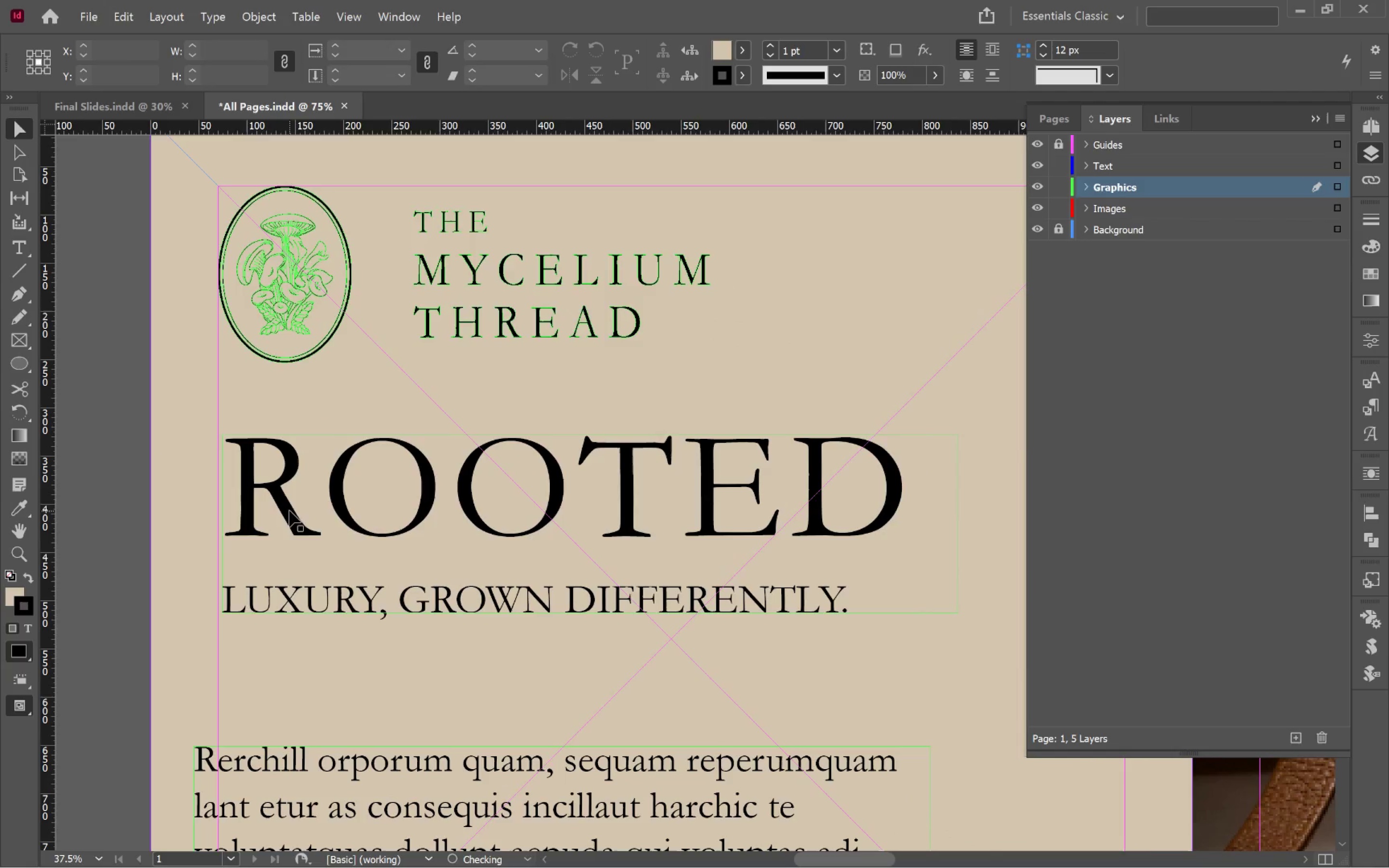 
hold_key(key=ShiftLeft, duration=1.28)
left_click([289, 511])
 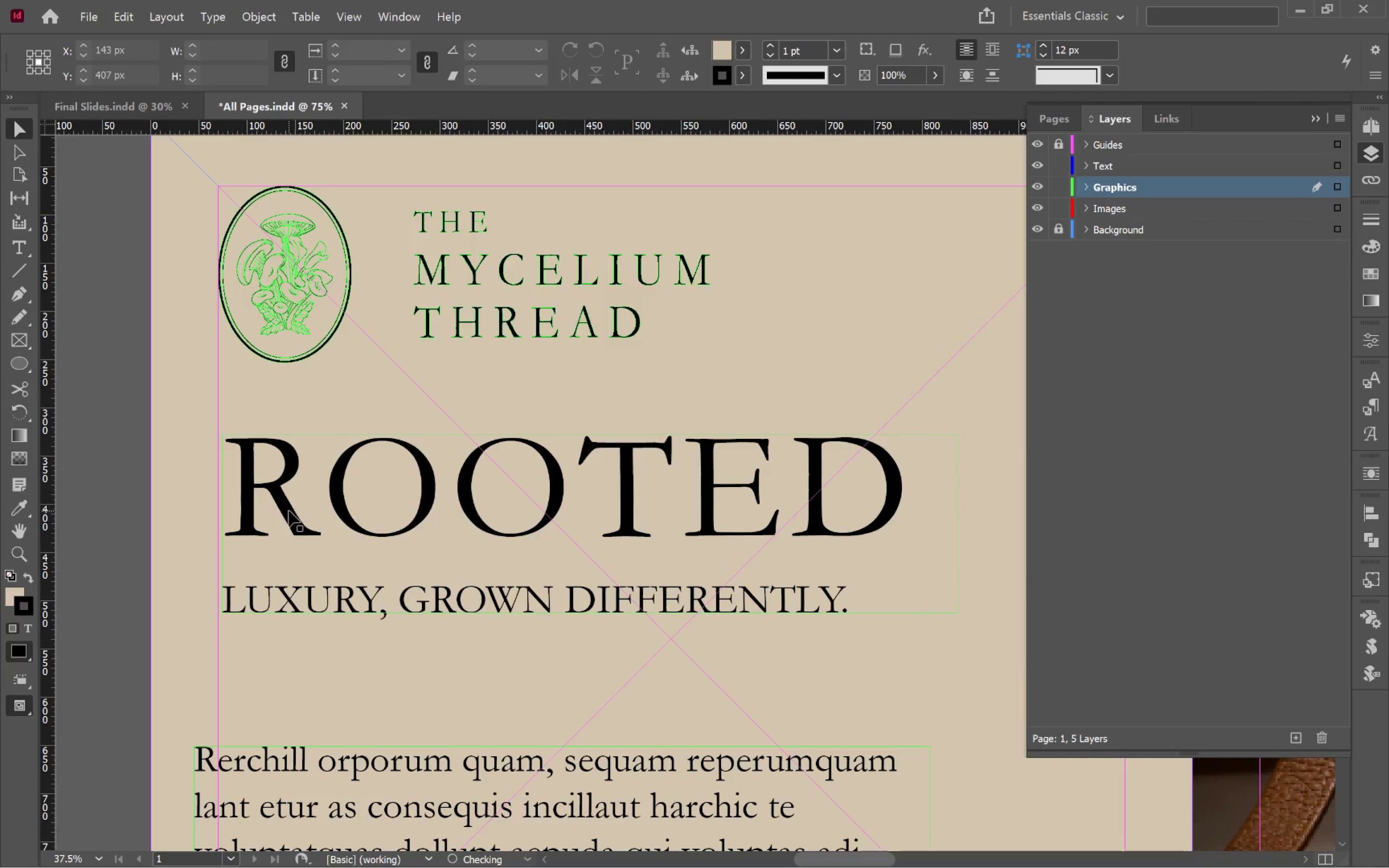 
left_click_drag(start_coordinate=[287, 511], to_coordinate=[283, 511])
 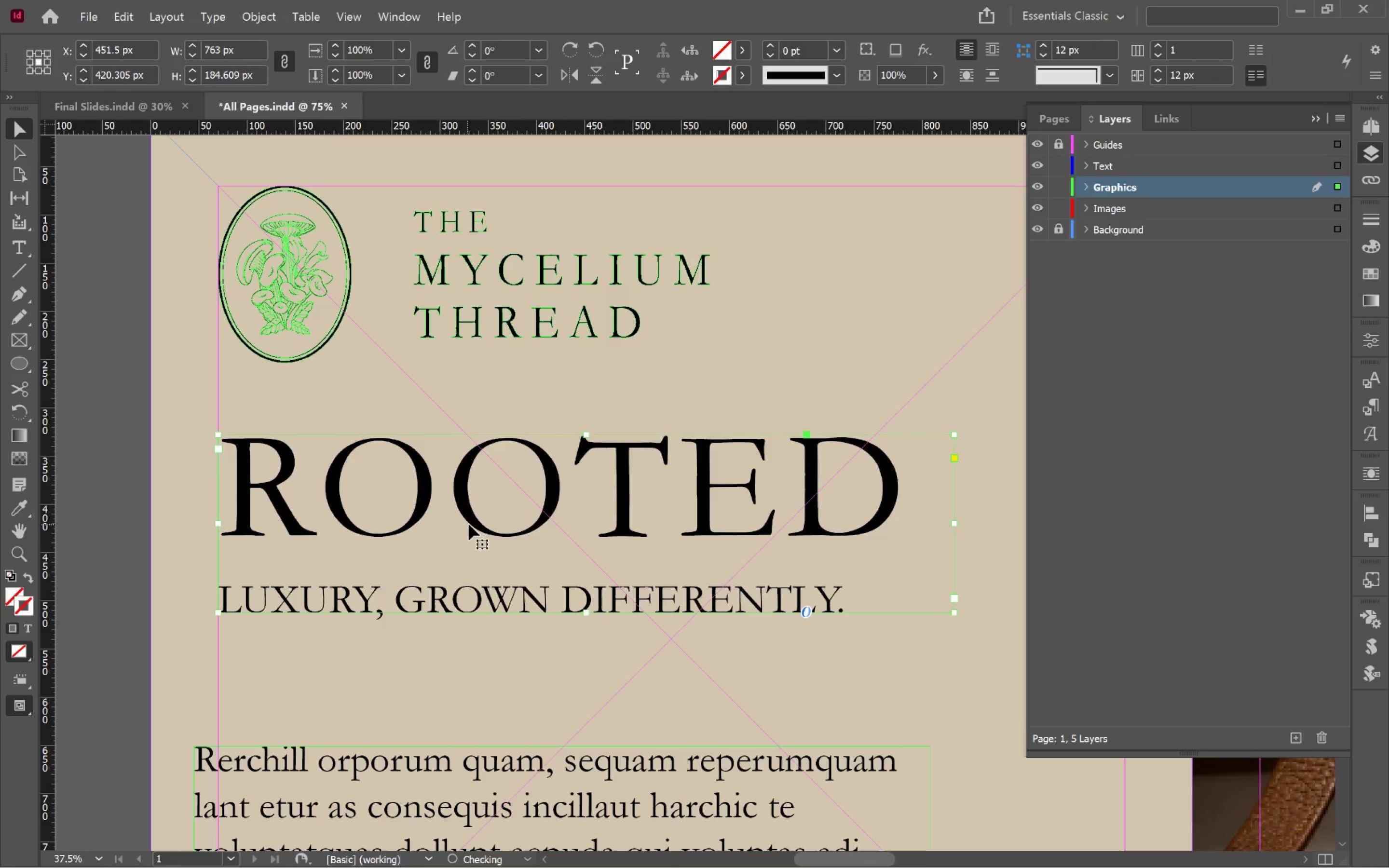 
hold_key(key=ShiftLeft, duration=0.92)
 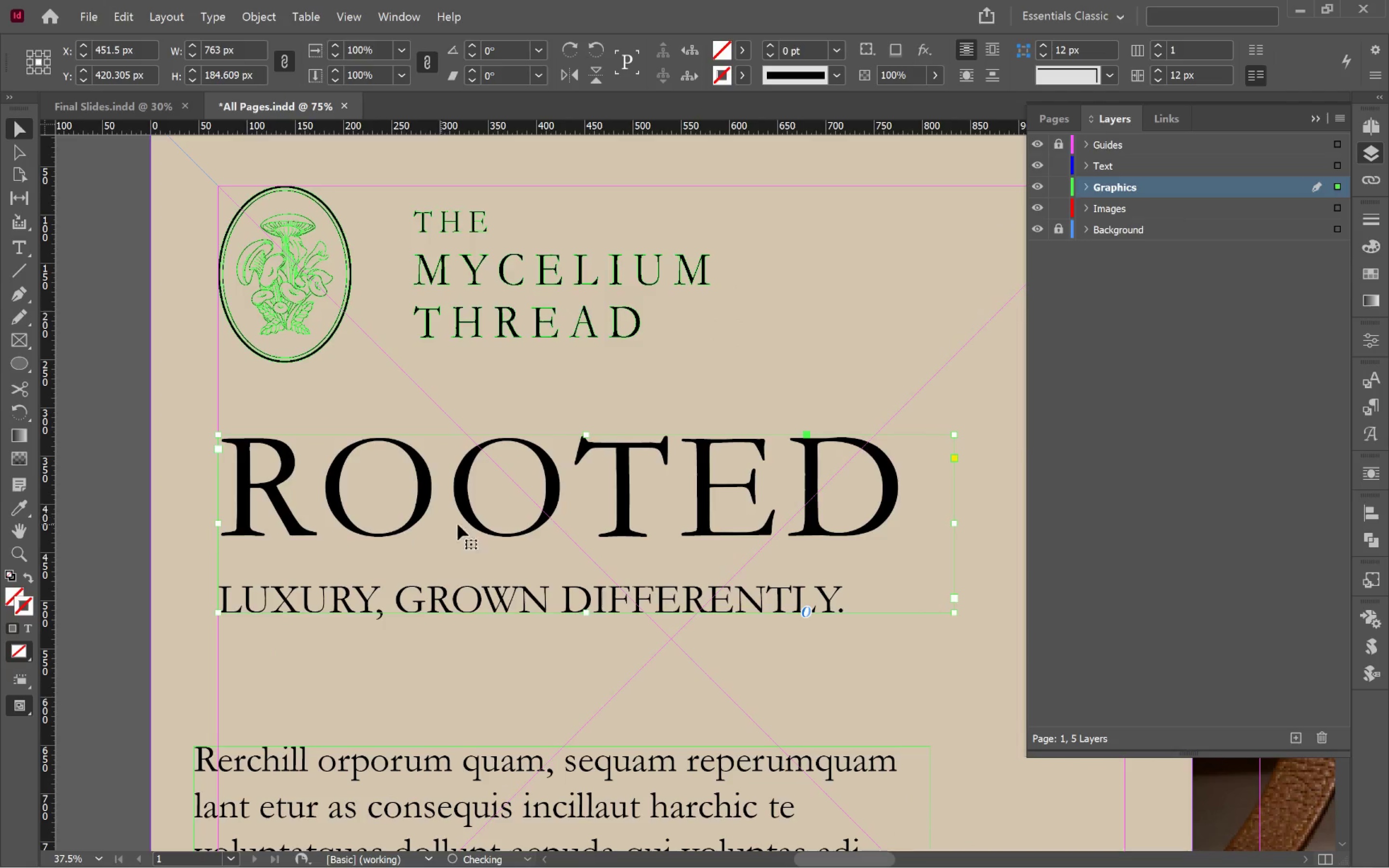 
hold_key(key=AltLeft, duration=0.36)
 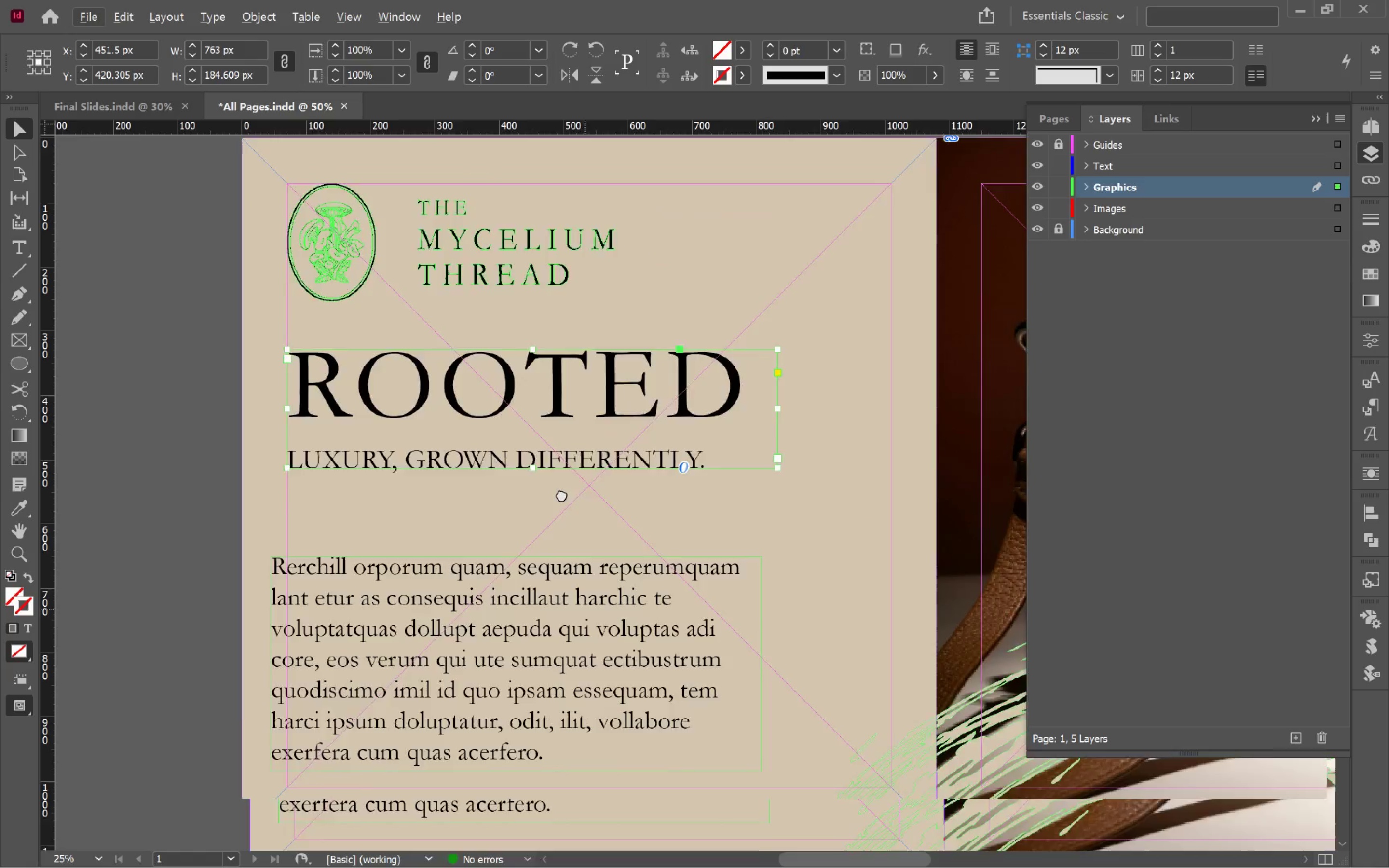 
hold_key(key=Space, duration=0.57)
 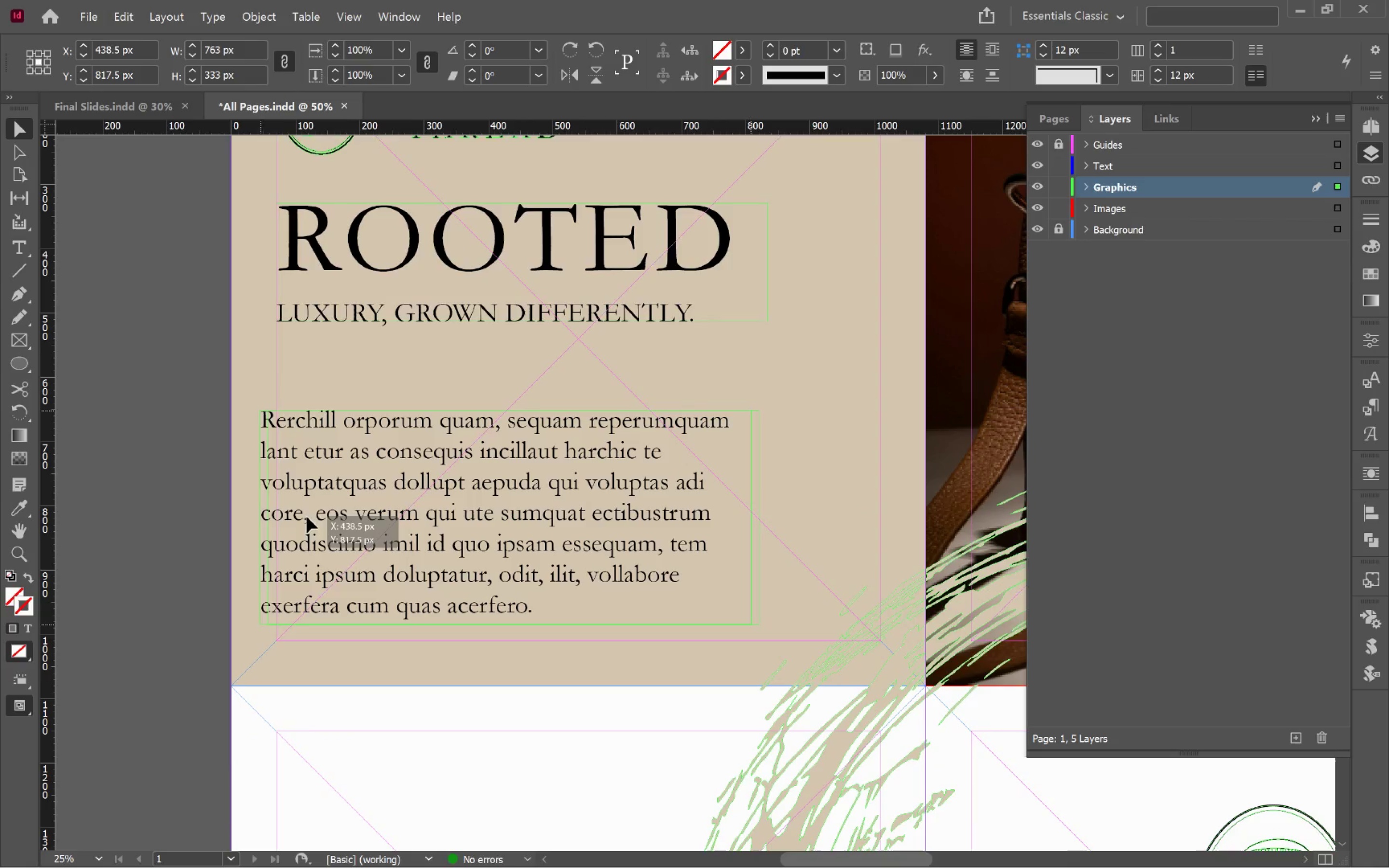 
left_click_drag(start_coordinate=[579, 601], to_coordinate=[553, 377])
 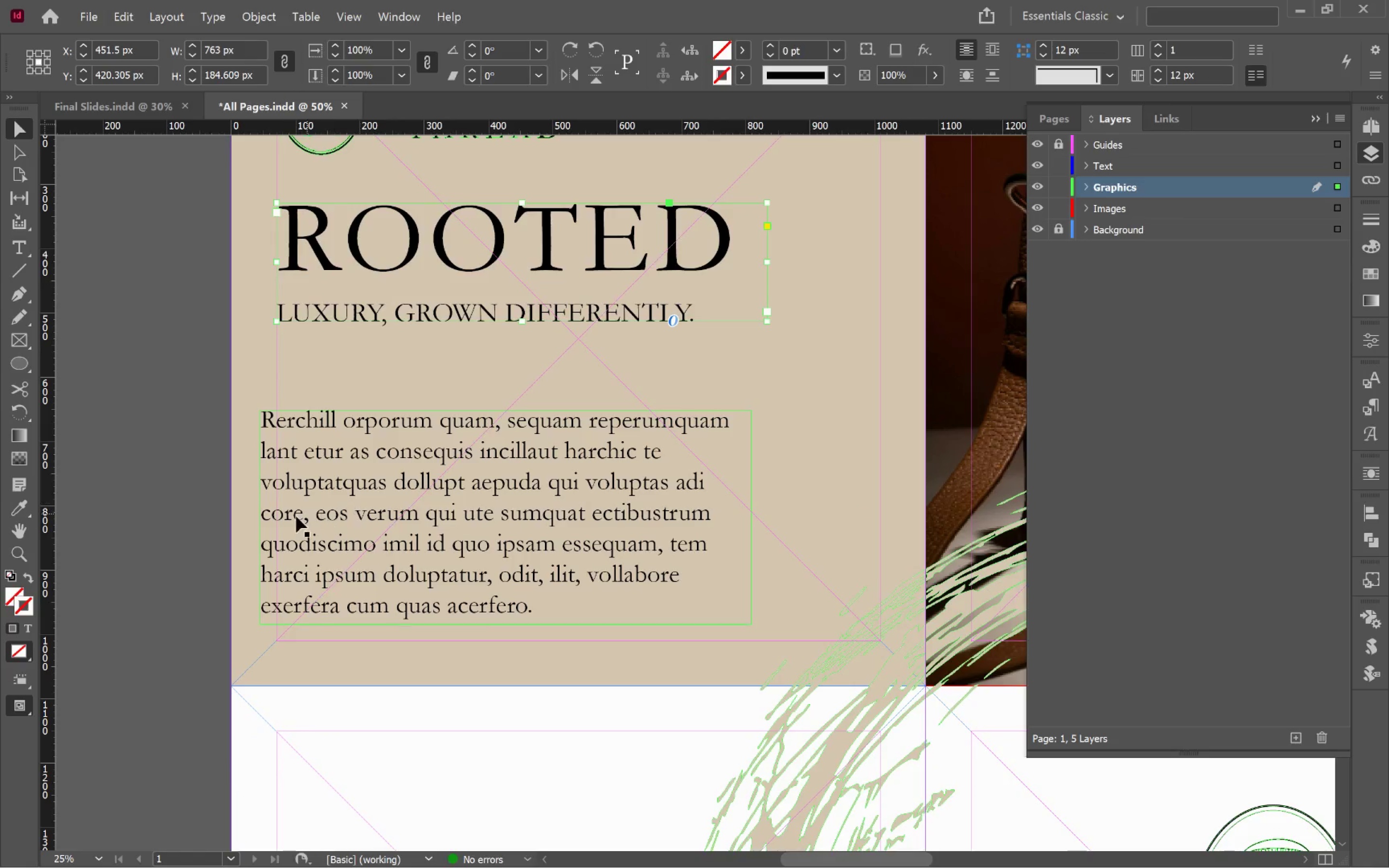 
scroll: coordinate [472, 525], scroll_direction: down, amount: 1.0
 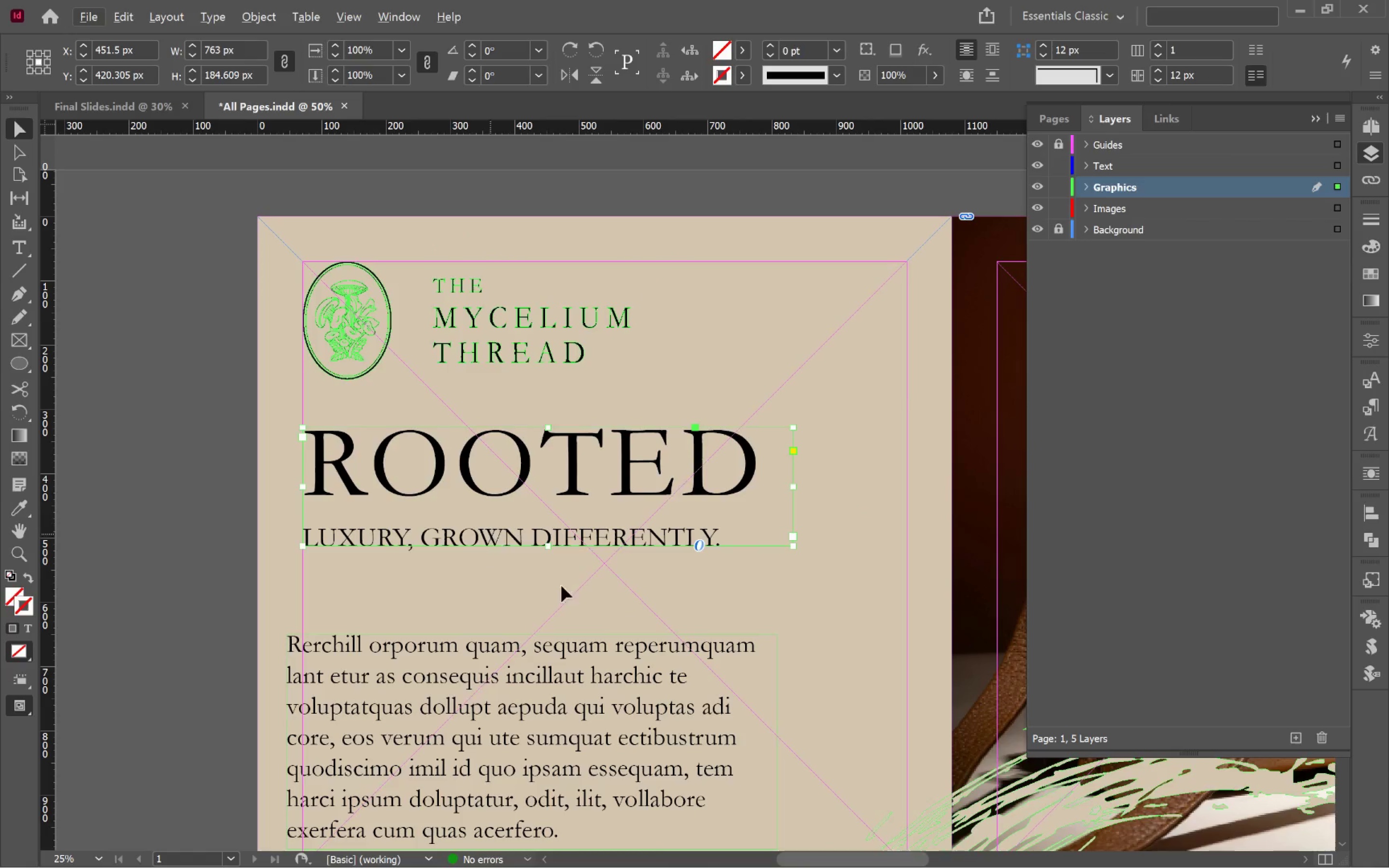 
left_click_drag(start_coordinate=[295, 517], to_coordinate=[311, 517])
 